 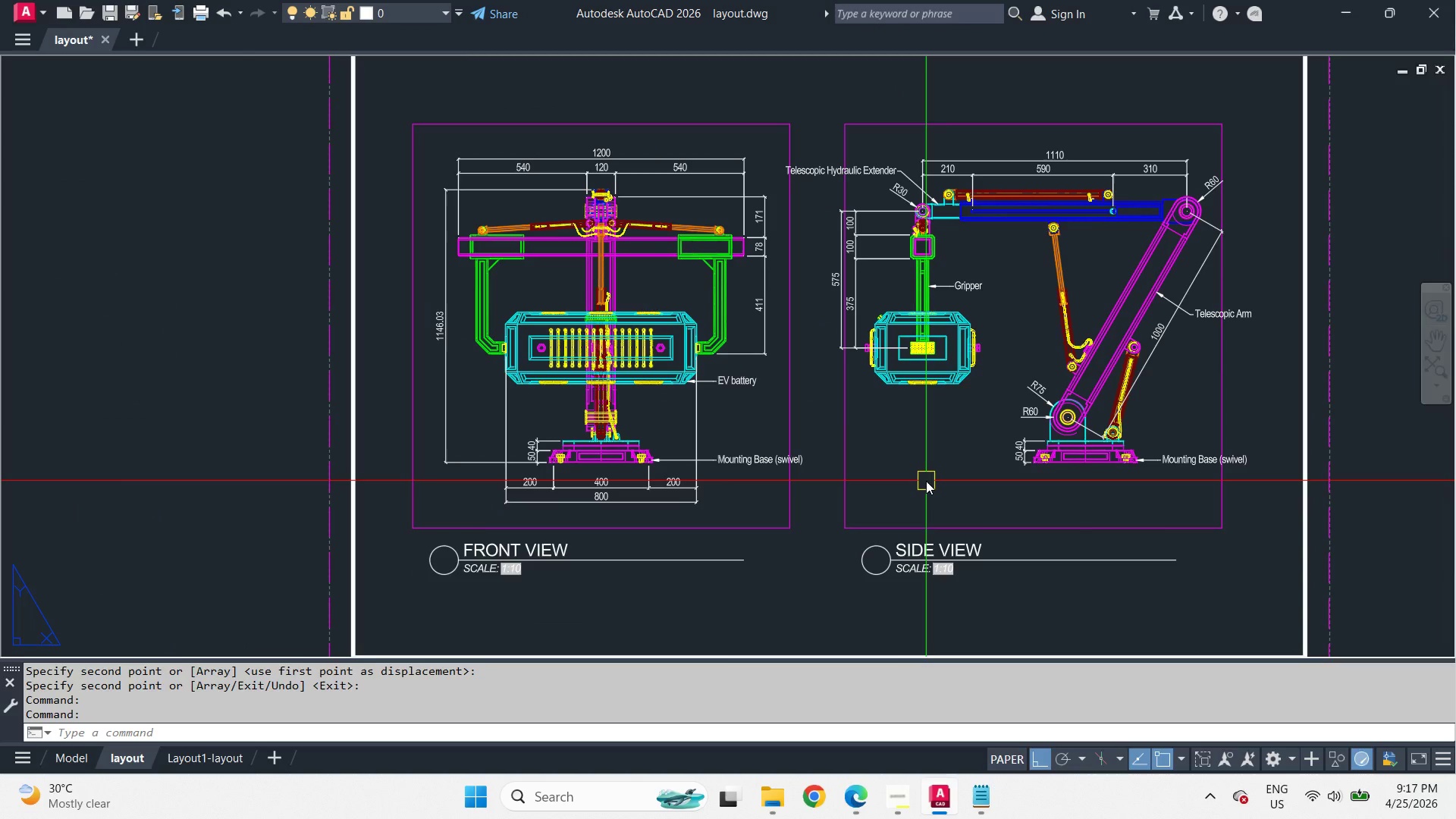 
left_click([75, 754])
 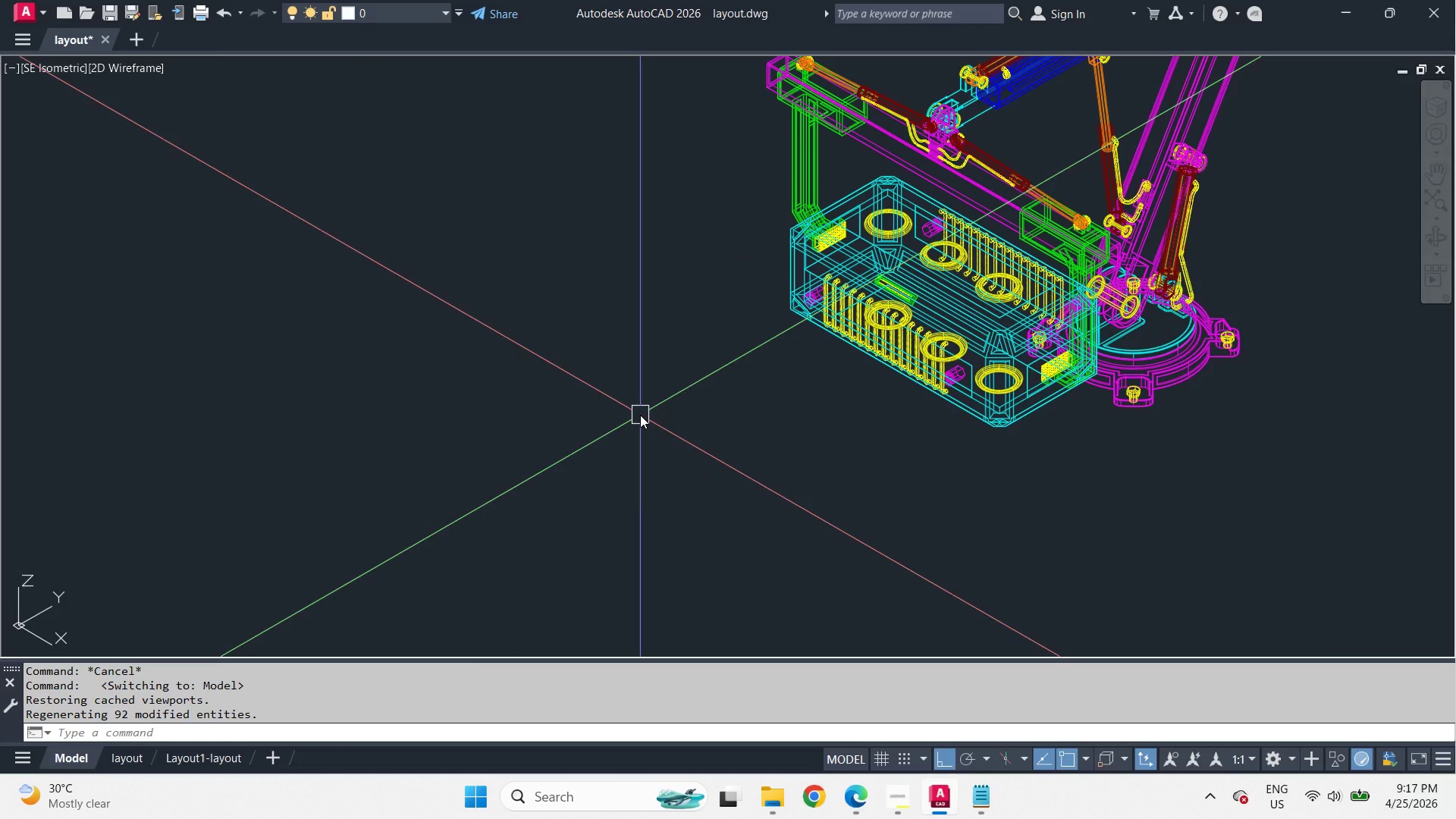 
type(rec )
 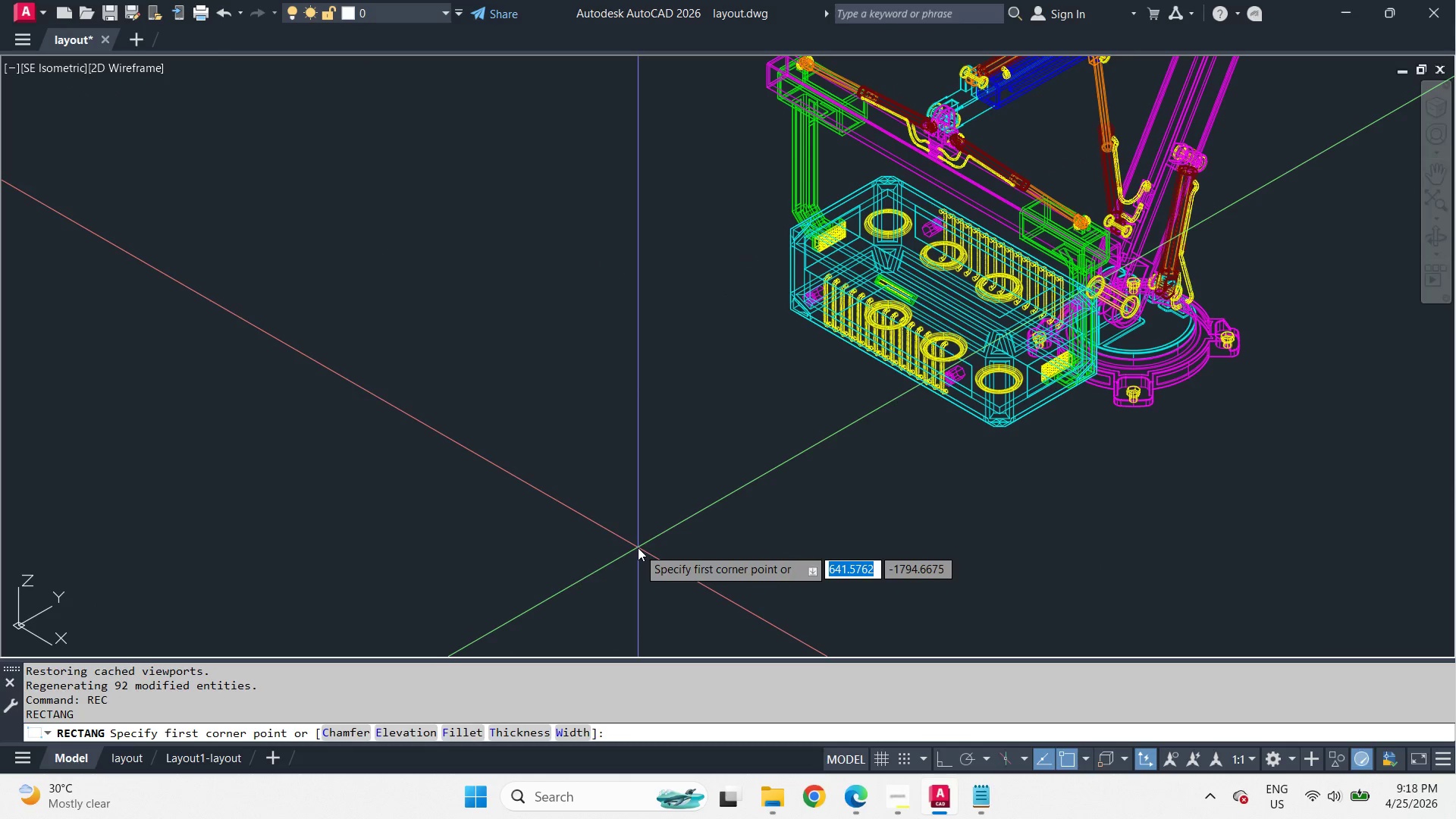 
left_click_drag(start_coordinate=[651, 566], to_coordinate=[640, 531])
 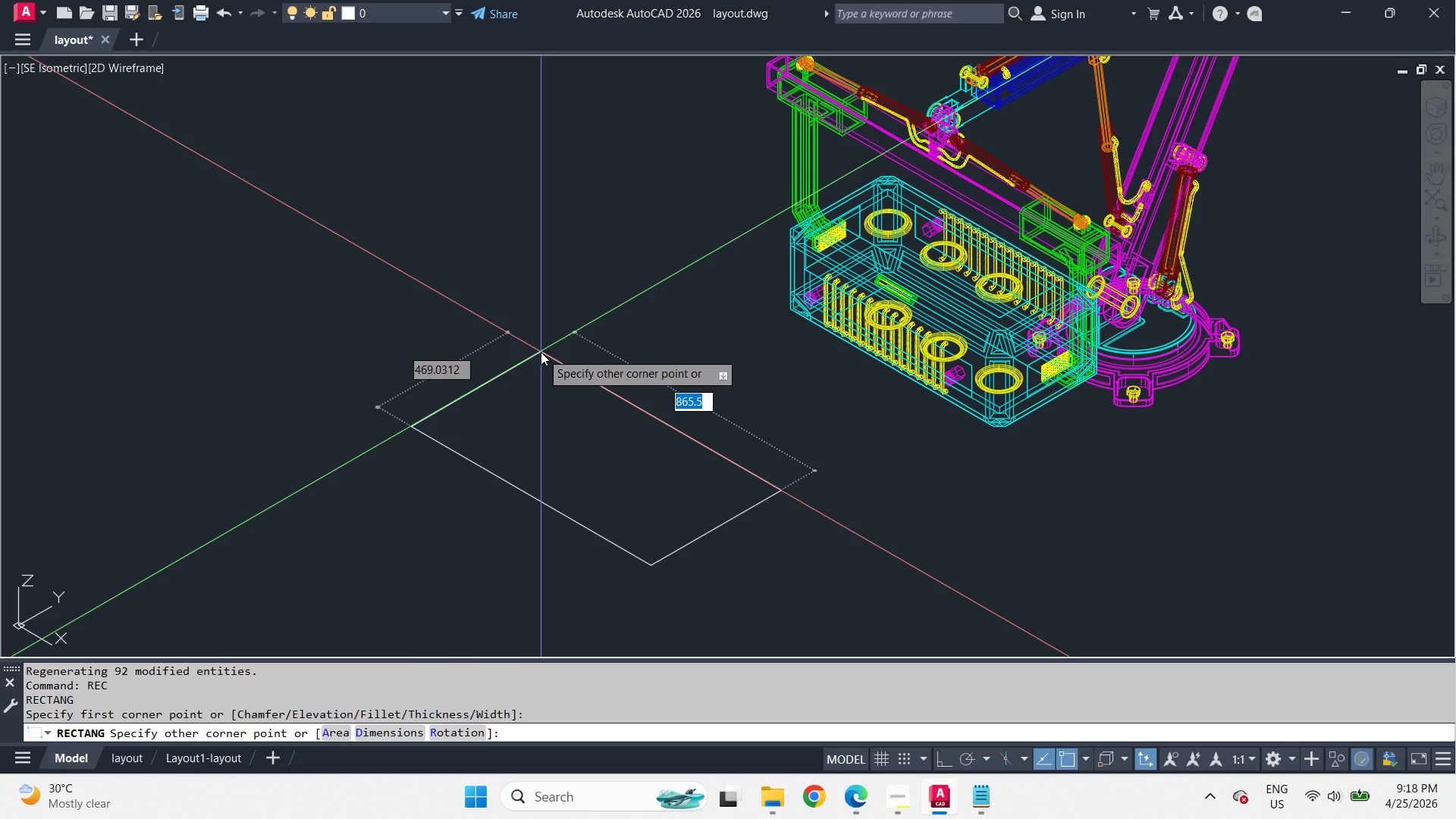 
key(Numpad0)
 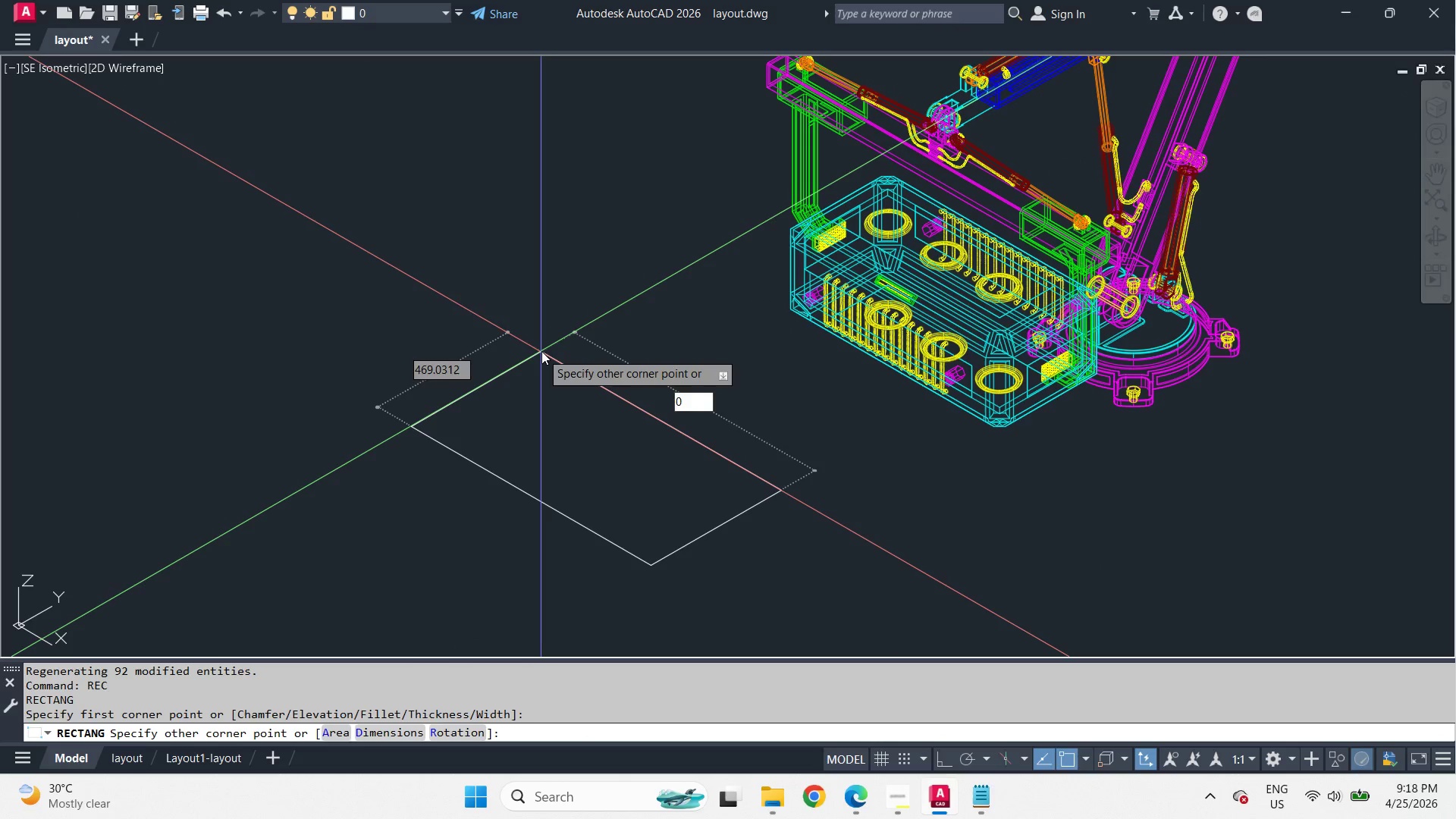 
key(Backspace)
 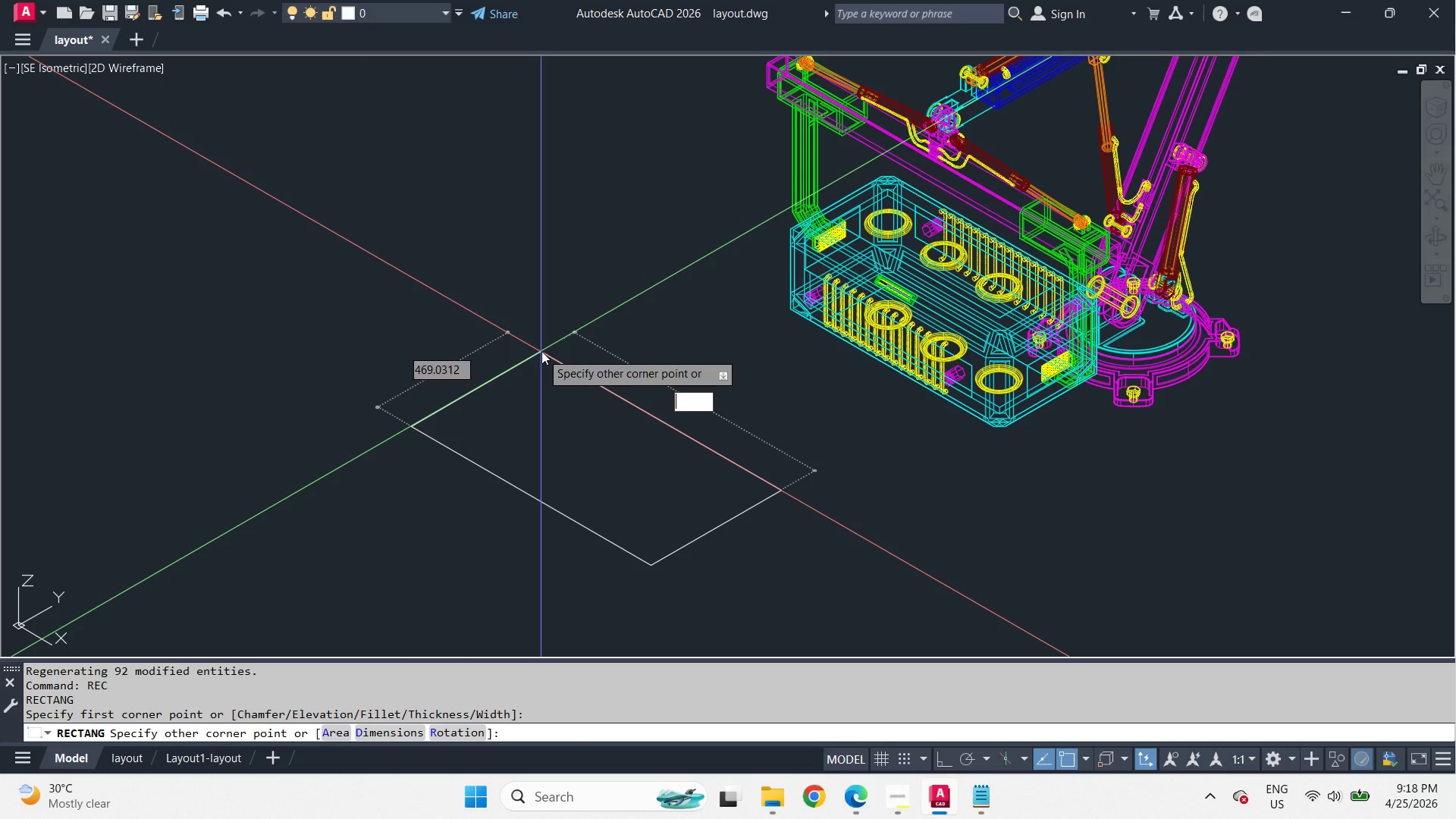 
key(Numpad8)
 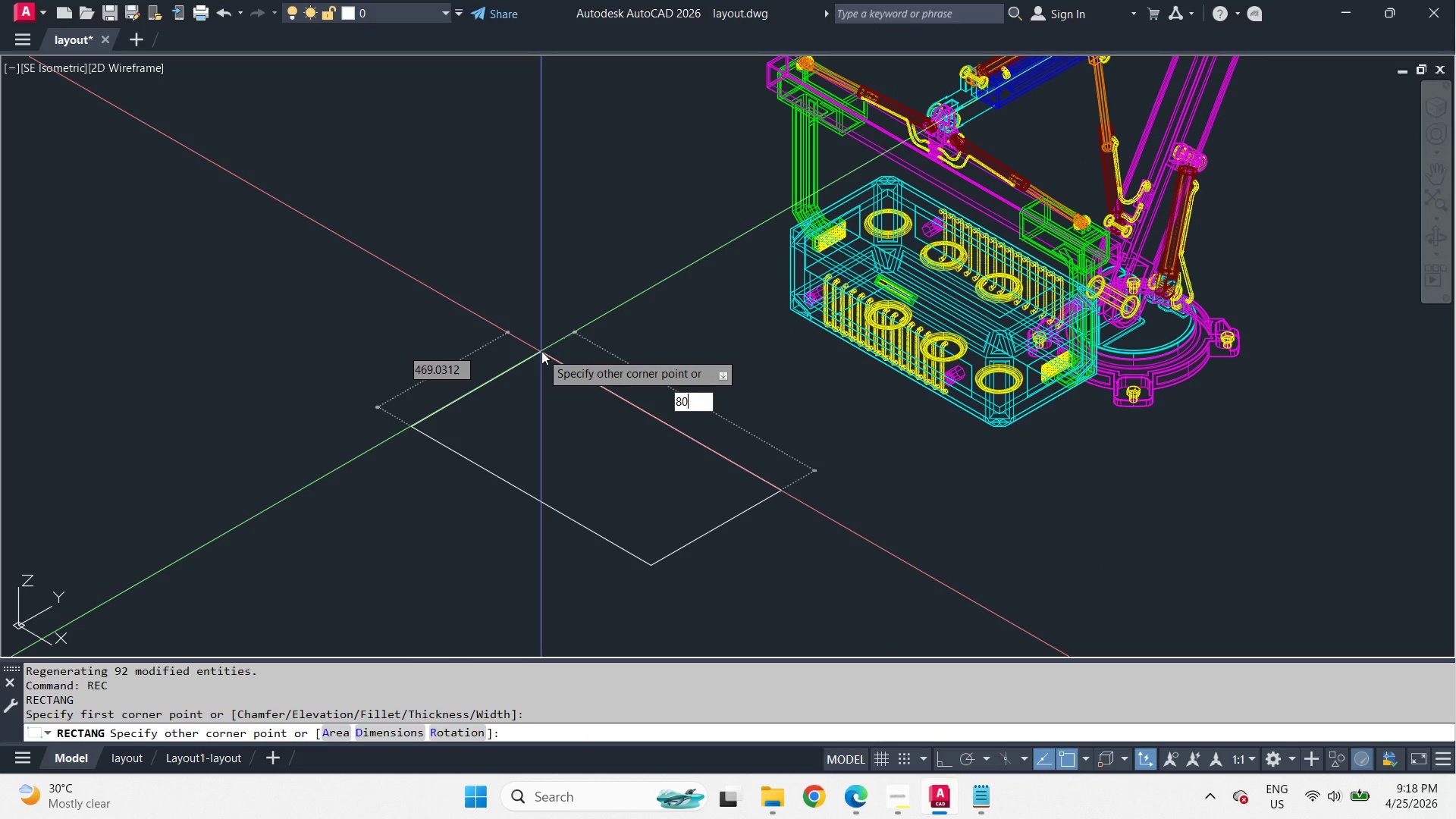 
key(Numpad0)
 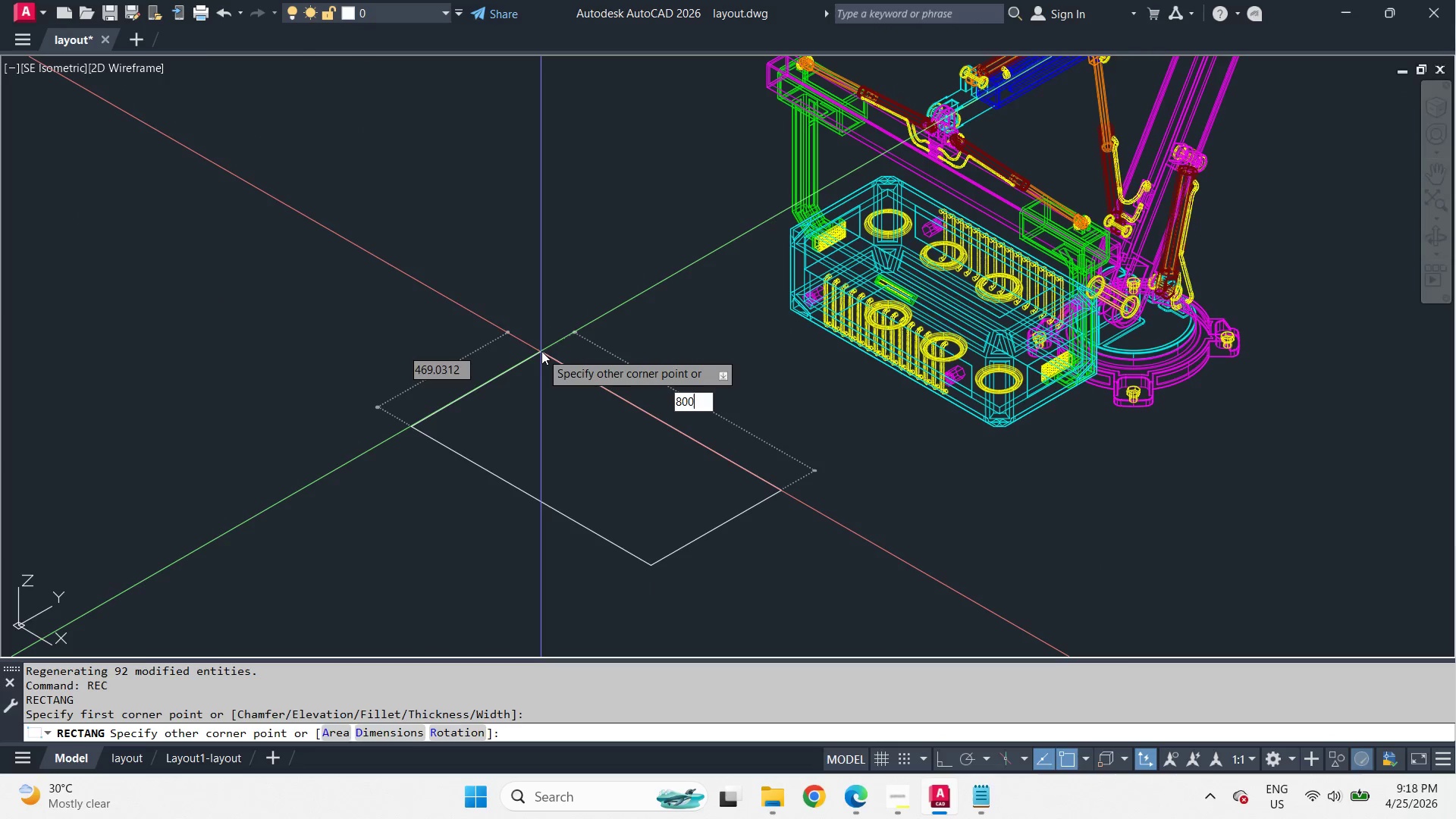 
key(Numpad0)
 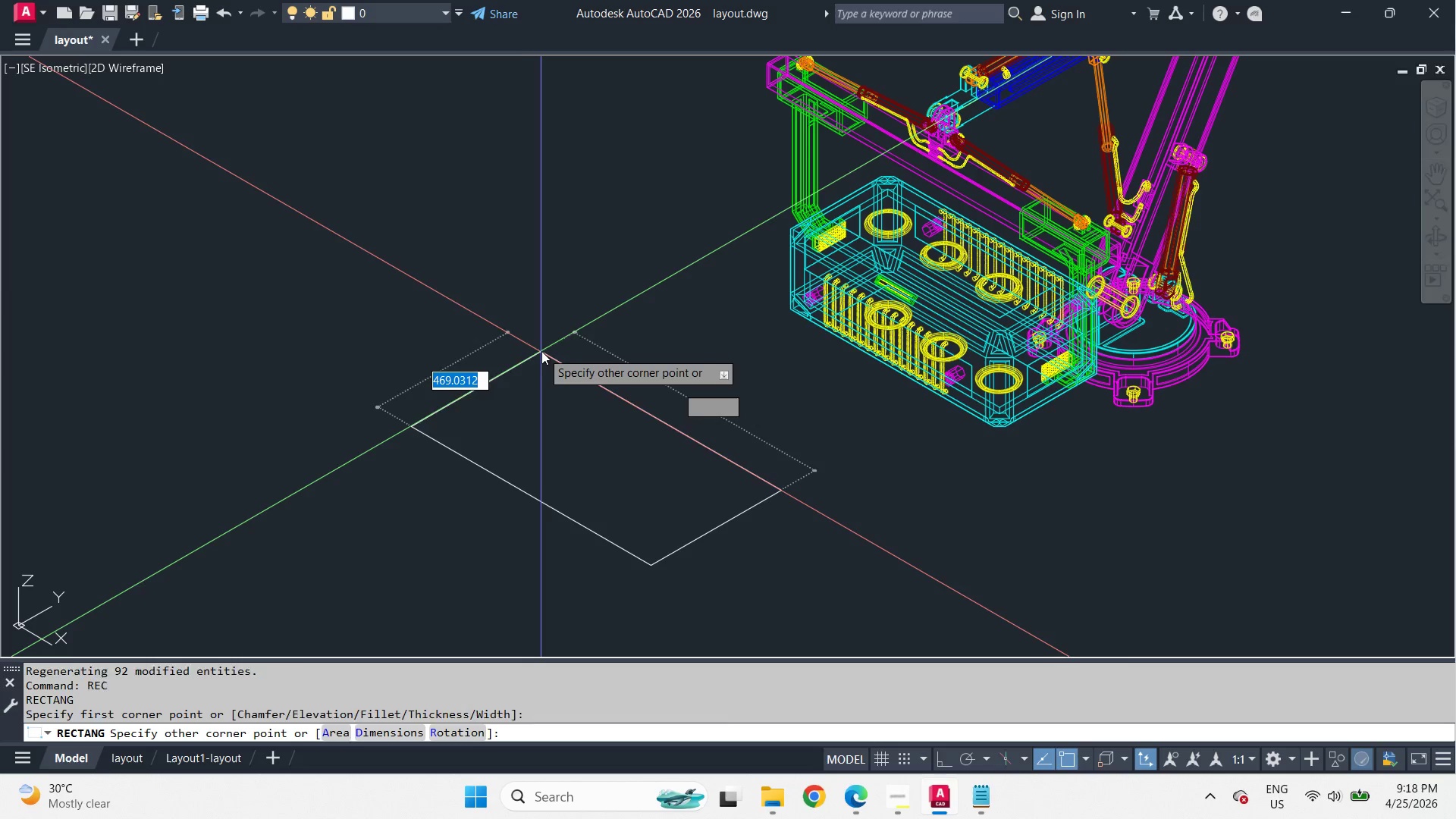 
key(Tab)
 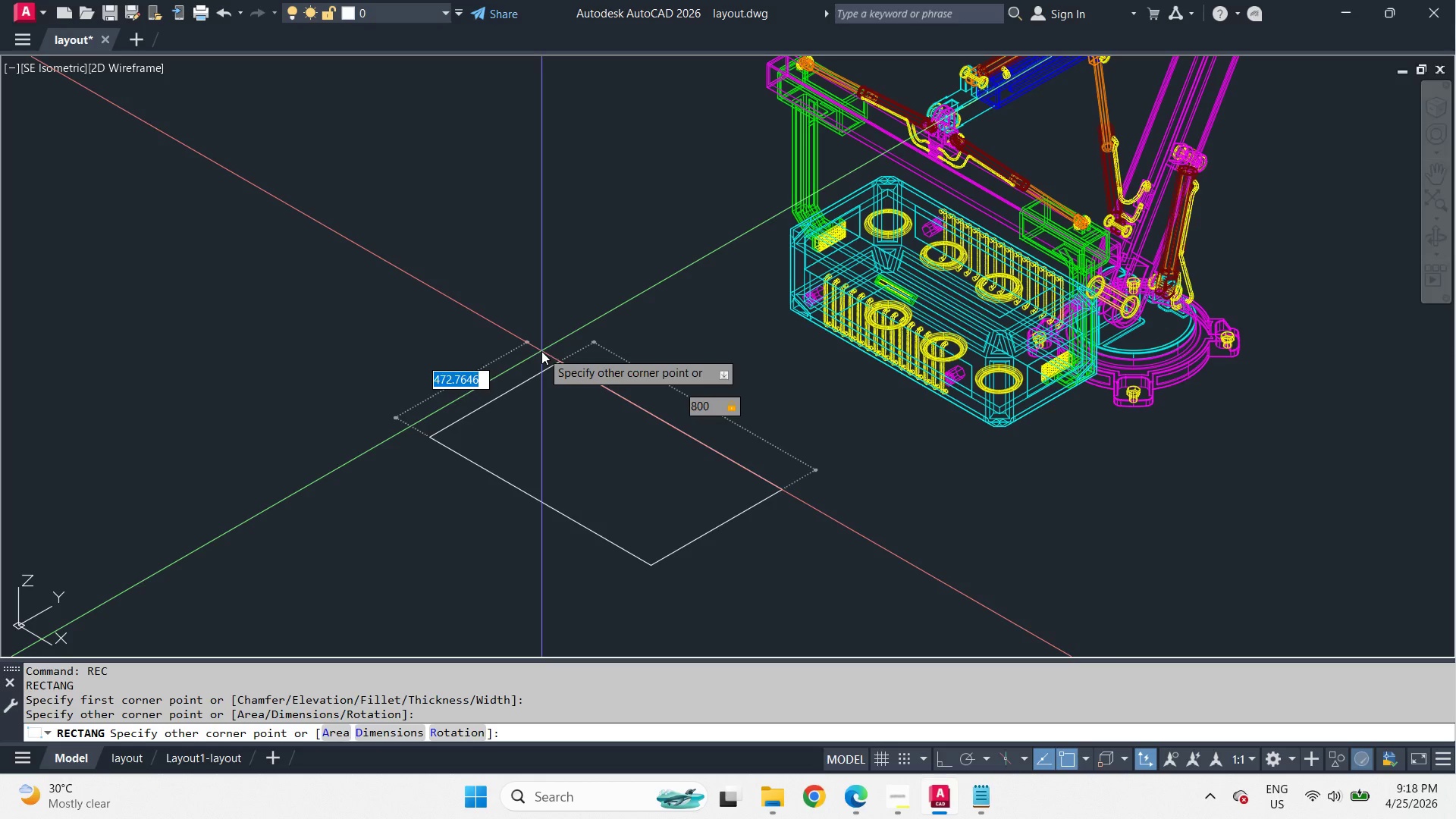 
key(Numpad4)
 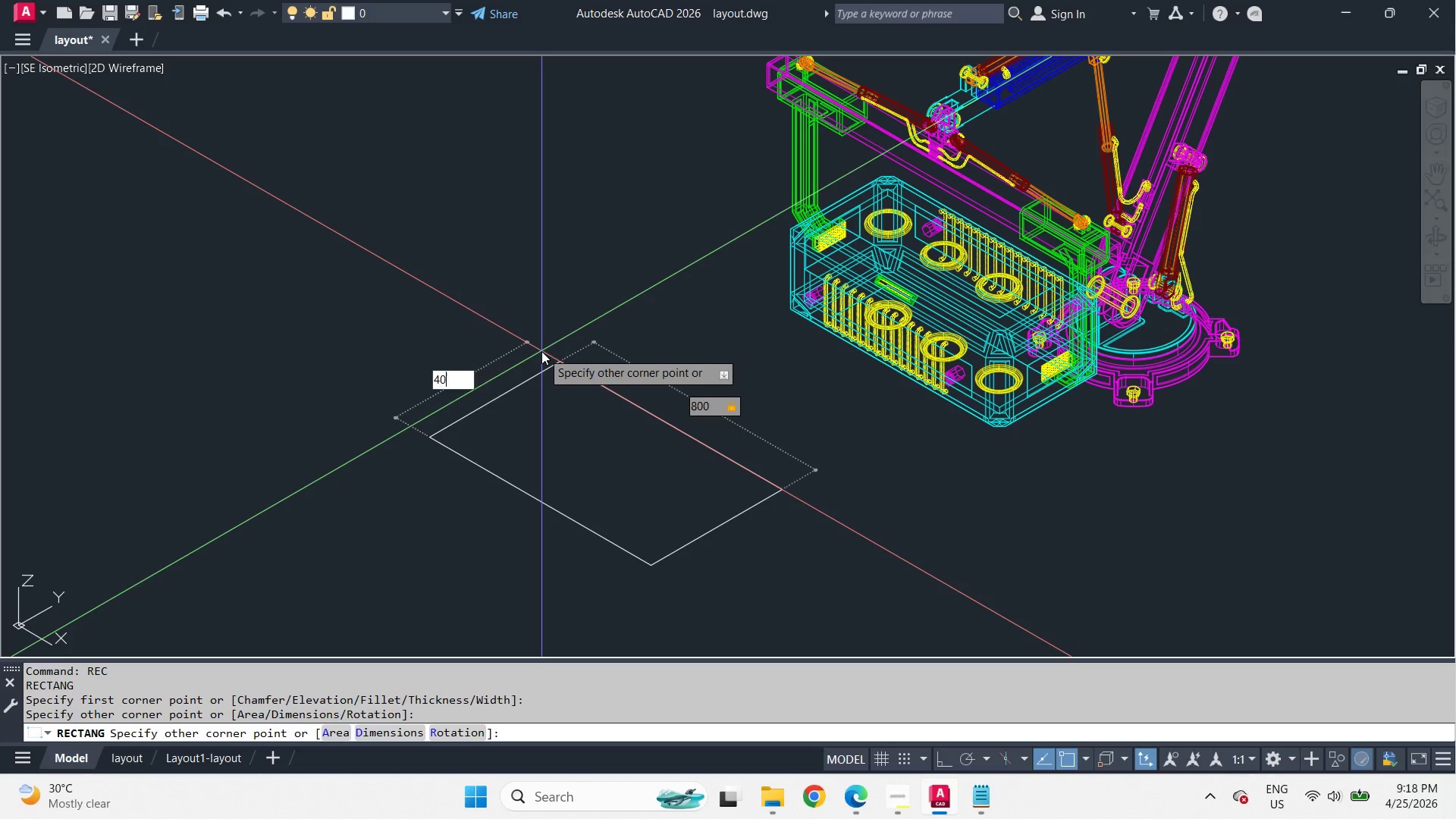 
key(Numpad0)
 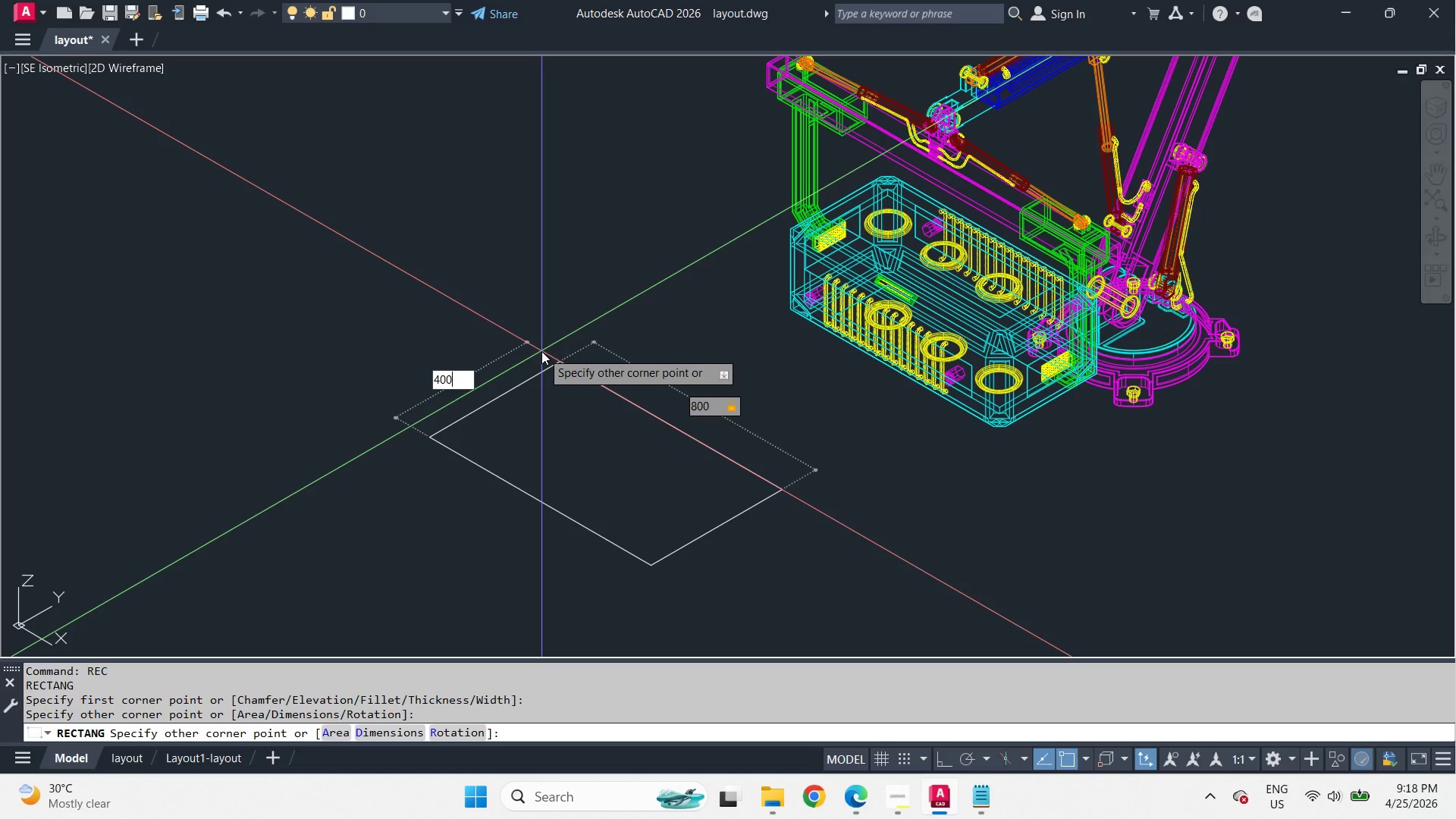 
key(Numpad0)
 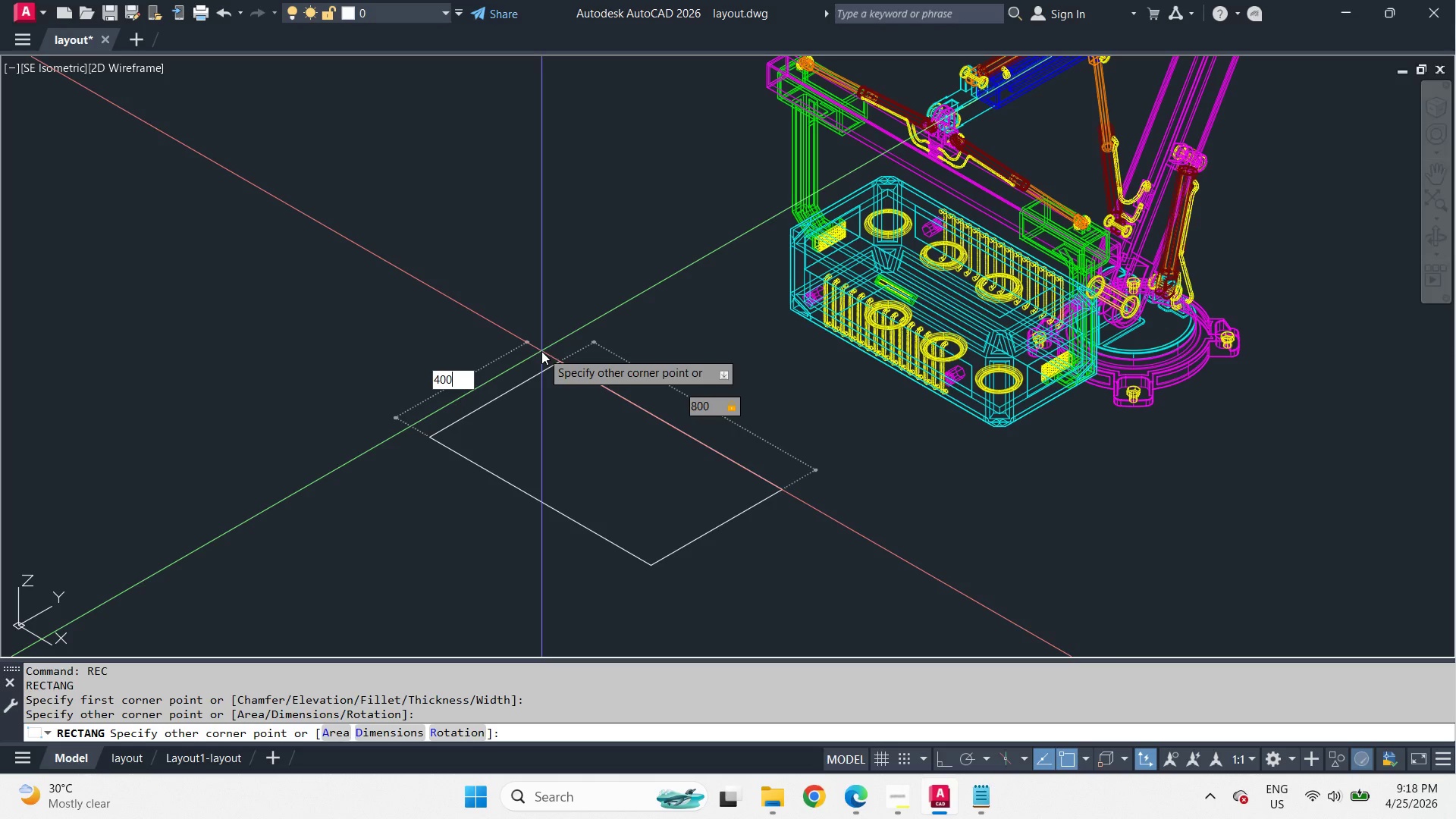 
key(NumpadEnter)
 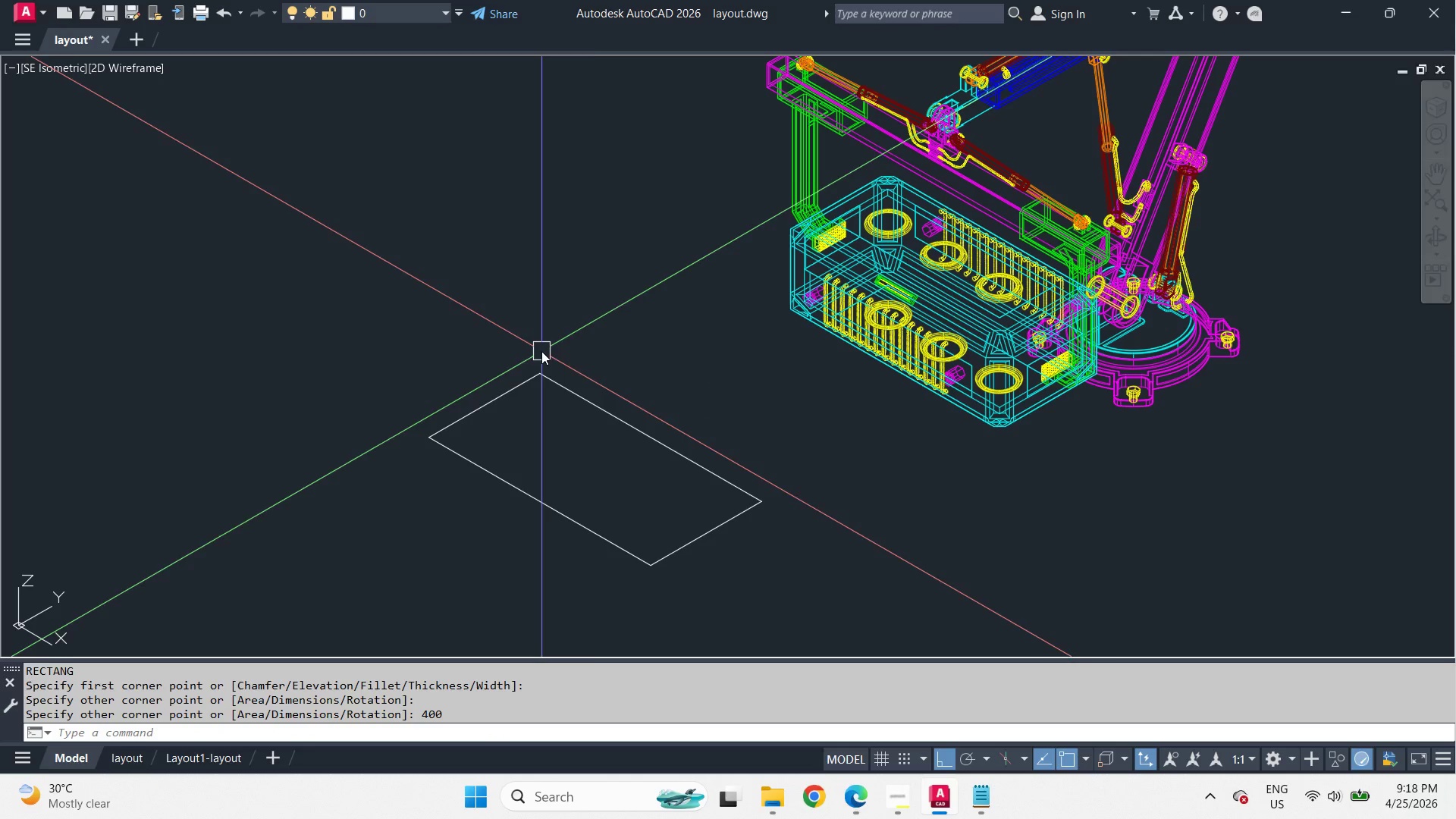 
scroll: coordinate [602, 356], scroll_direction: up, amount: 2.0
 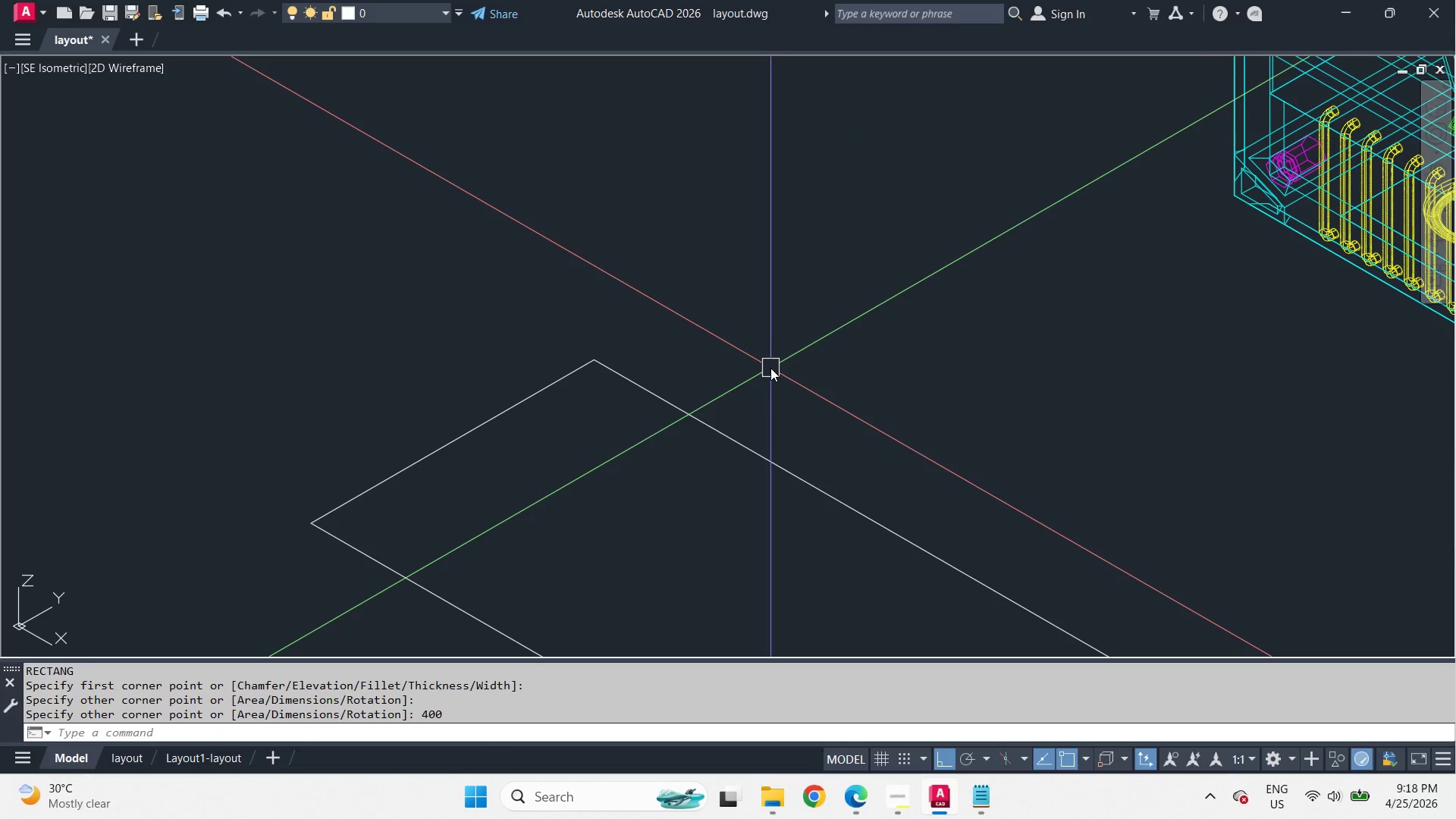 
type(cha )
 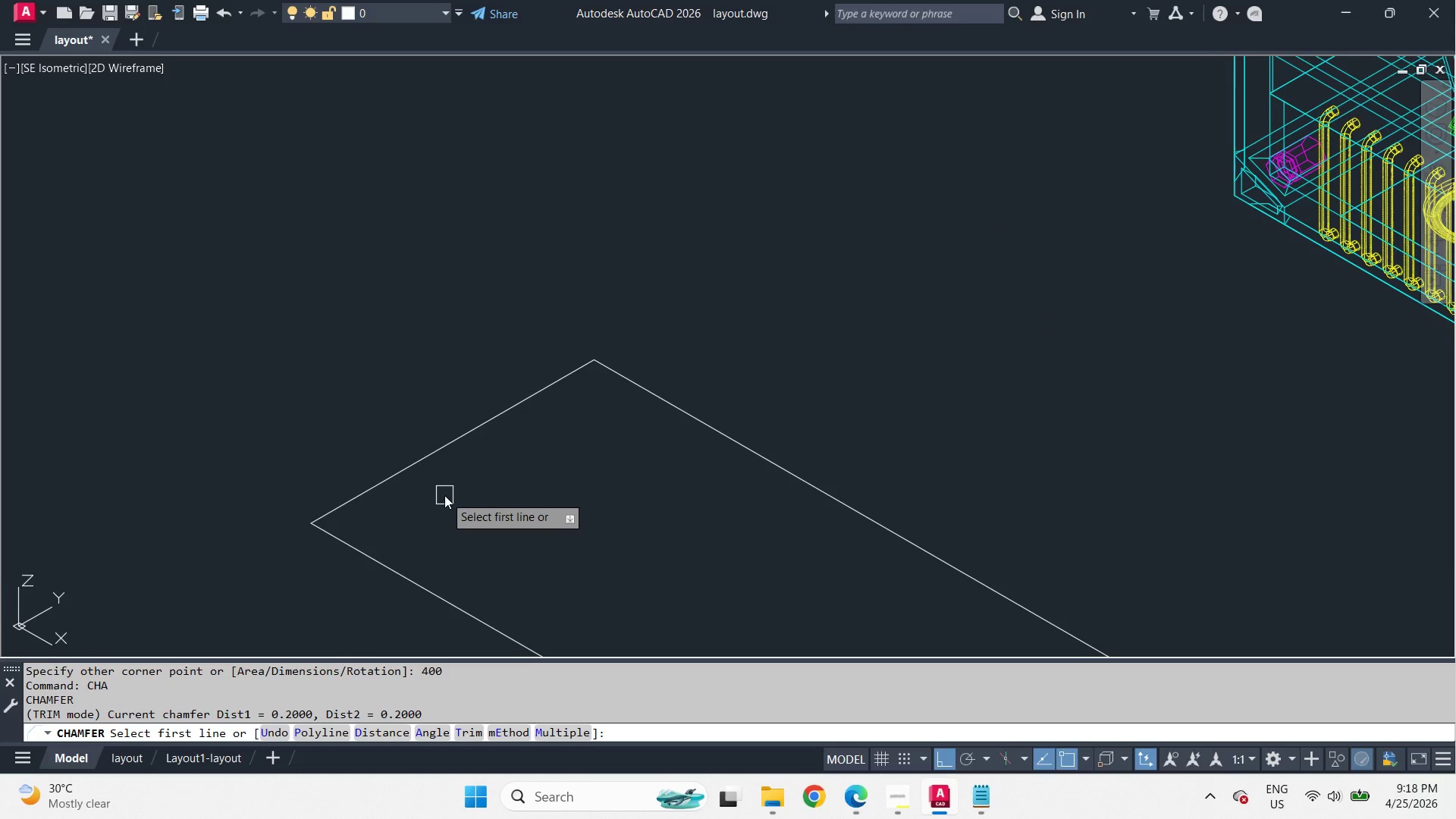 
key(D)
 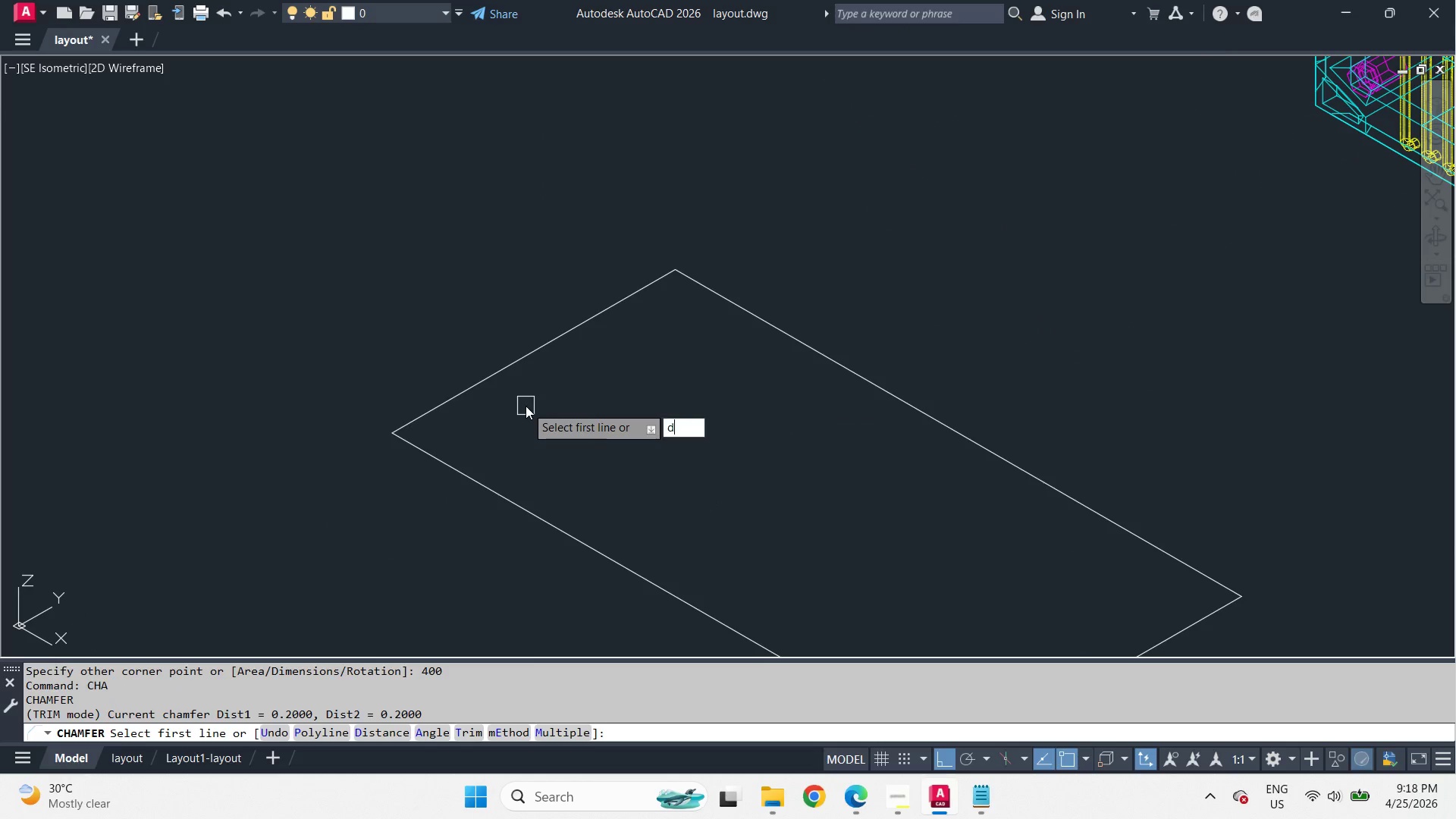 
key(Space)
 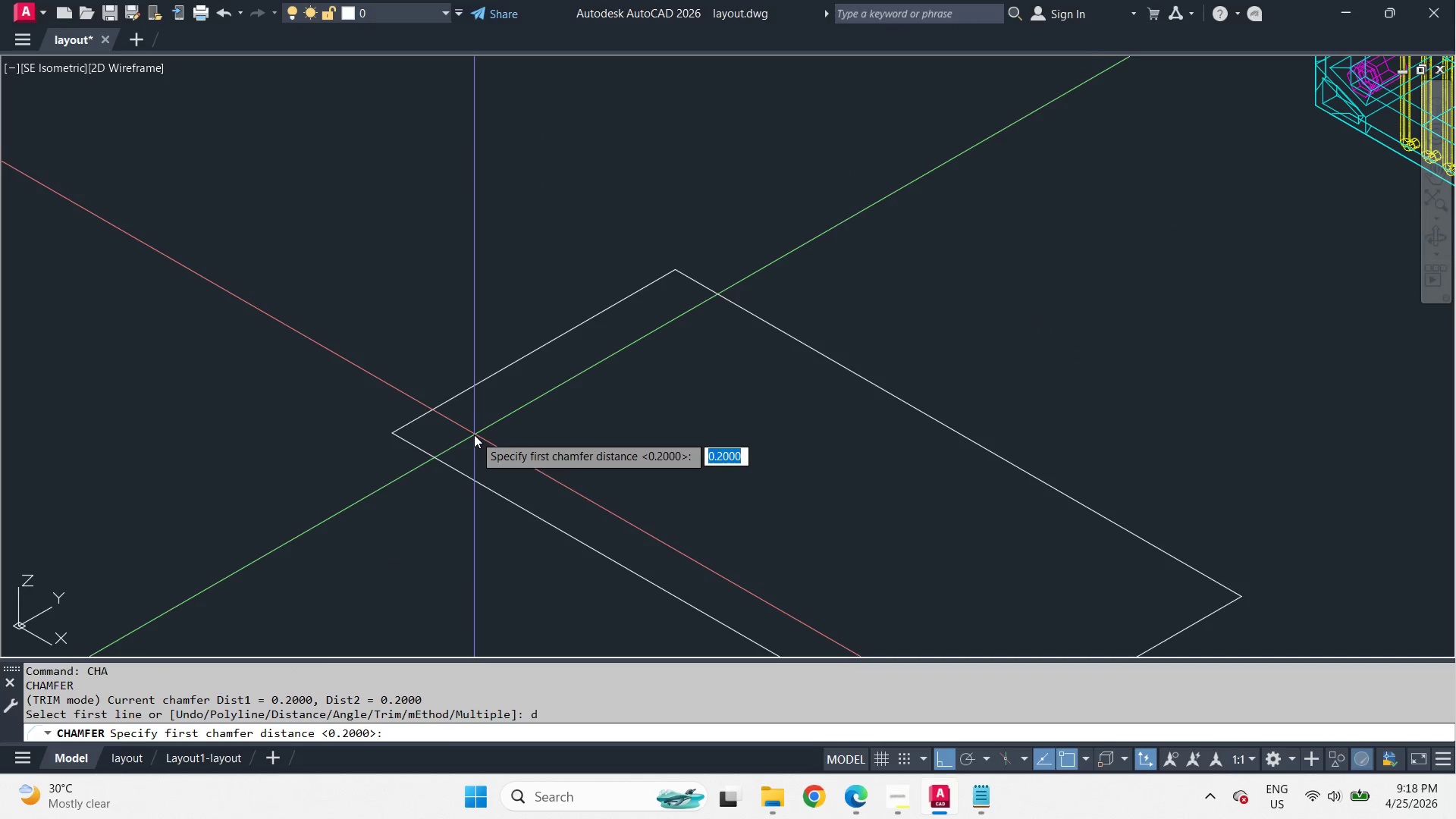 
left_click_drag(start_coordinate=[474, 435], to_coordinate=[482, 434])
 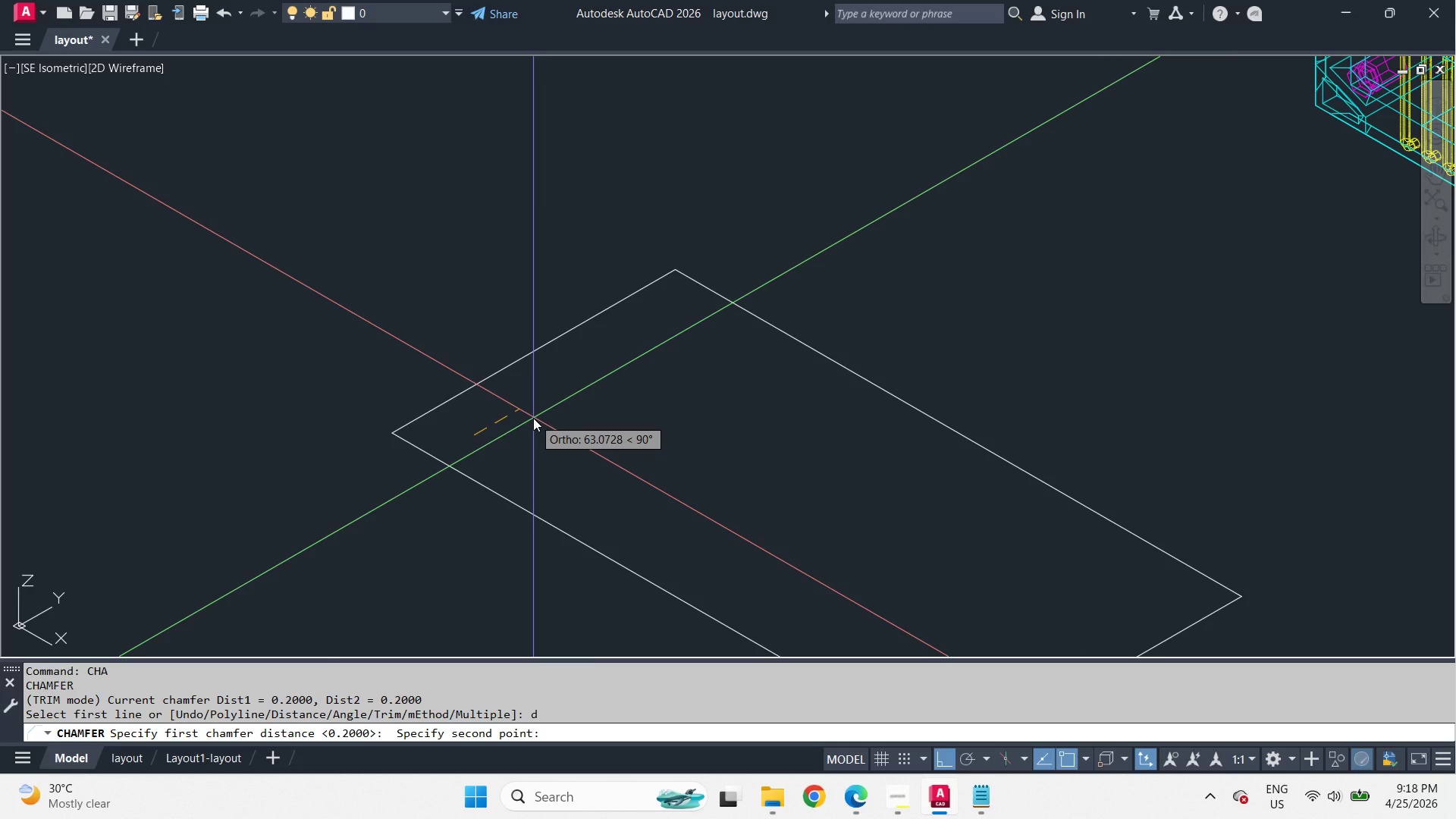 
key(Numpad5)
 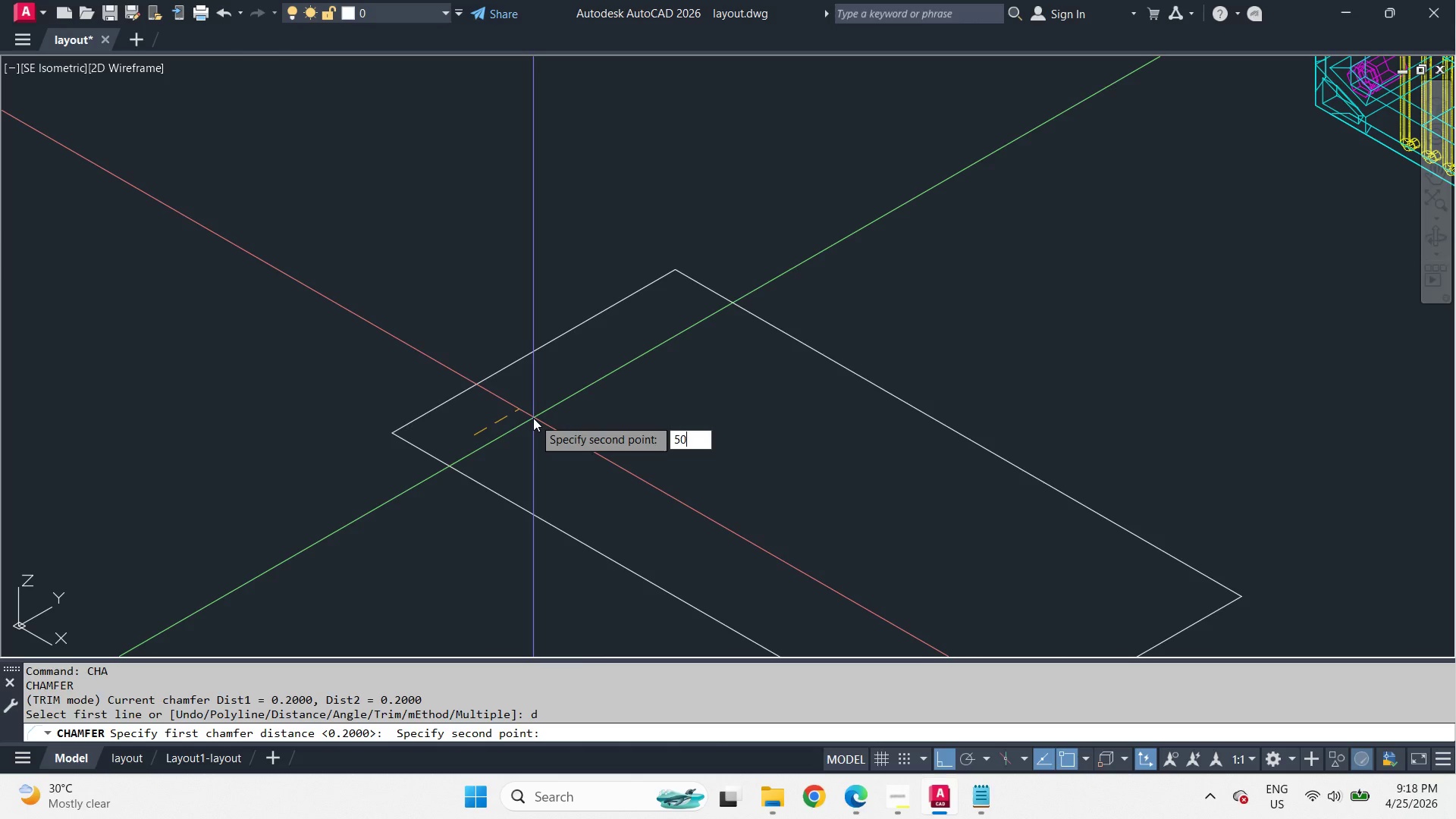 
key(Numpad0)
 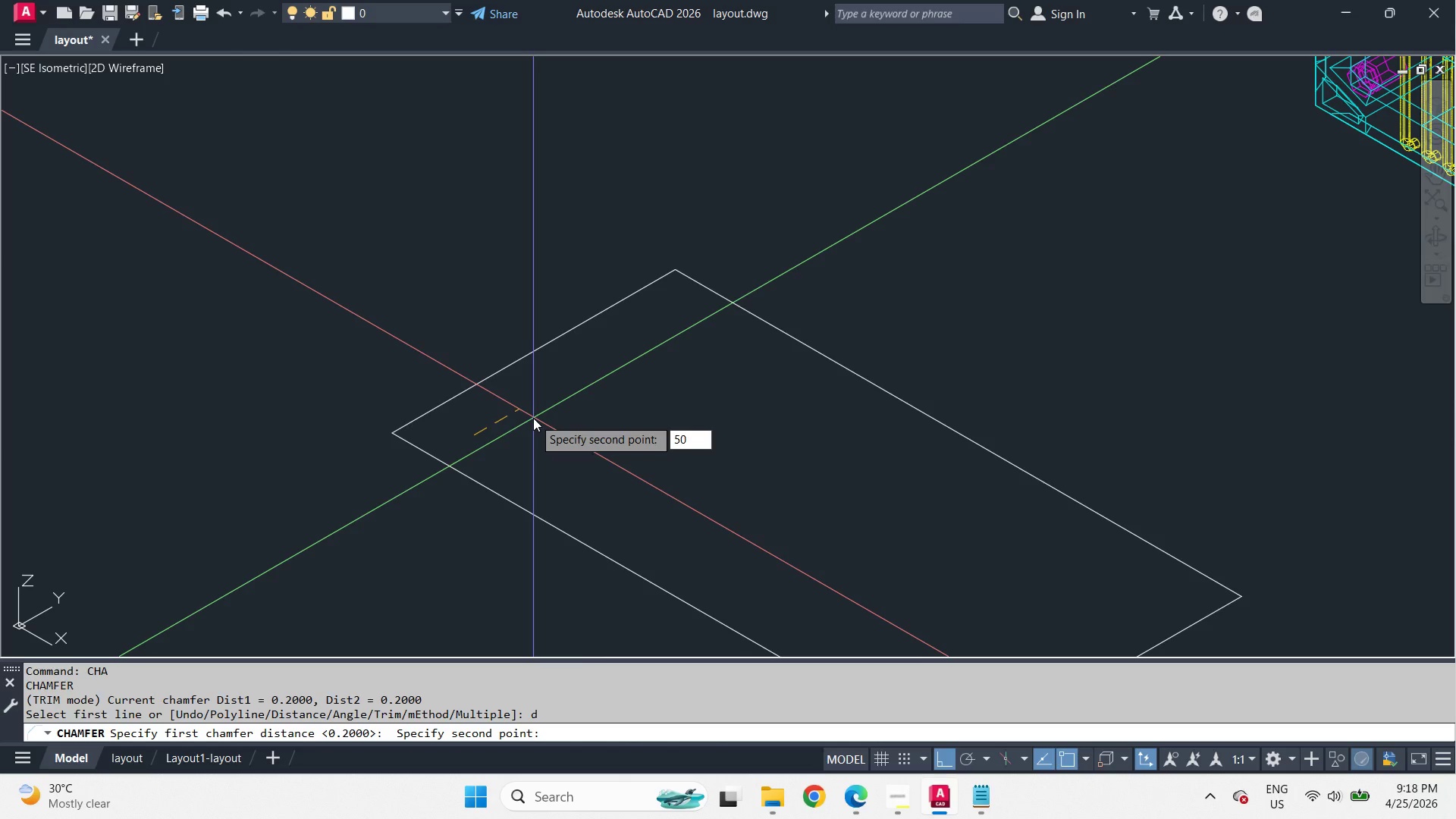 
key(Space)
 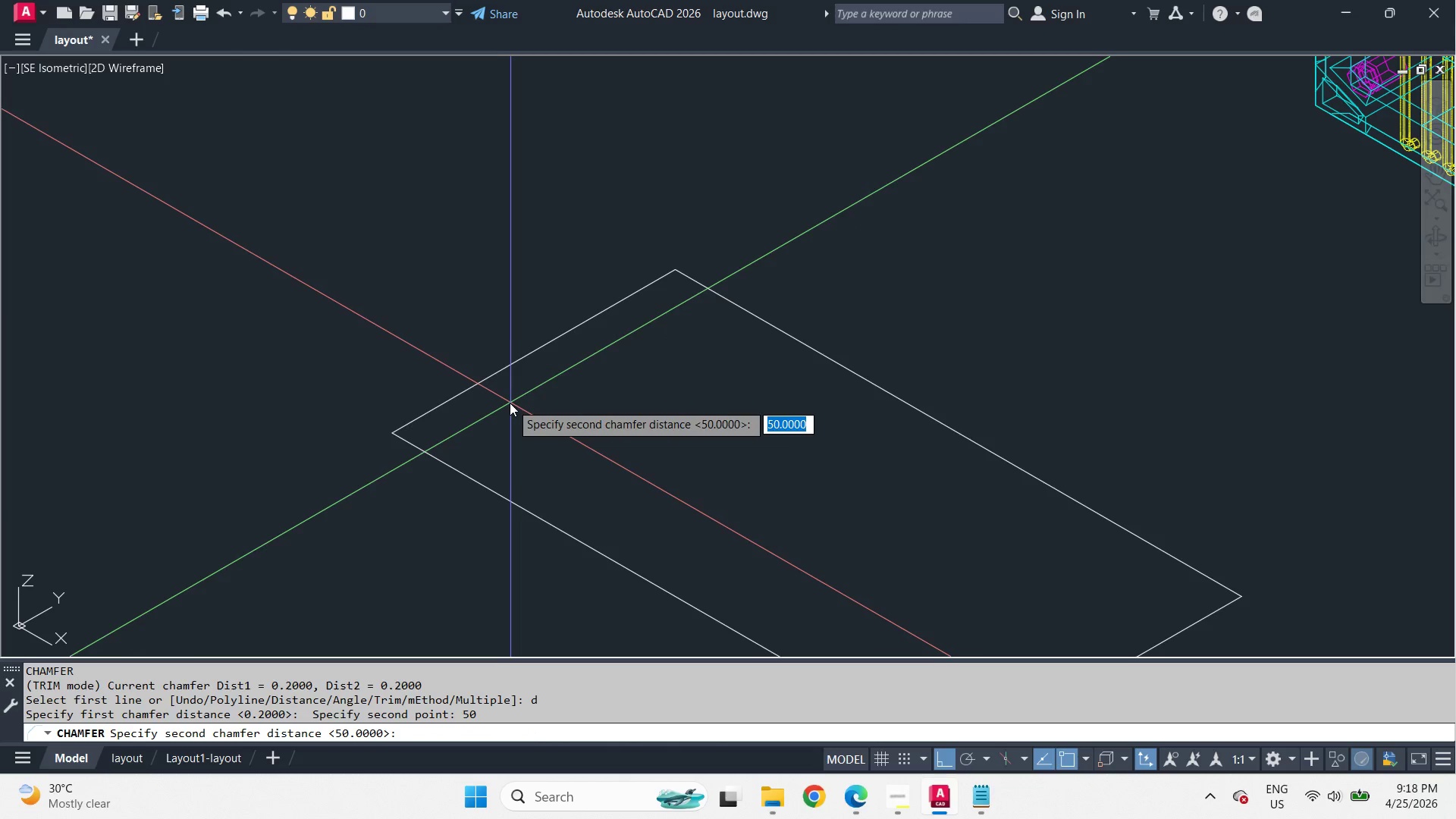 
key(Space)
 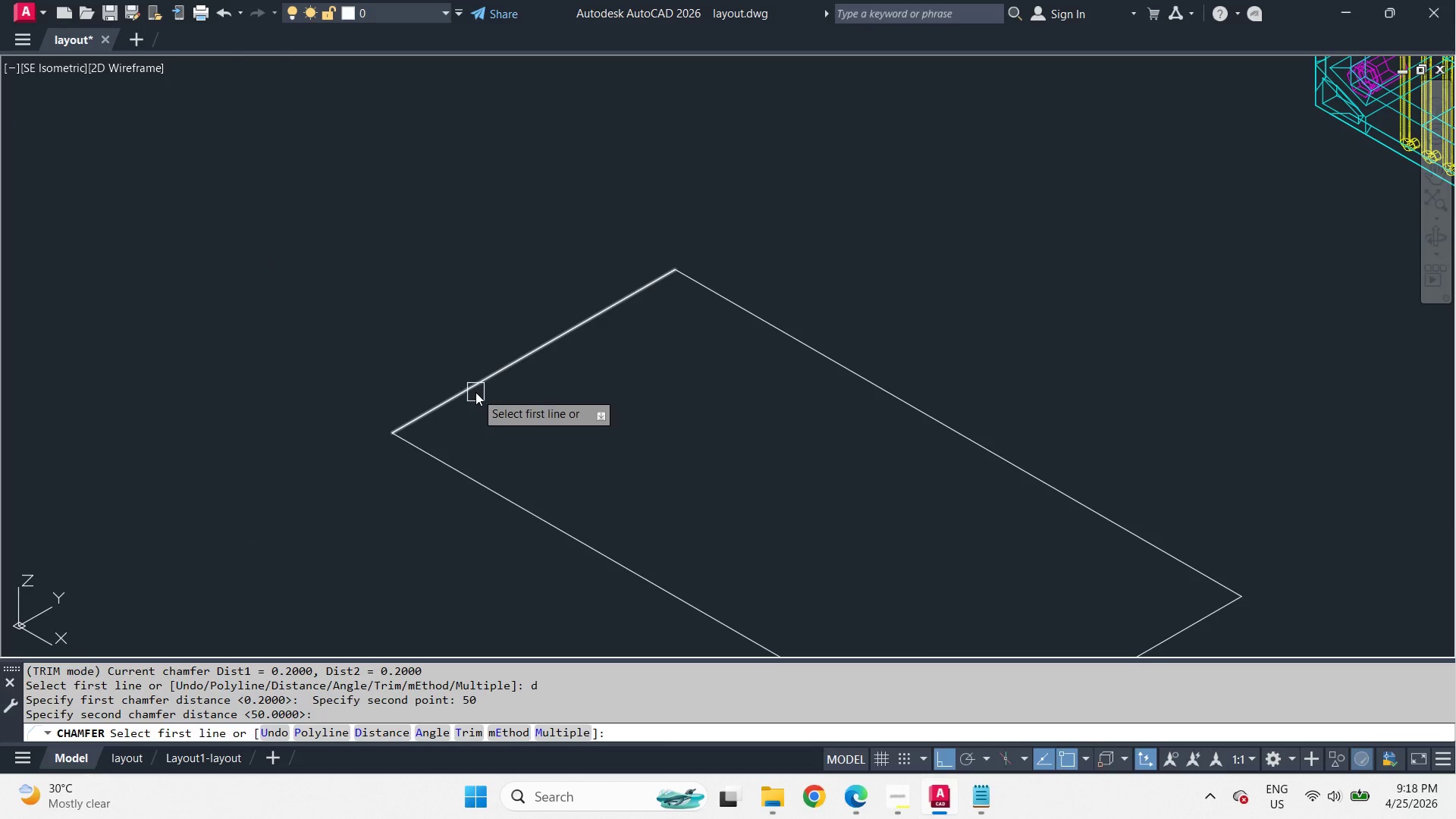 
left_click([475, 392])
 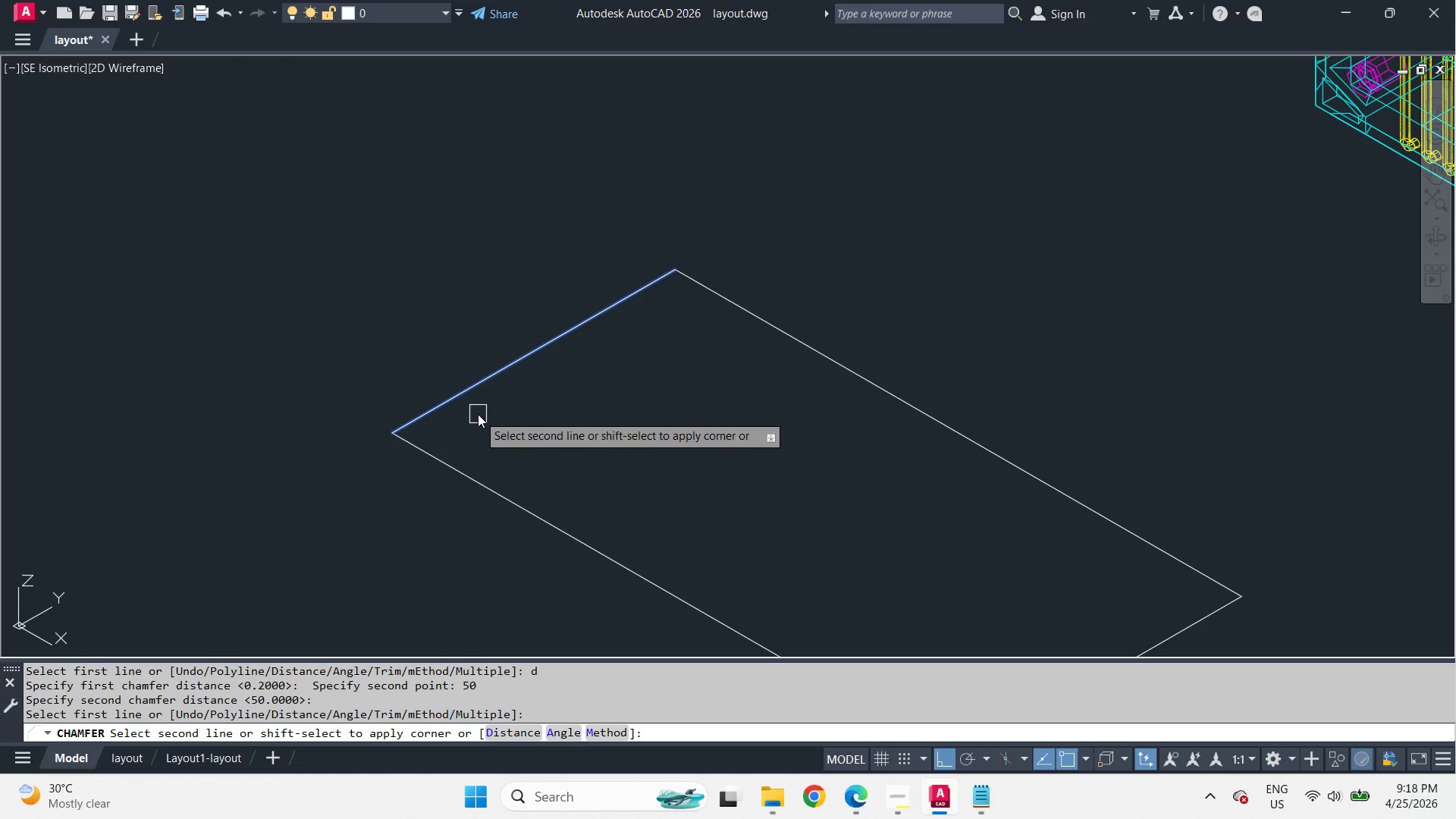 
left_click([461, 466])
 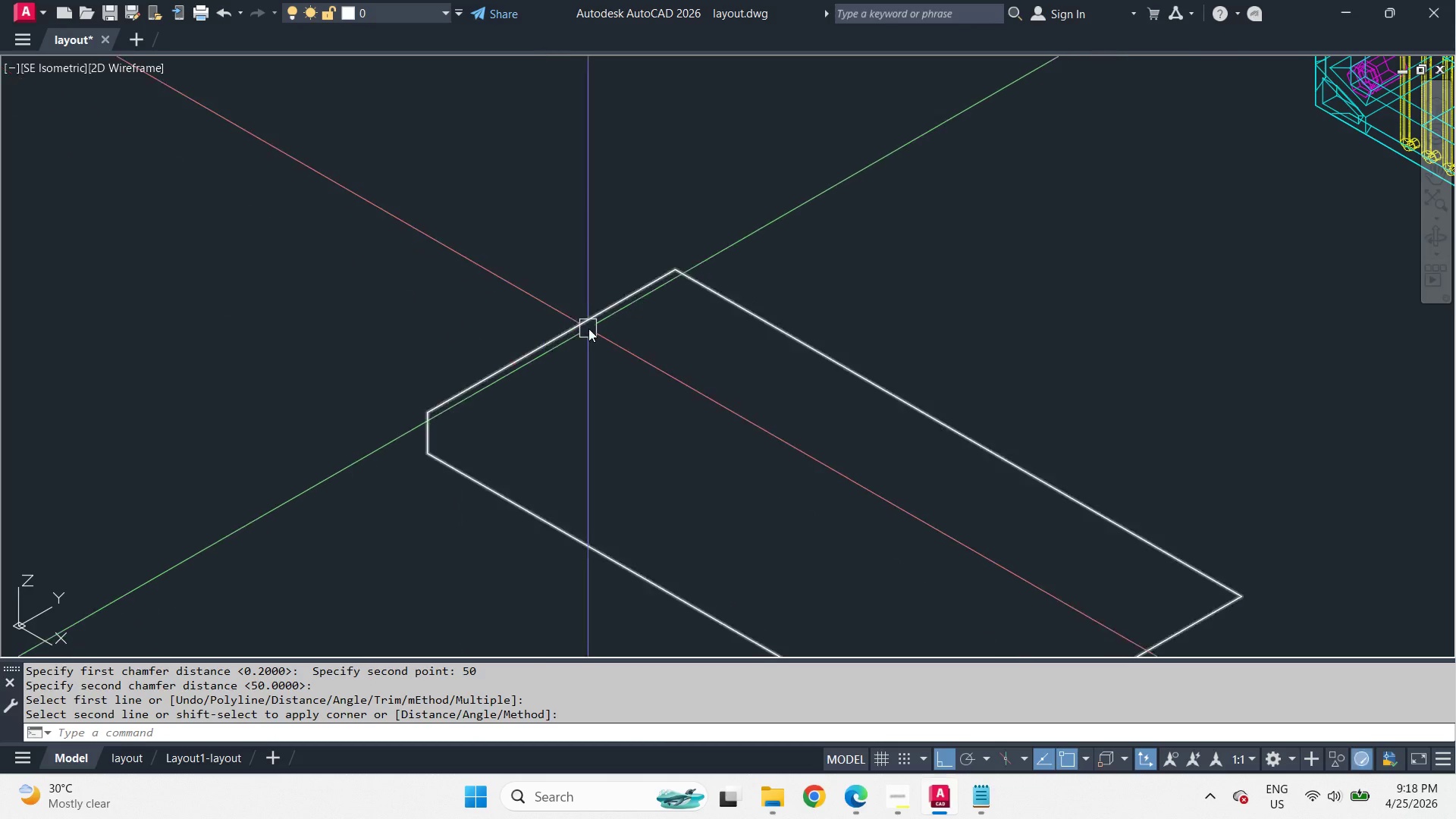 
key(Space)
 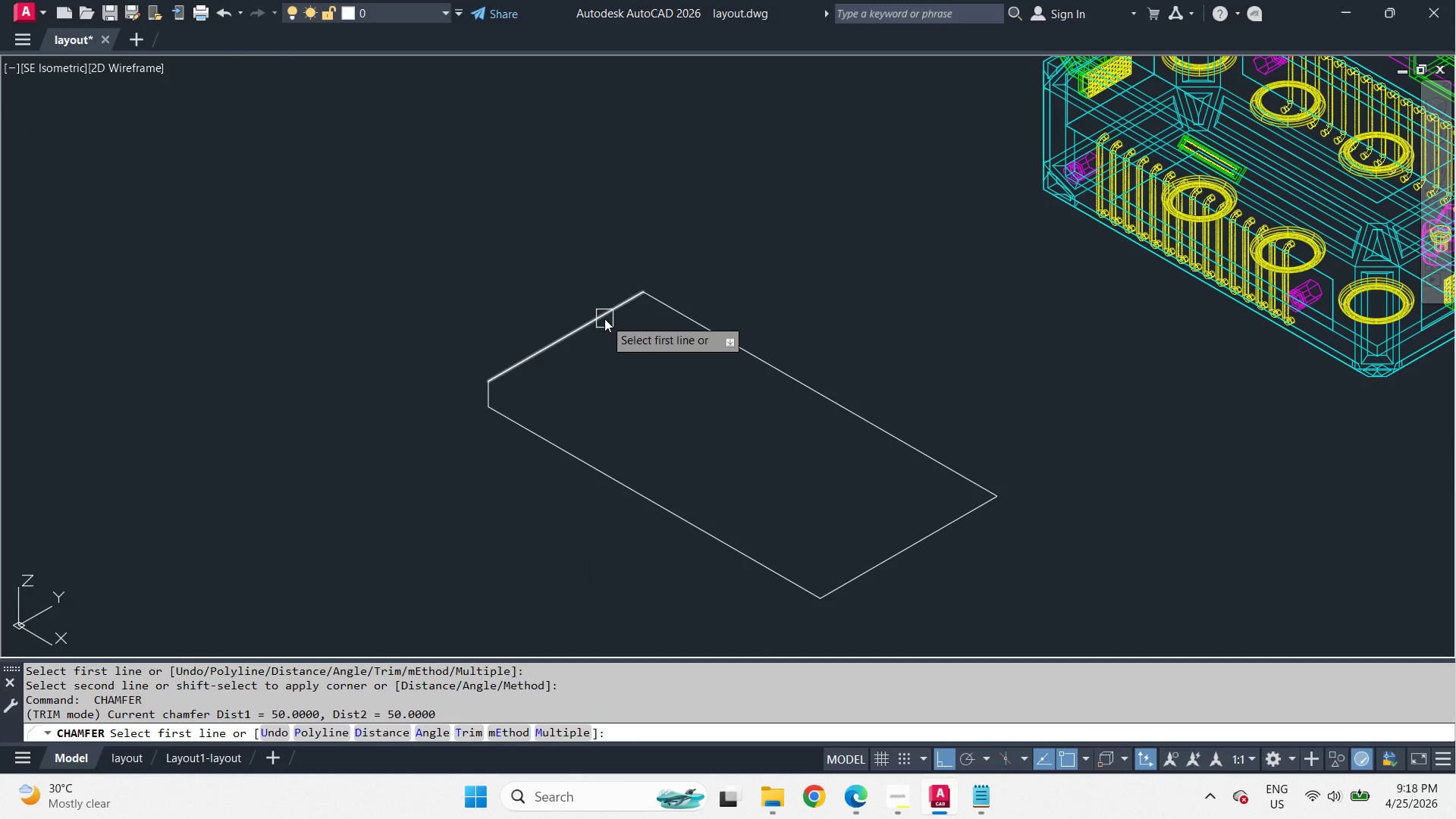 
left_click_drag(start_coordinate=[604, 318], to_coordinate=[620, 318])
 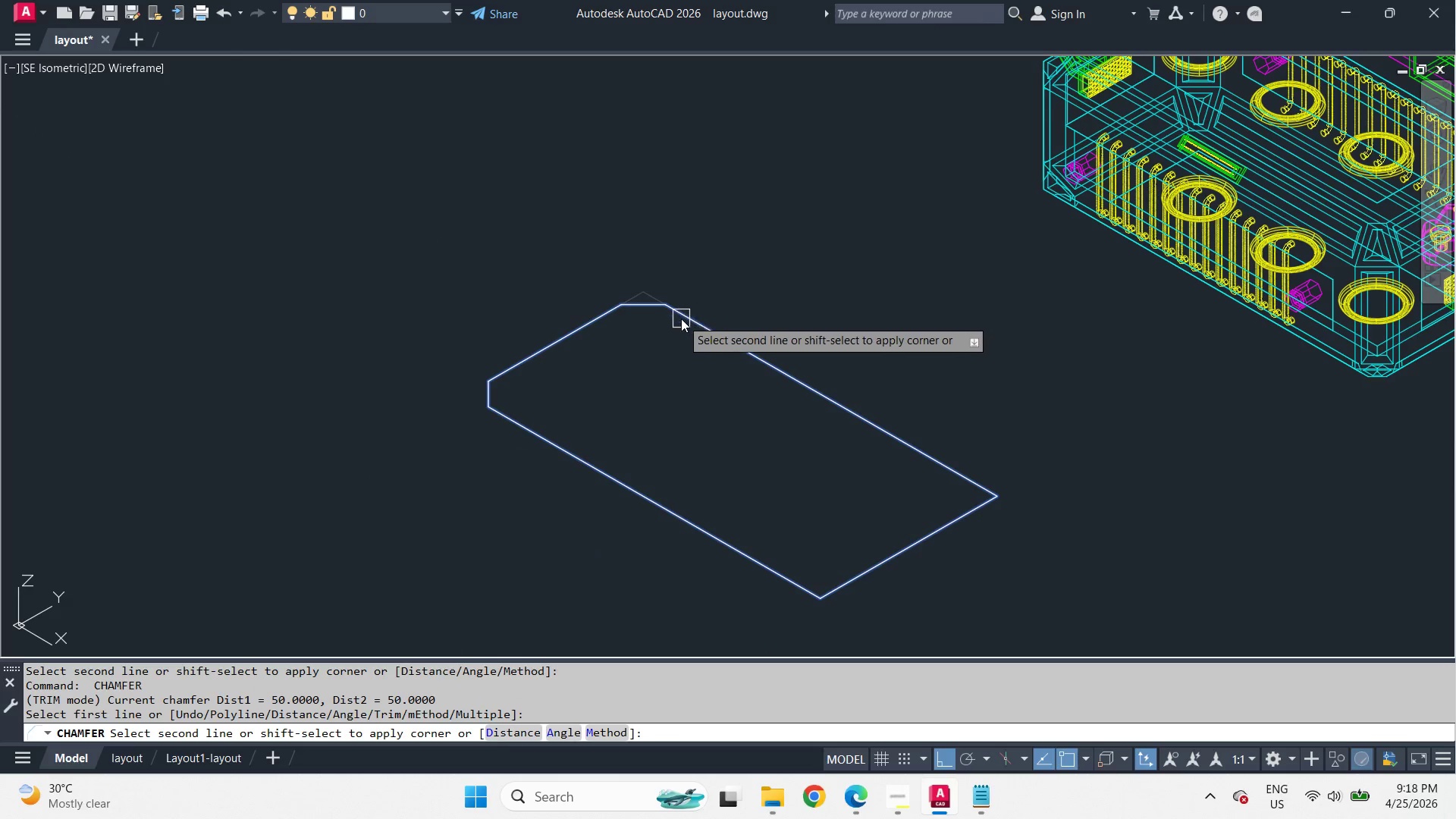 
double_click([681, 318])
 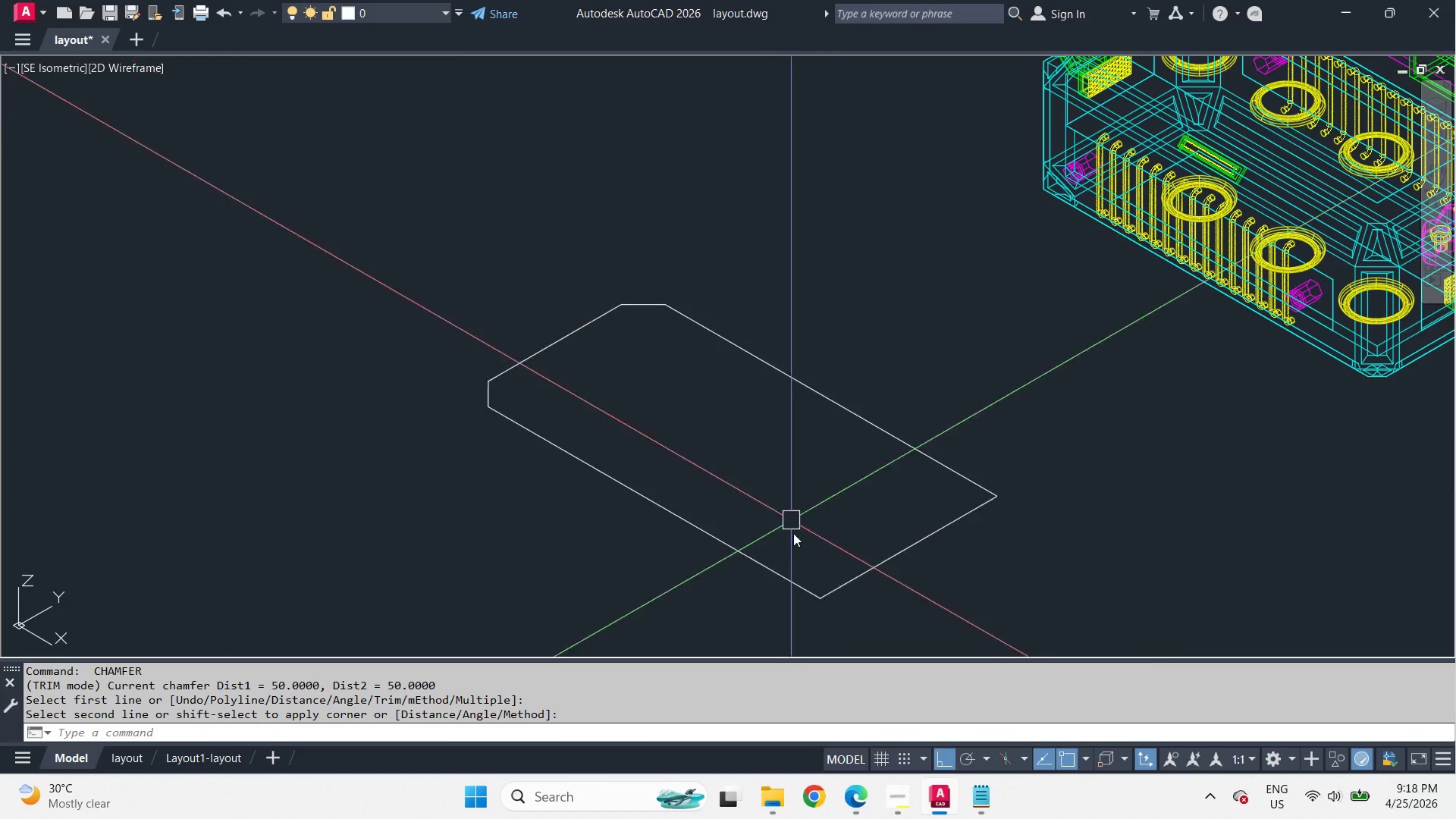 
key(Space)
 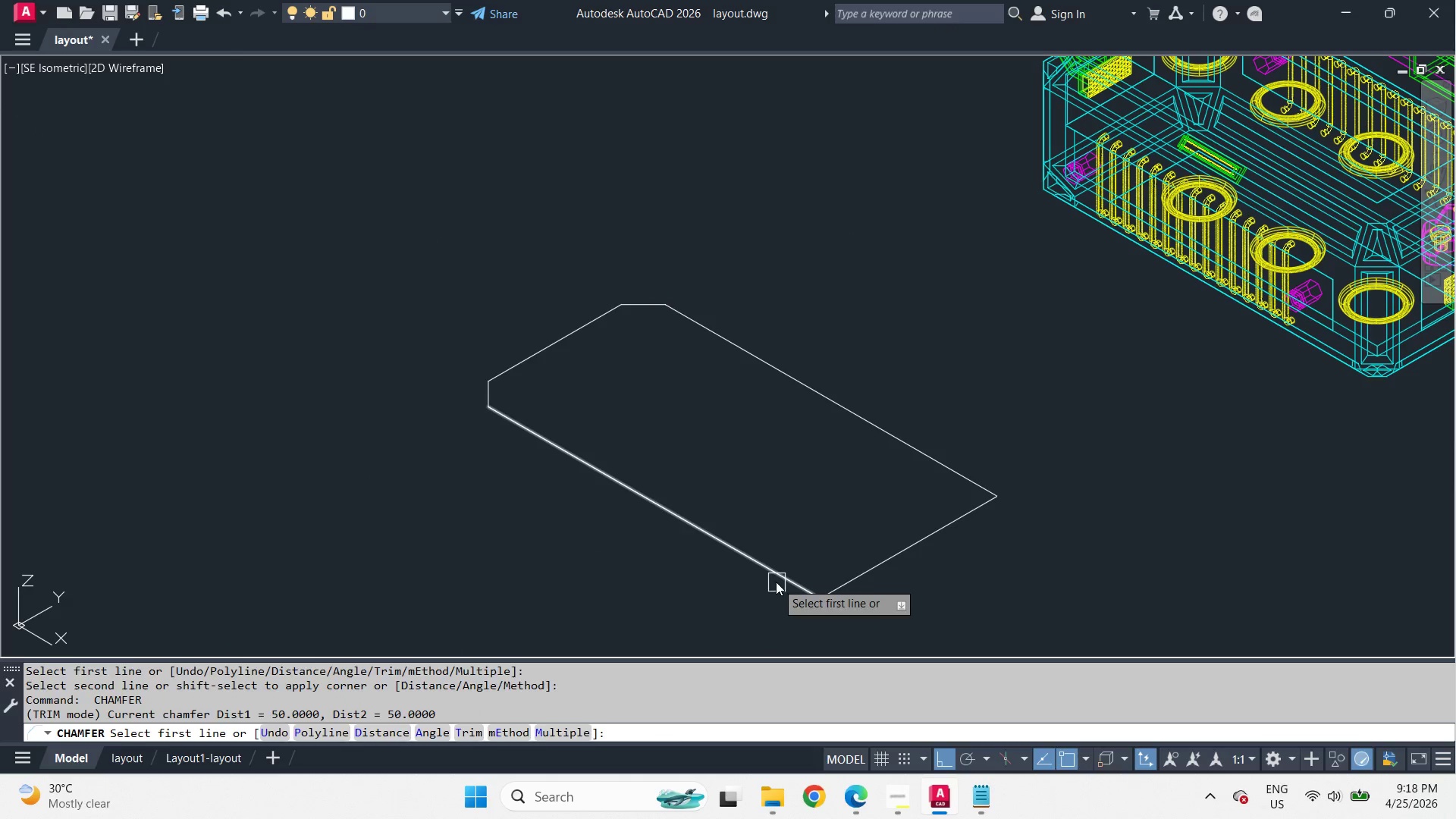 
left_click_drag(start_coordinate=[777, 581], to_coordinate=[785, 585])
 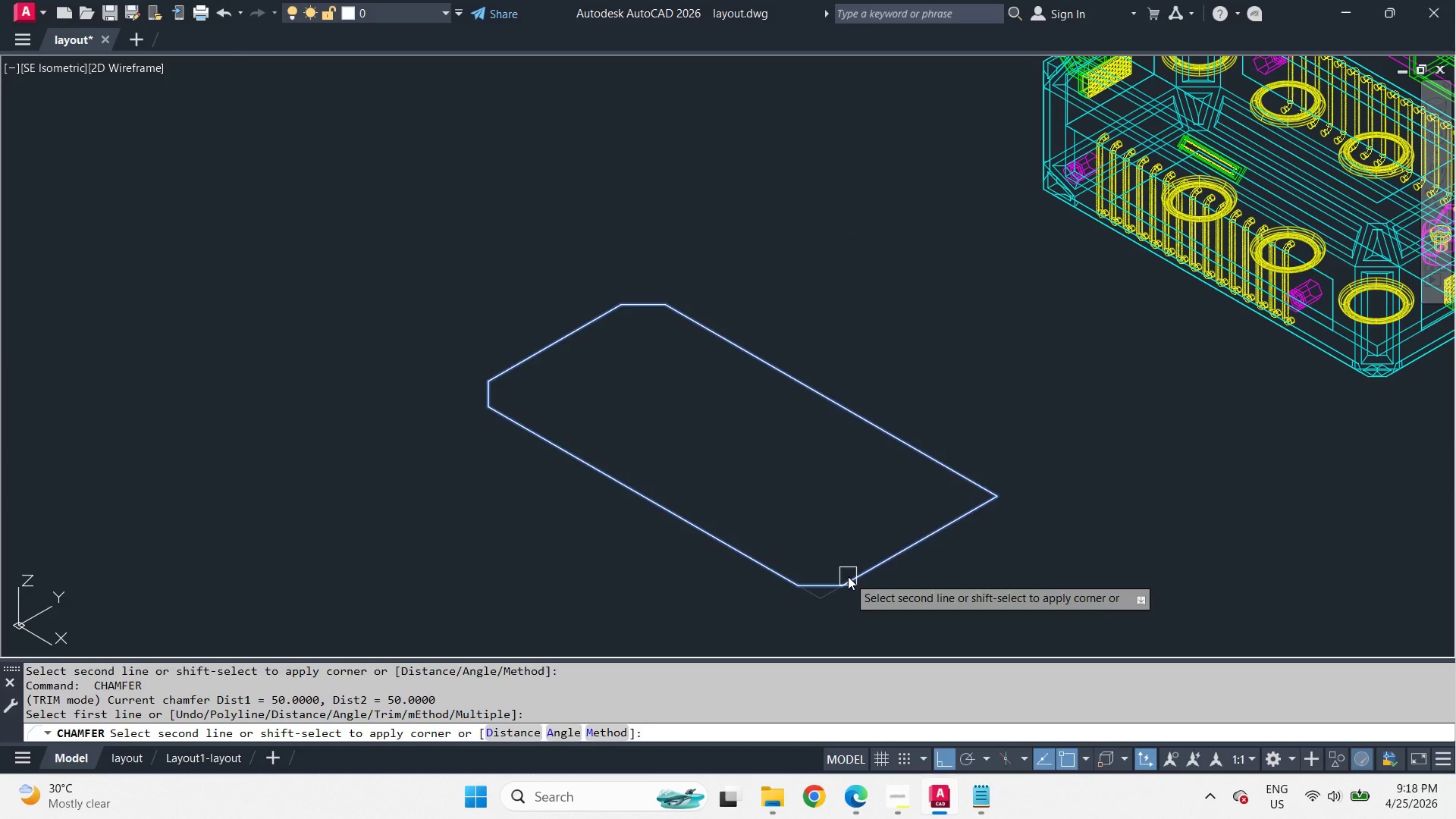 
scroll: coordinate [588, 328], scroll_direction: down, amount: 1.0
 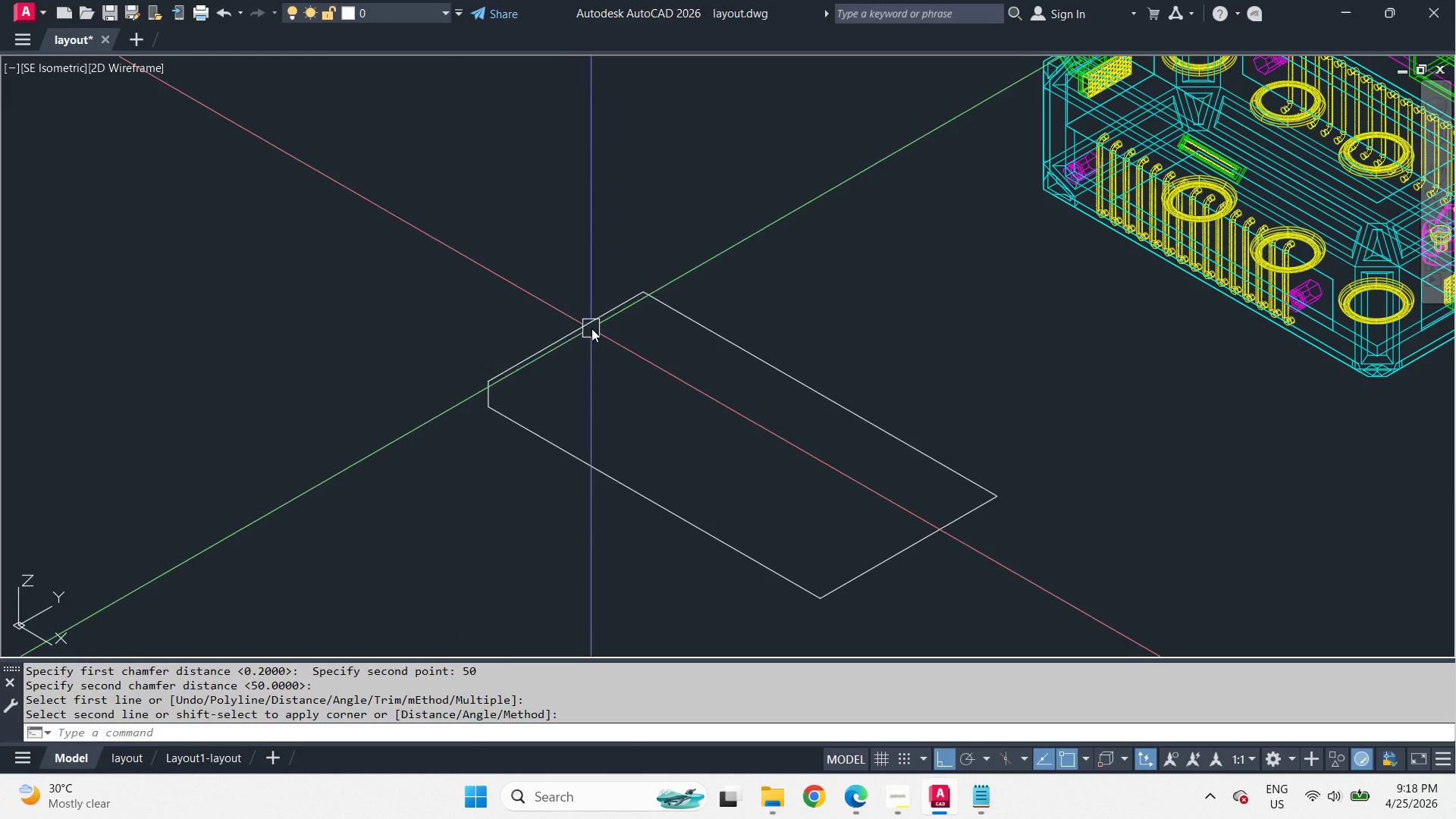 
left_click_drag(start_coordinate=[849, 576], to_coordinate=[854, 576])
 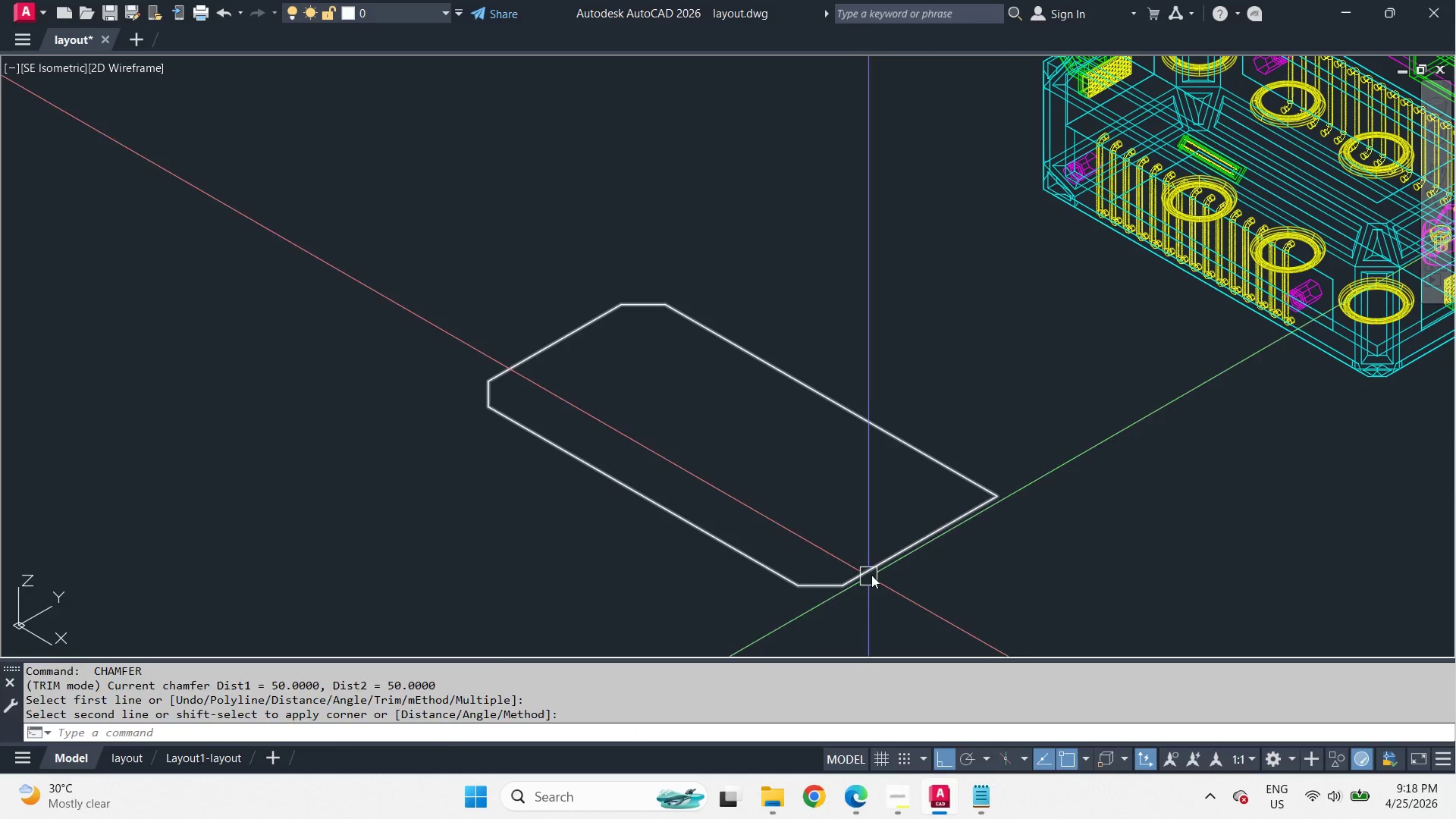 
key(Space)
 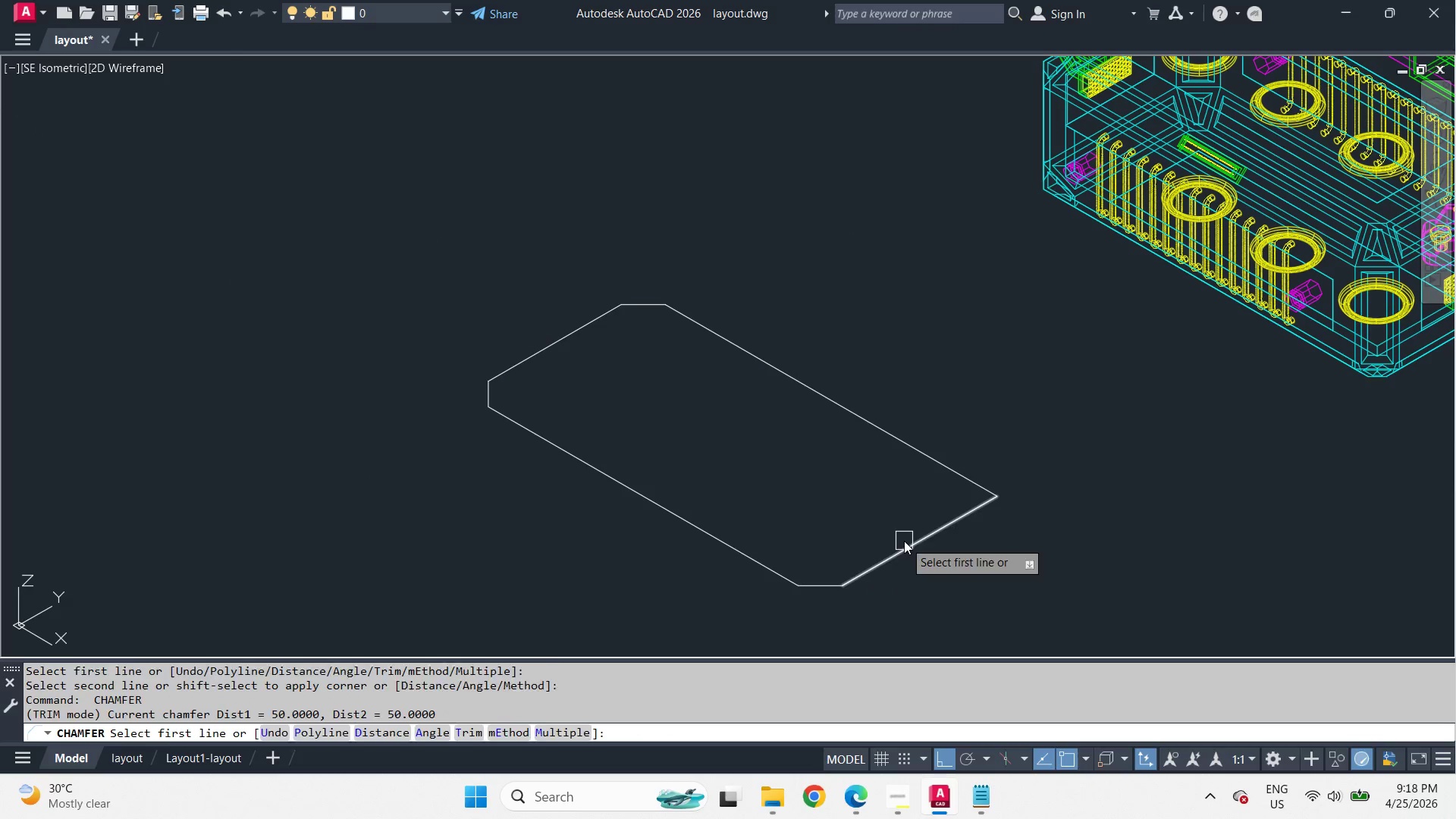 
left_click_drag(start_coordinate=[905, 541], to_coordinate=[908, 535])
 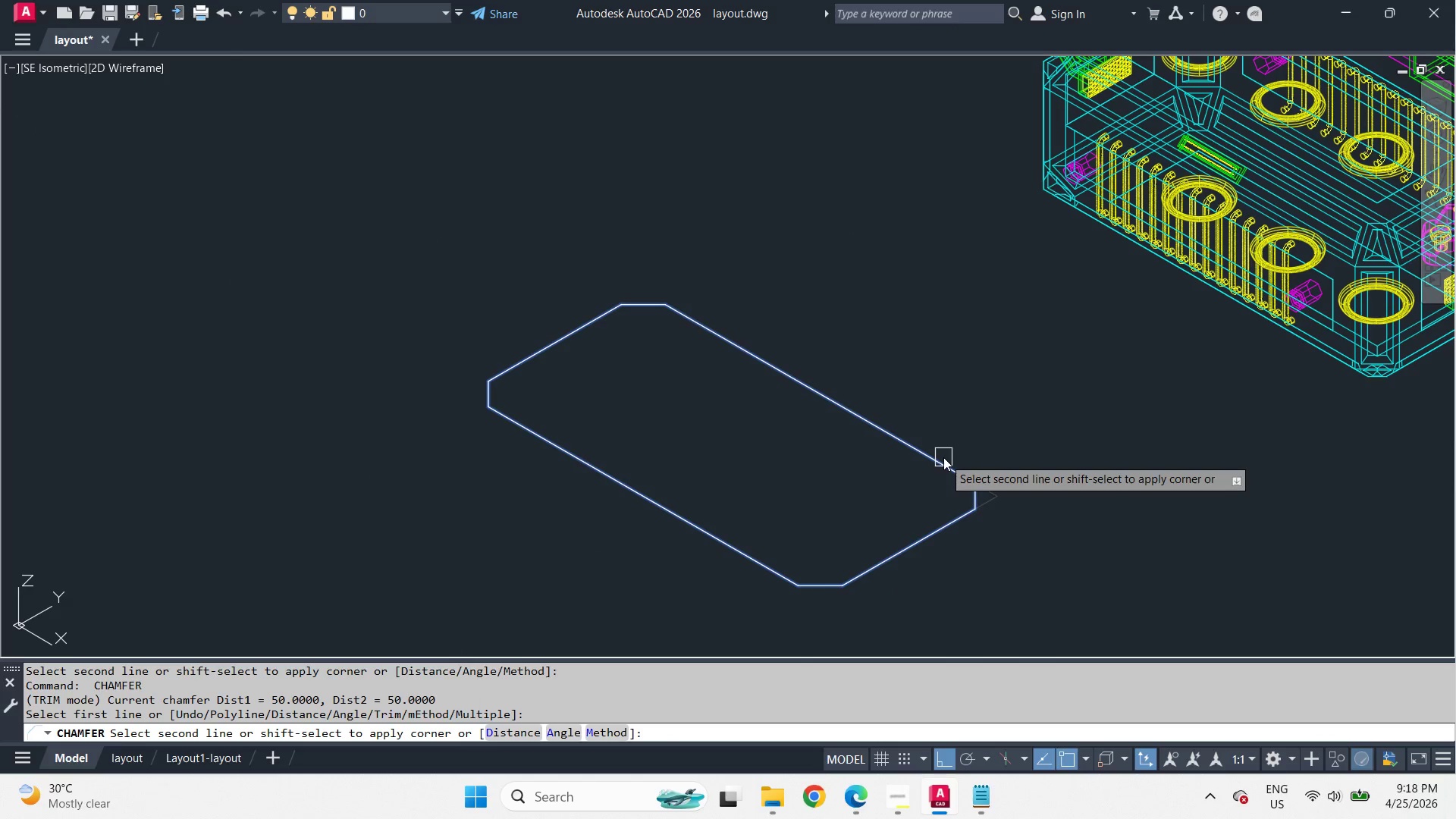 
left_click([943, 457])
 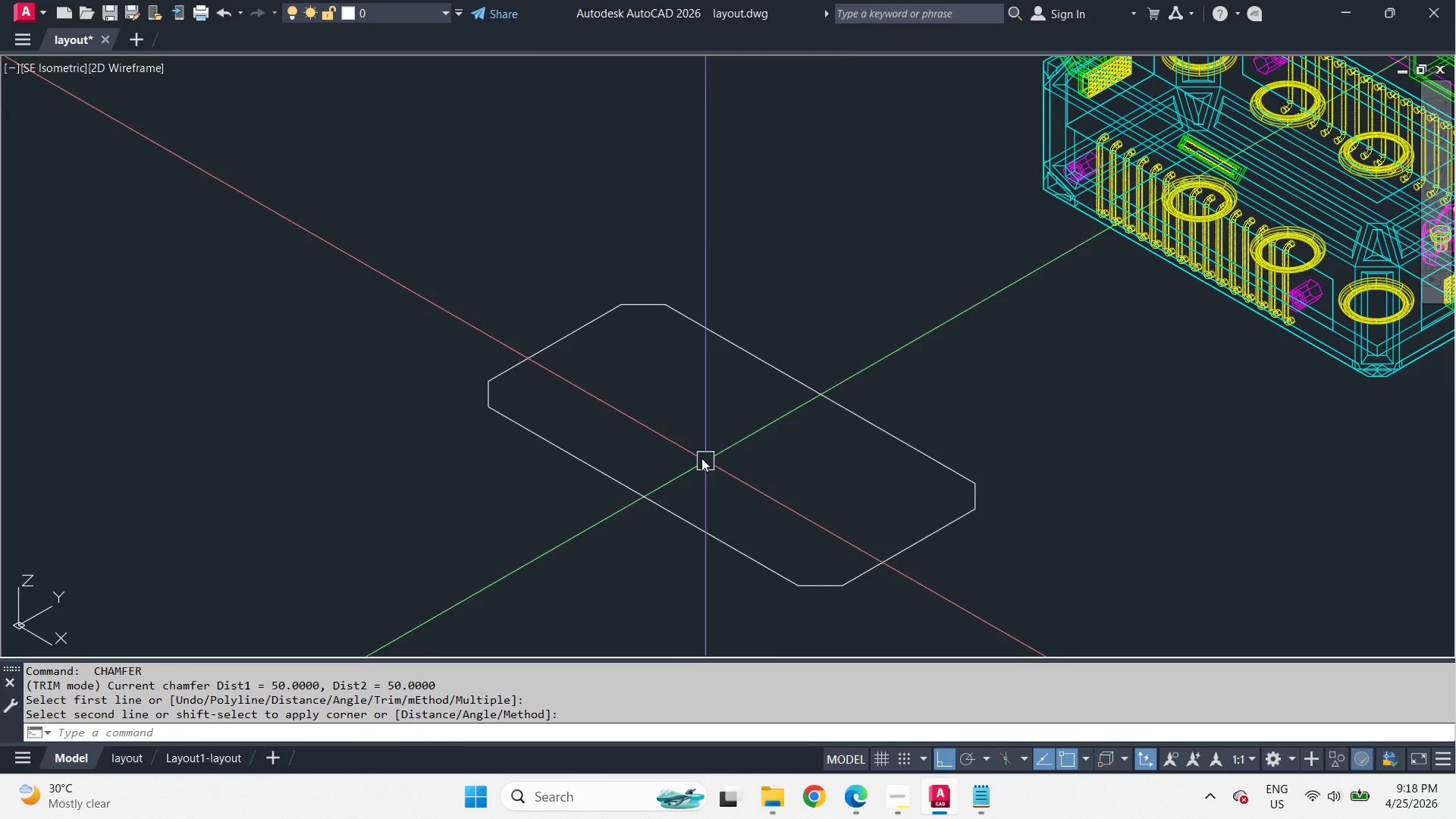 
scroll: coordinate [679, 431], scroll_direction: up, amount: 1.0
 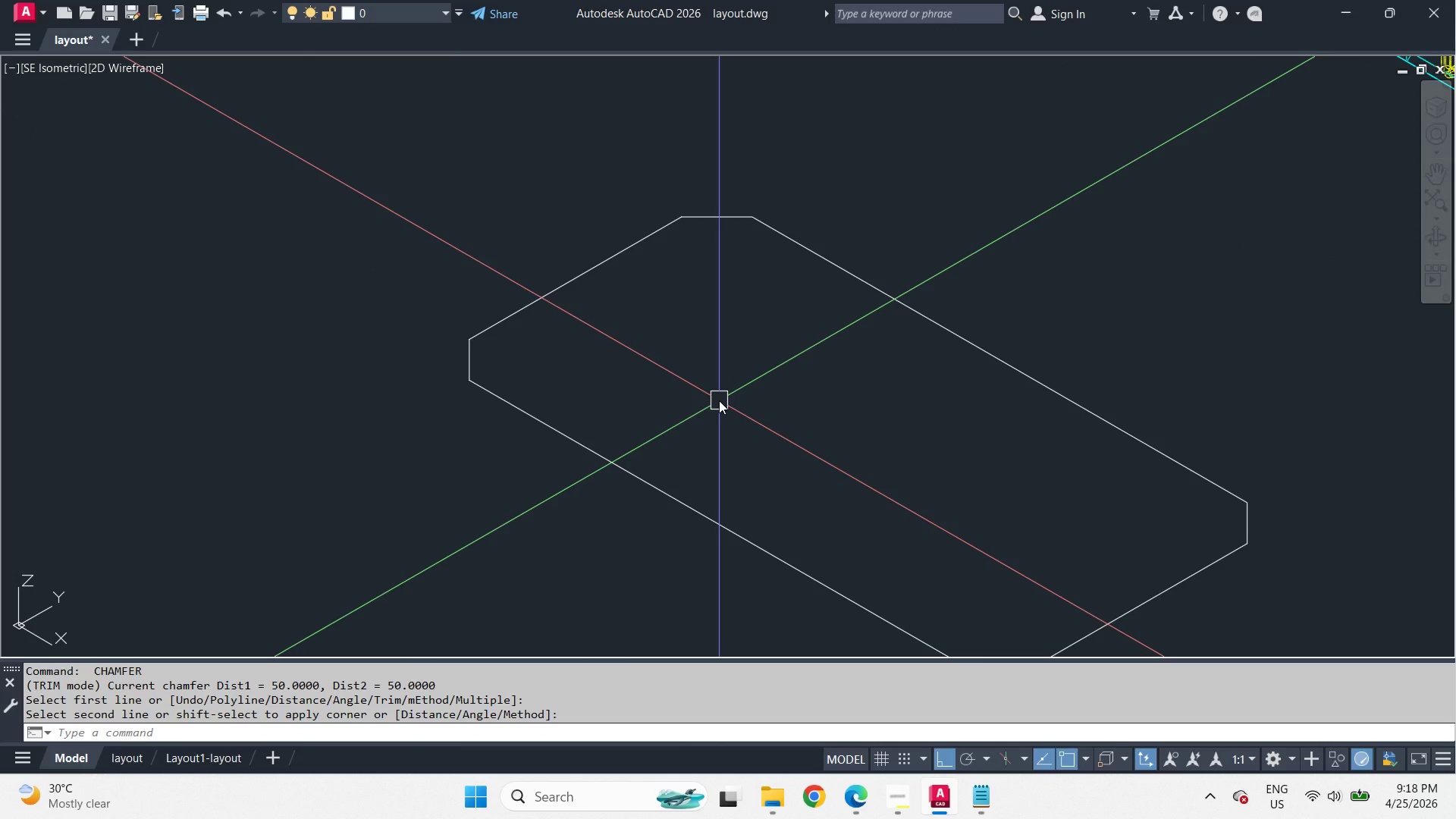 
wait(10.83)
 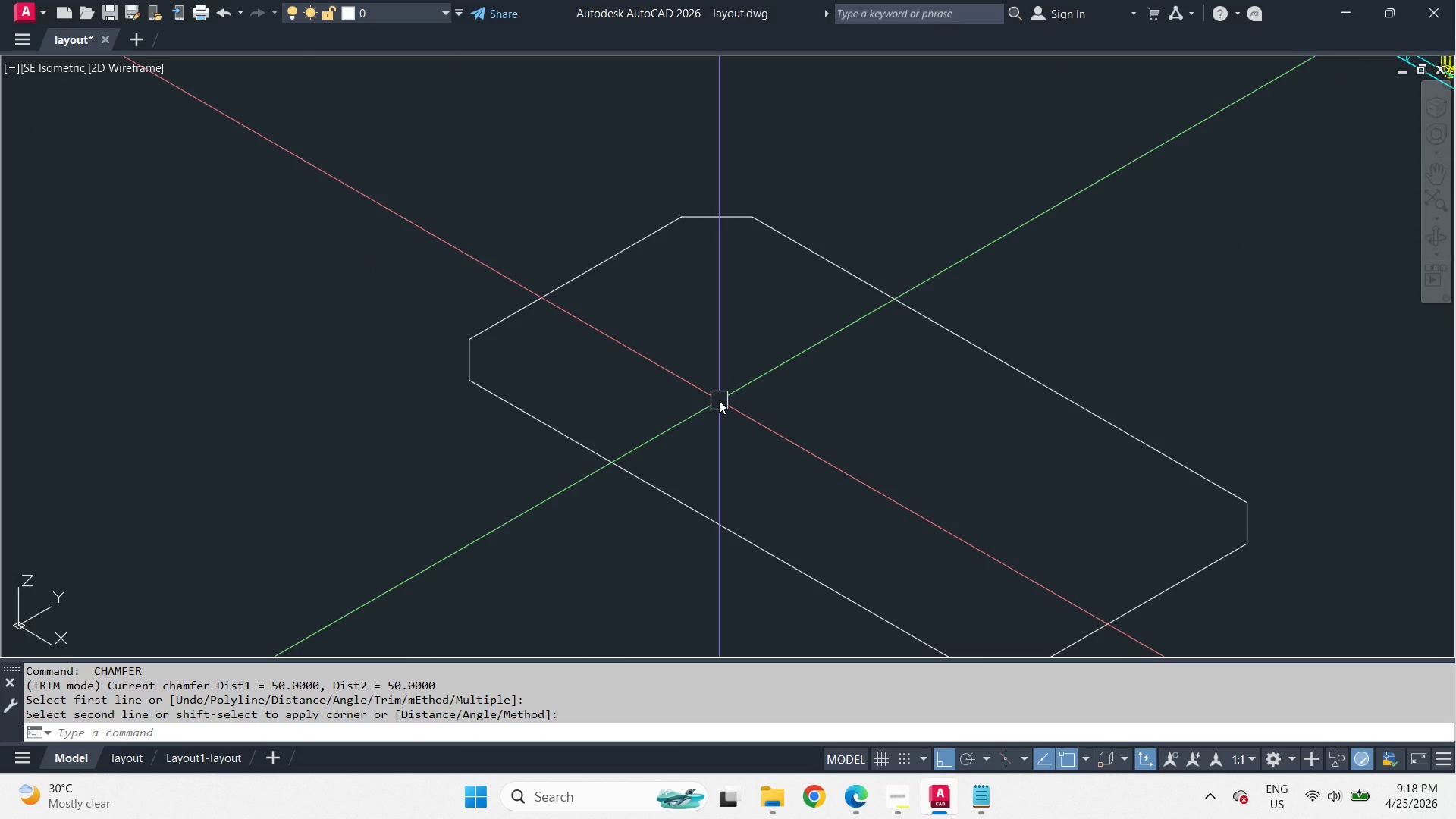 
scroll: coordinate [721, 400], scroll_direction: down, amount: 2.0
 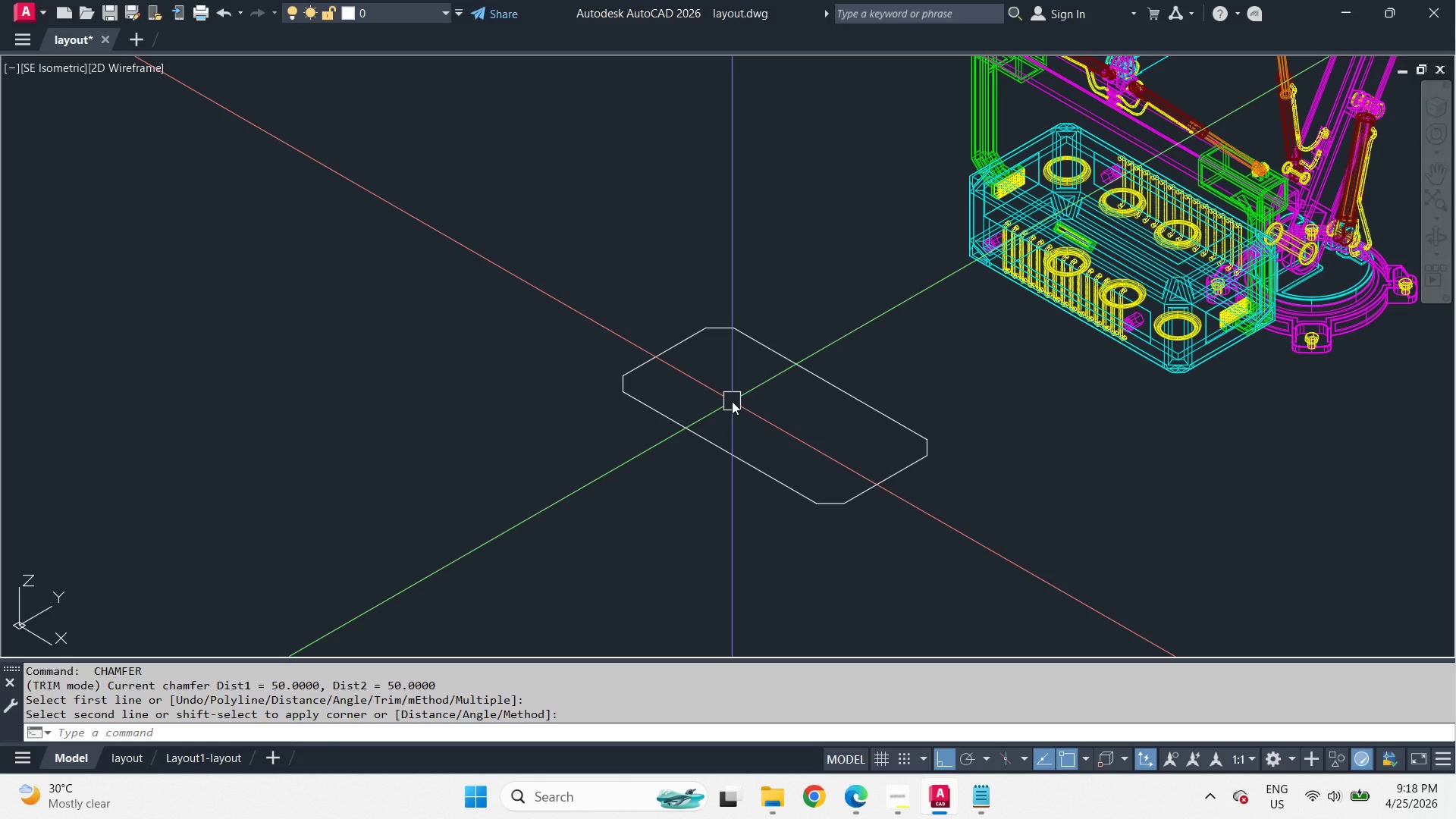 
scroll: coordinate [732, 401], scroll_direction: up, amount: 2.0
 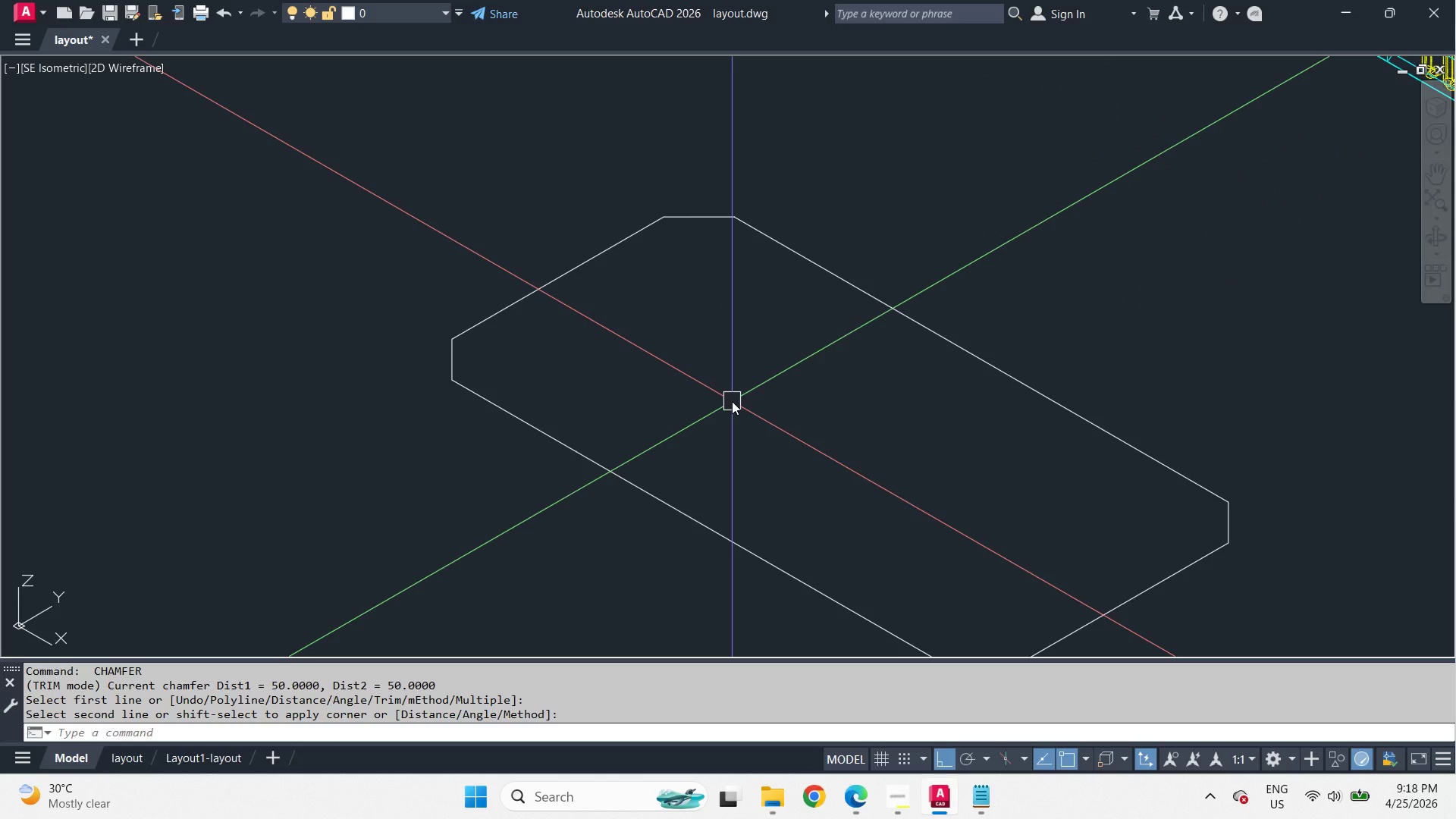 
wait(6.12)
 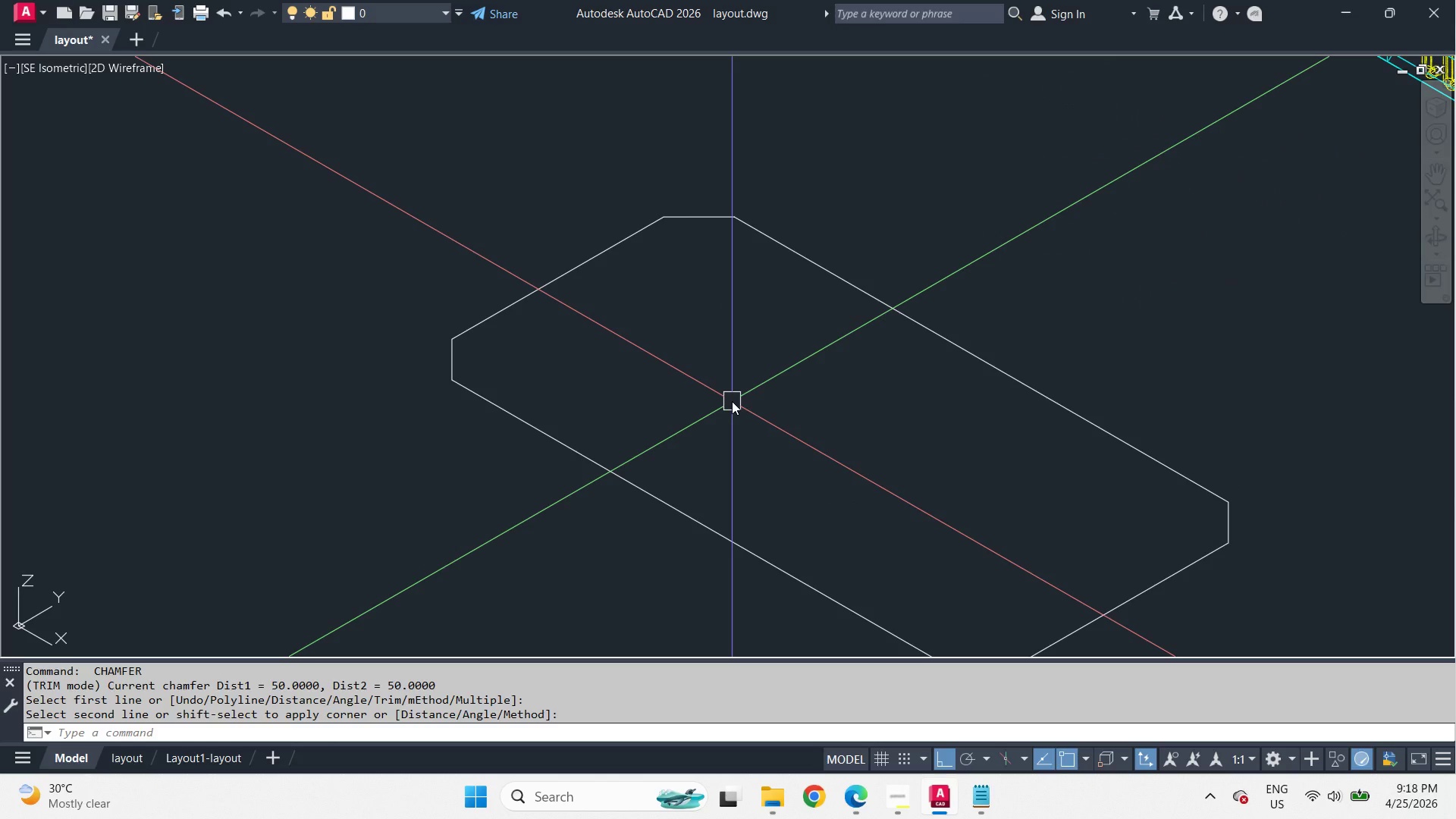 
type(cha )
key(Escape)
type(o 50)
key(NumpadEnter)
 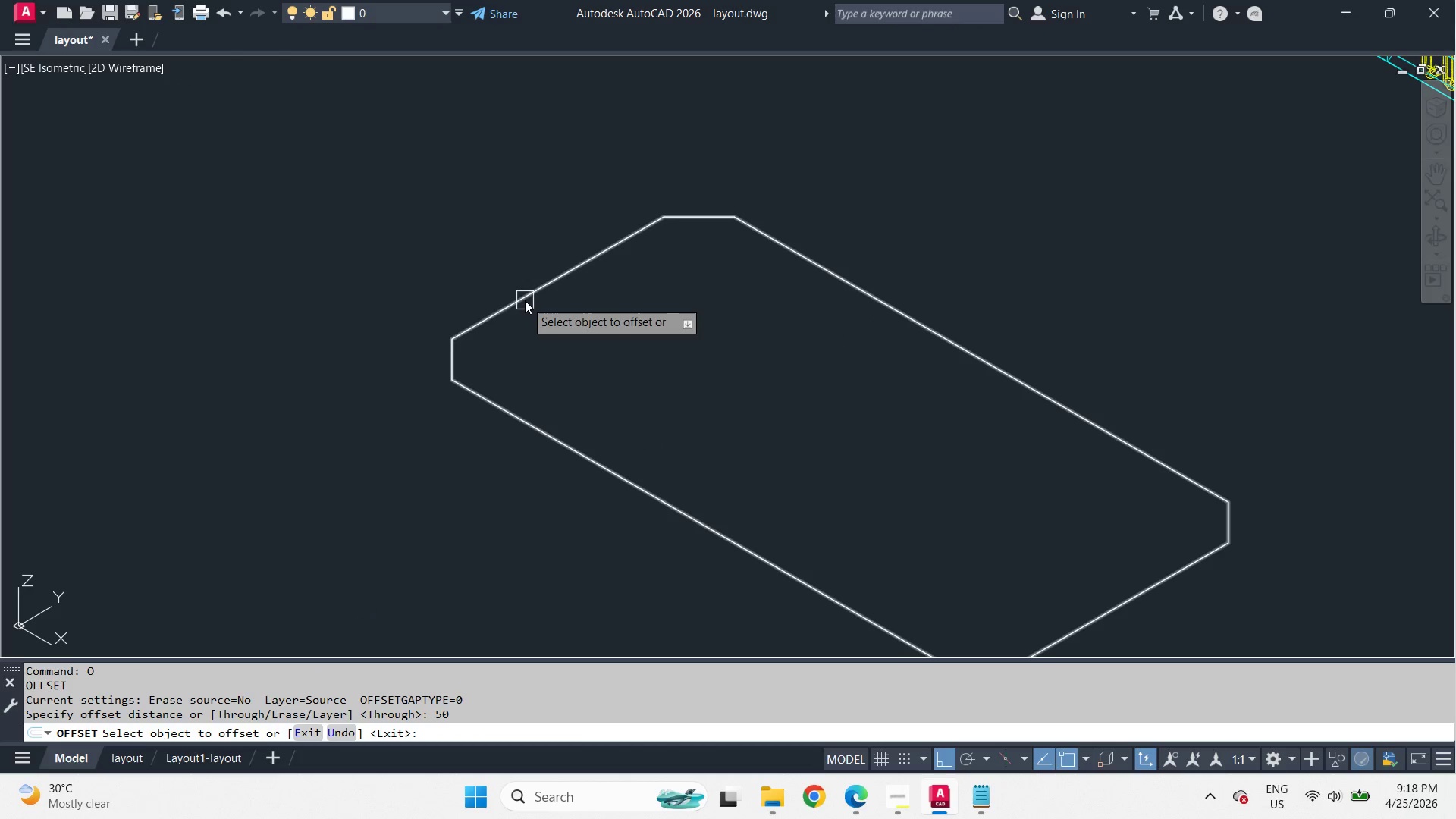 
left_click_drag(start_coordinate=[525, 300], to_coordinate=[531, 309])
 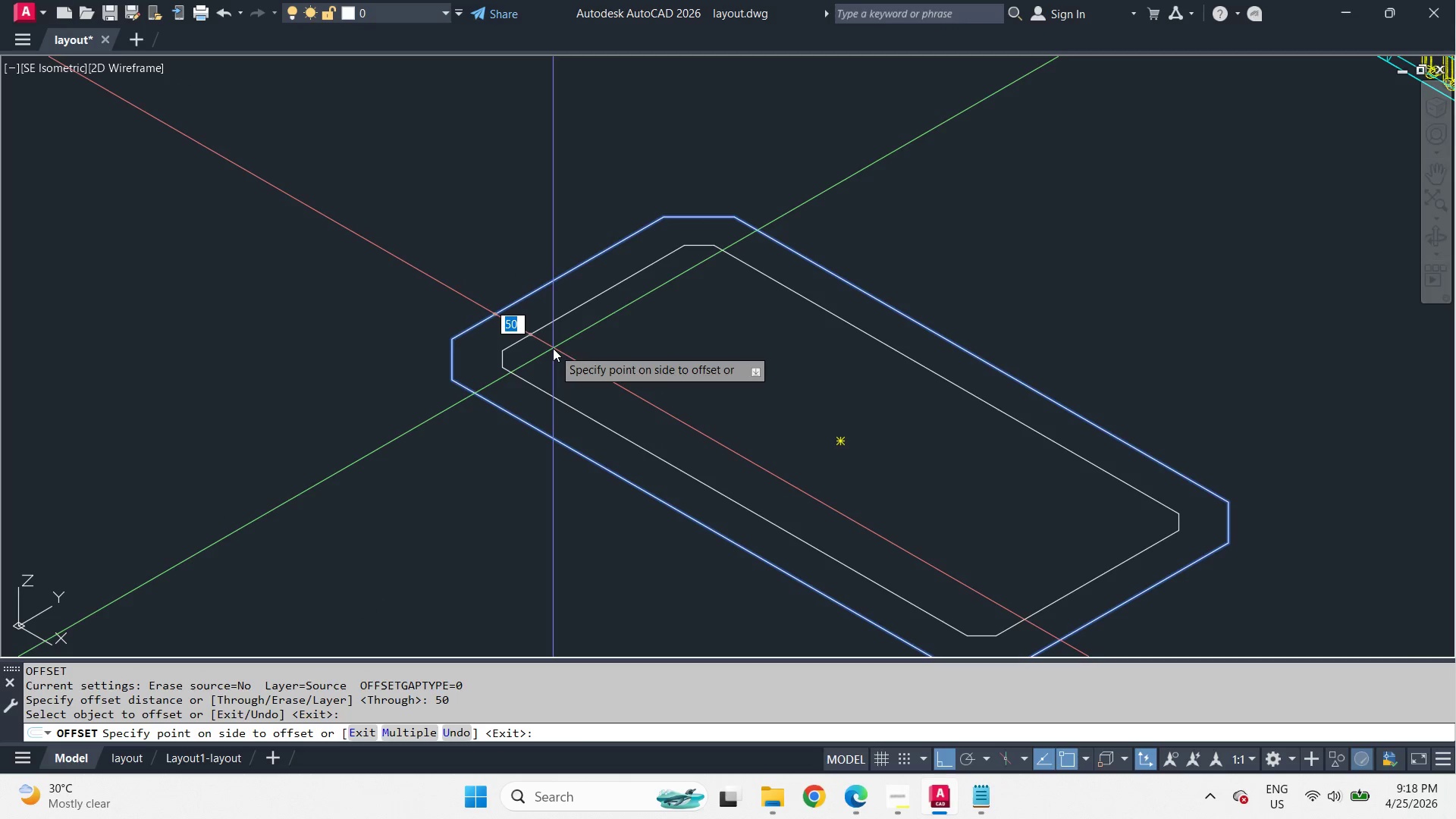 
left_click([554, 347])
 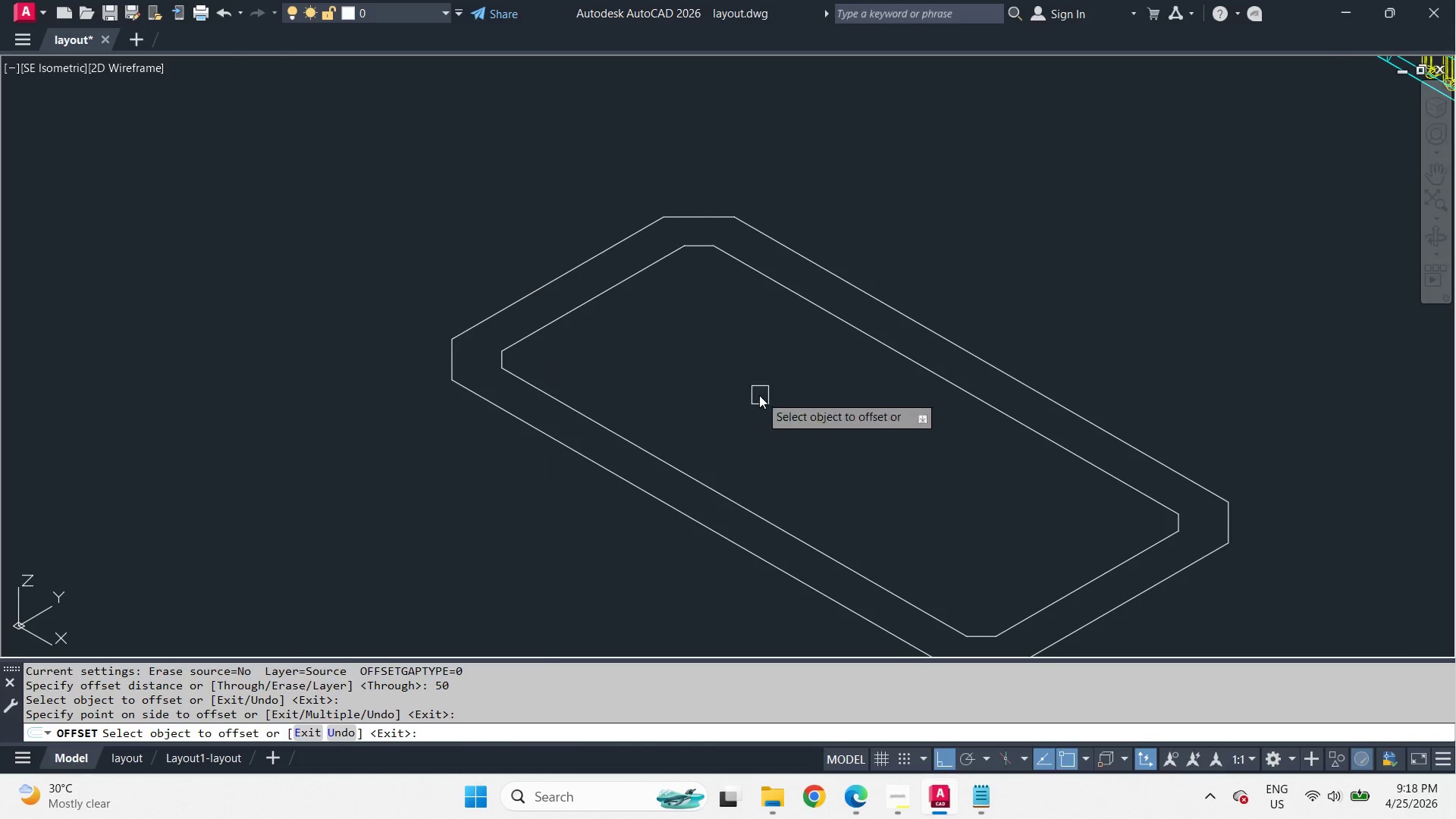 
key(Space)
 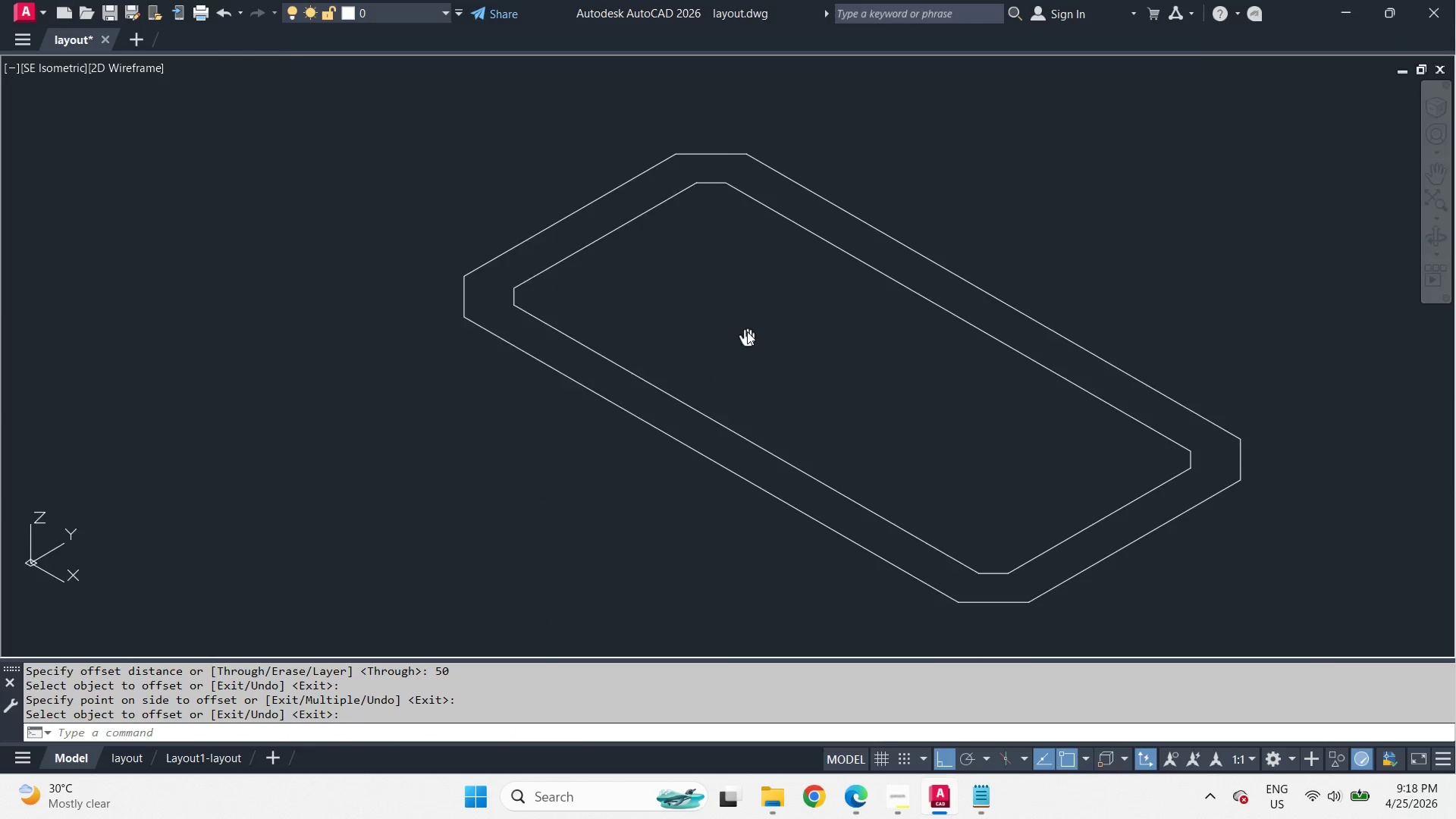 
scroll: coordinate [742, 322], scroll_direction: down, amount: 2.0
 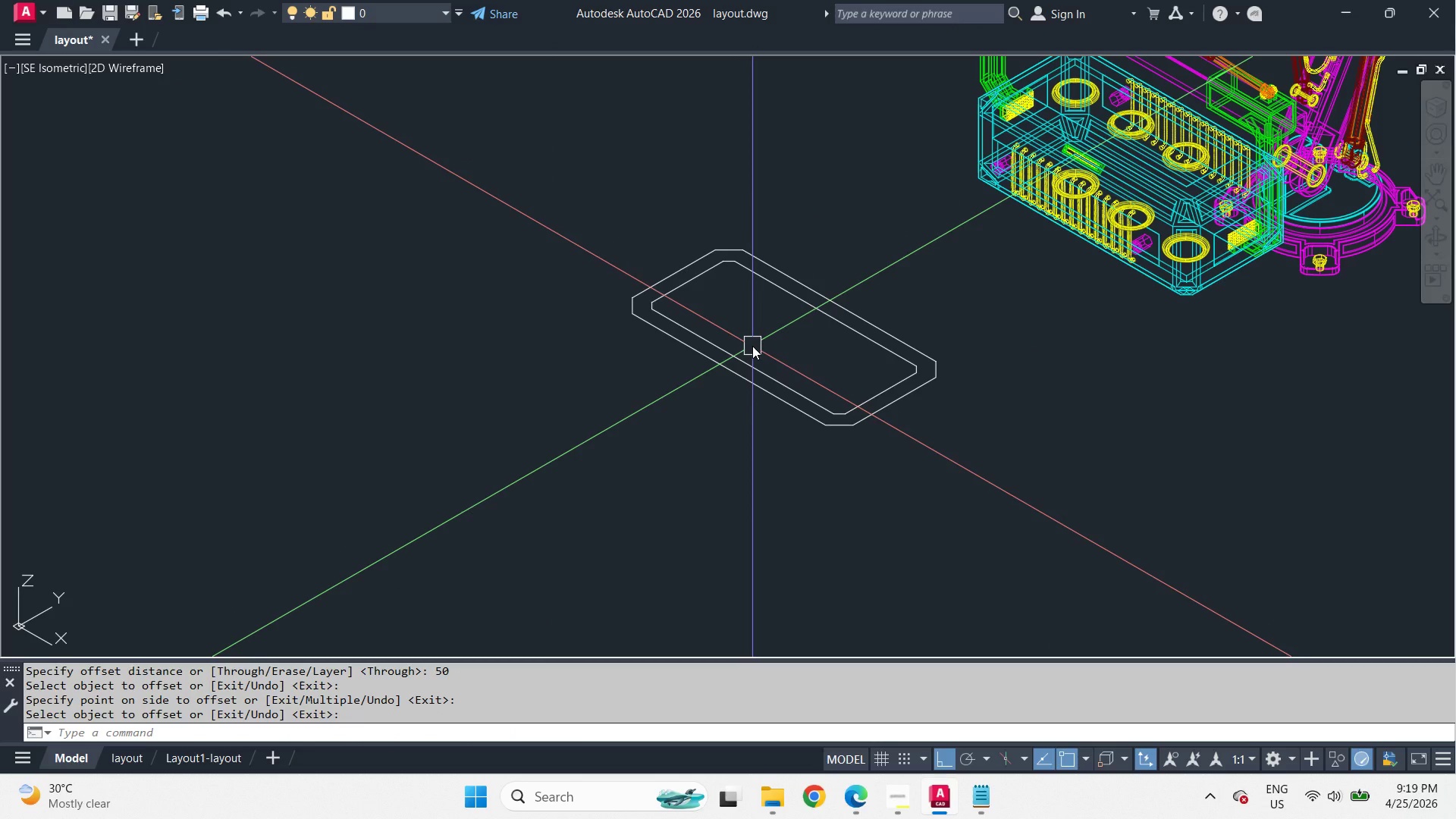 
scroll: coordinate [752, 346], scroll_direction: up, amount: 2.0
 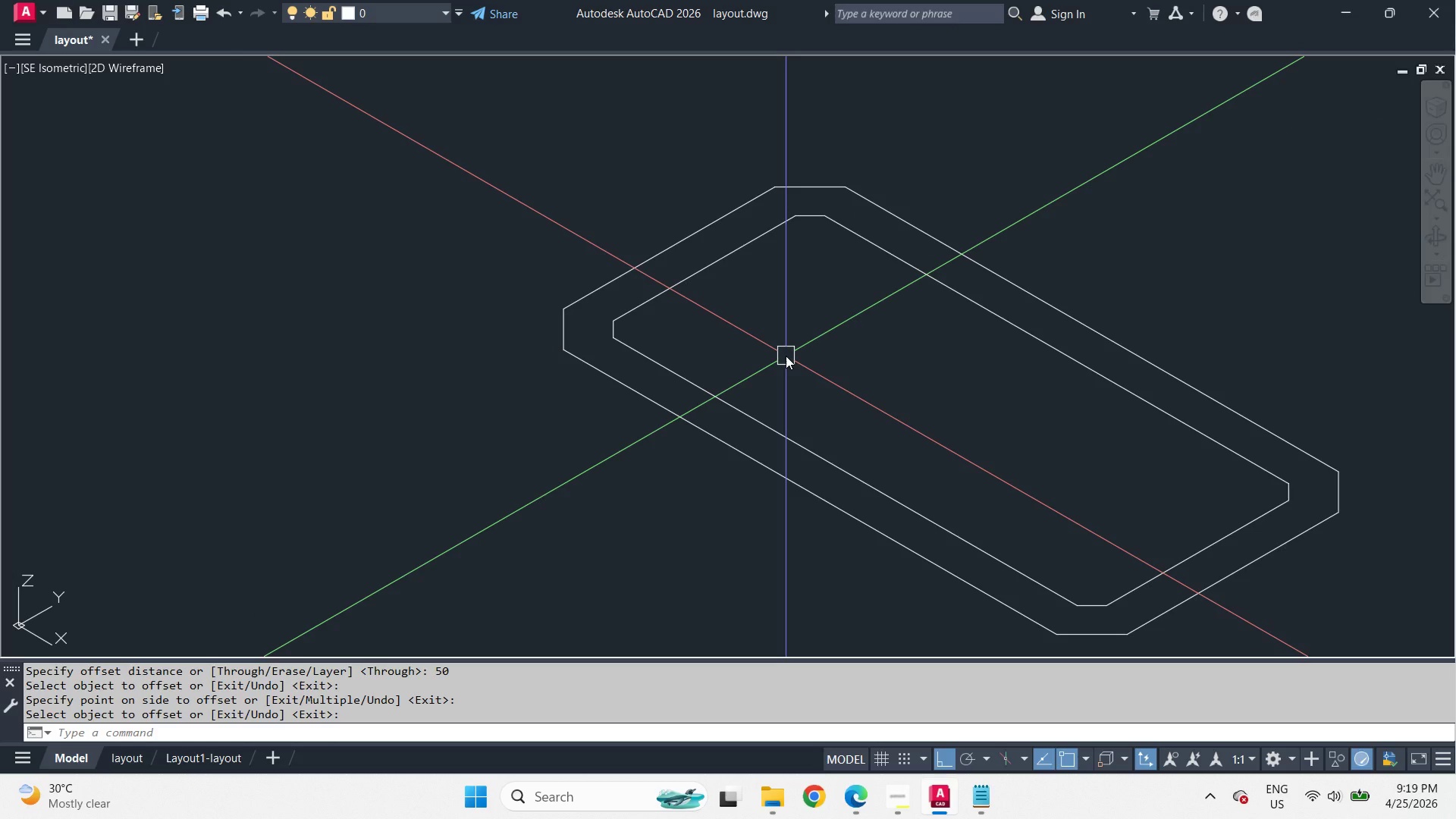 
hold_key(key=ShiftLeft, duration=0.98)
 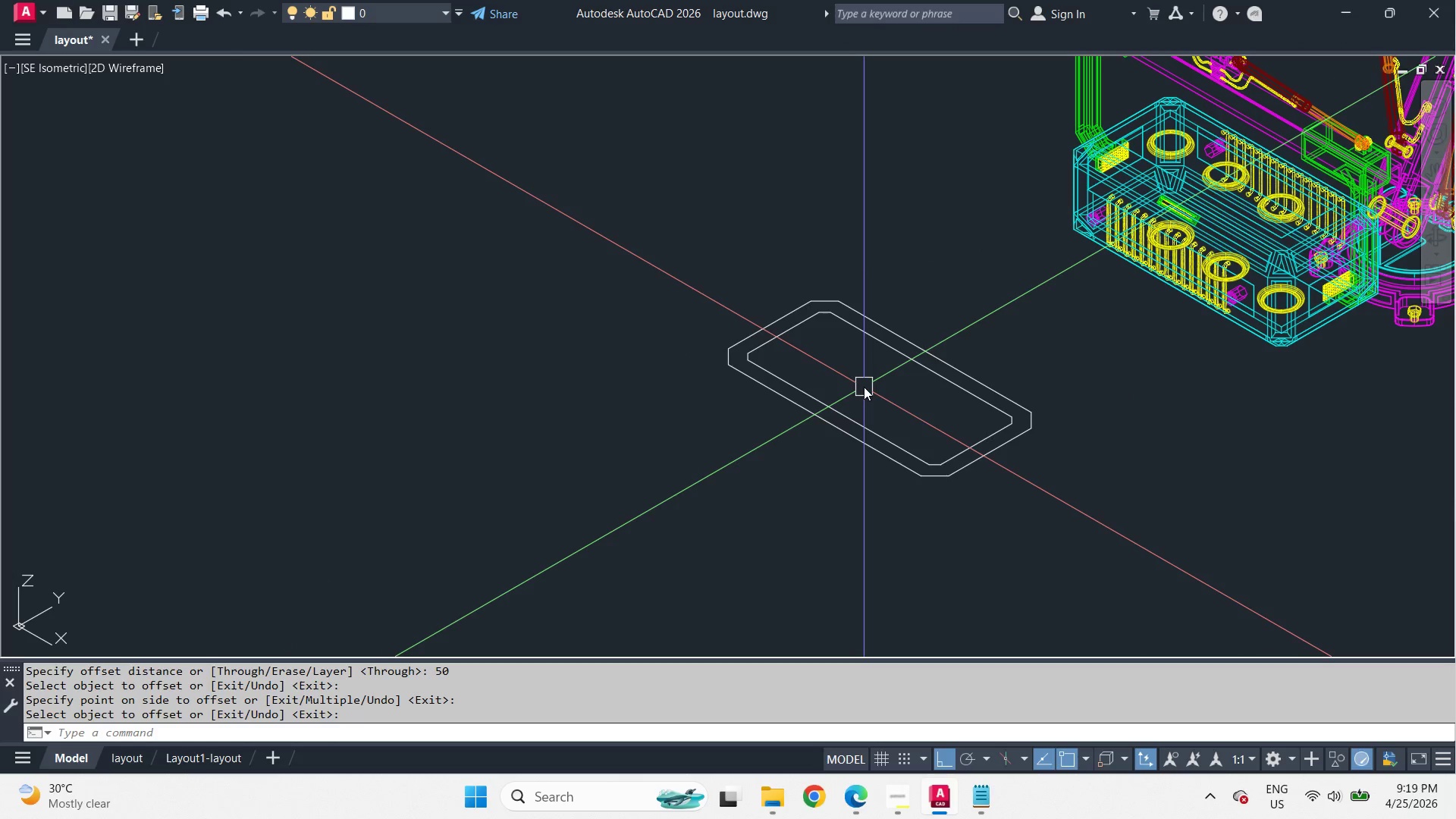 
scroll: coordinate [864, 387], scroll_direction: down, amount: 2.0
 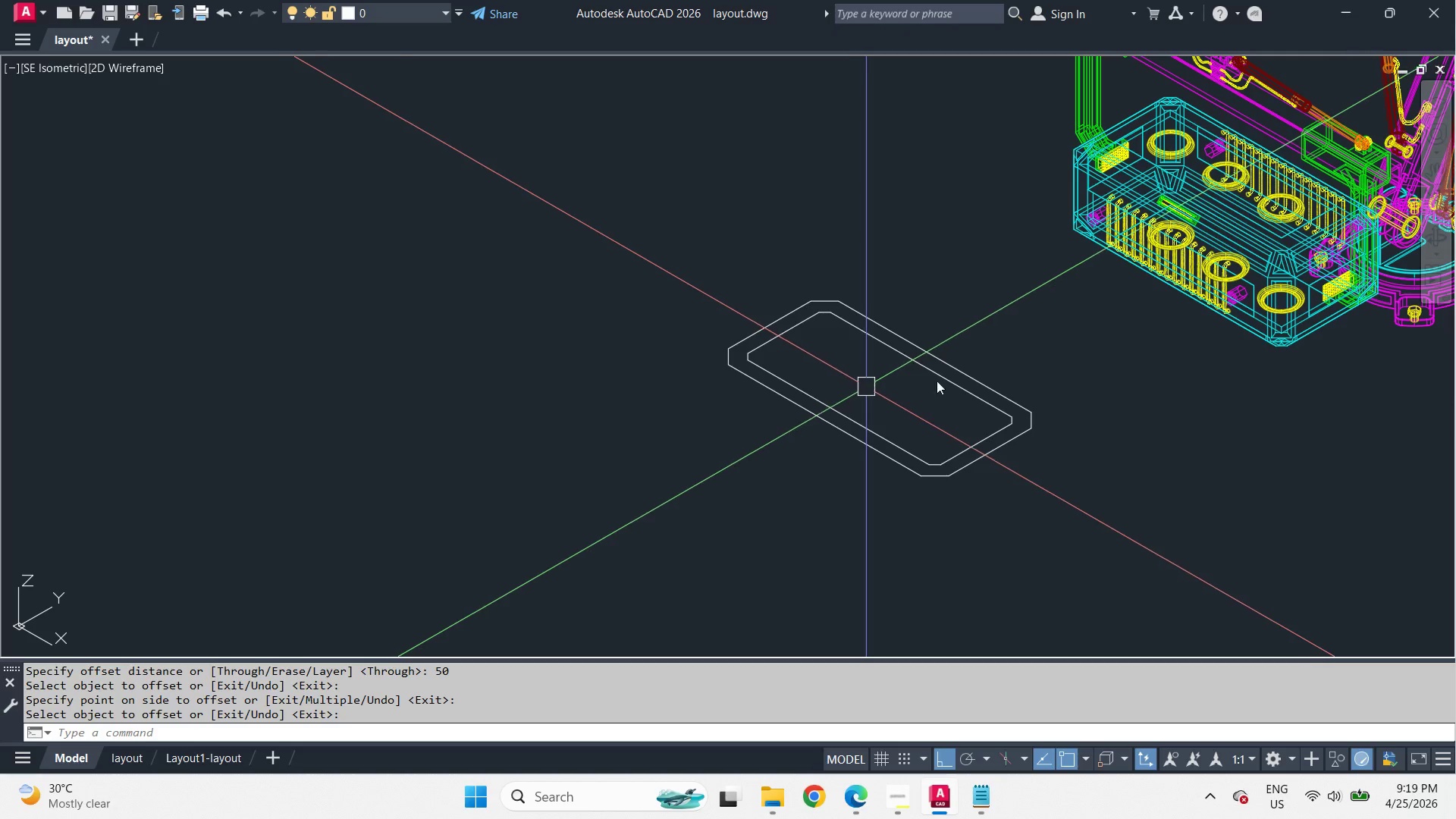 
left_click([1247, 268])
 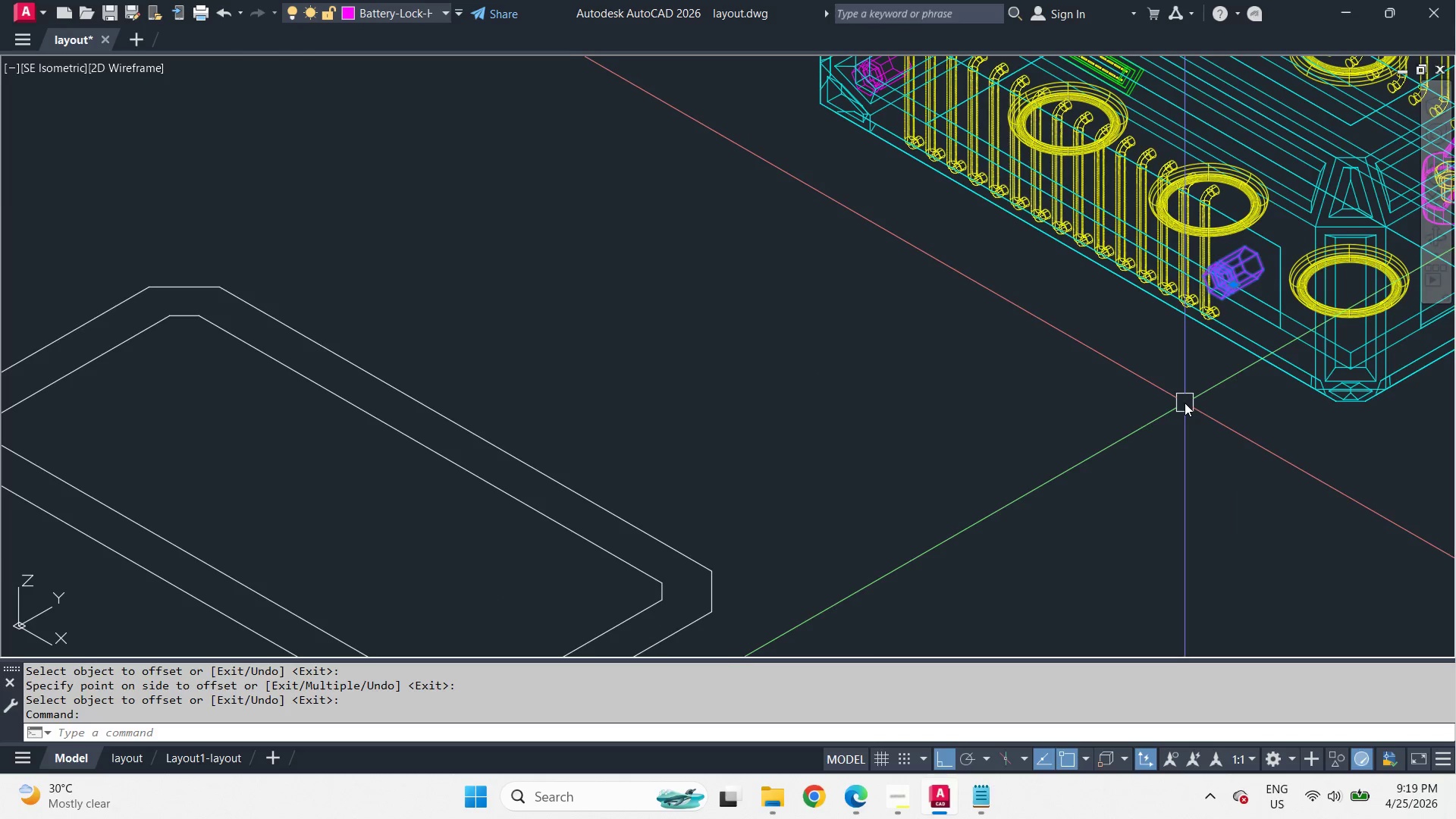 
scroll: coordinate [1234, 310], scroll_direction: up, amount: 2.0
 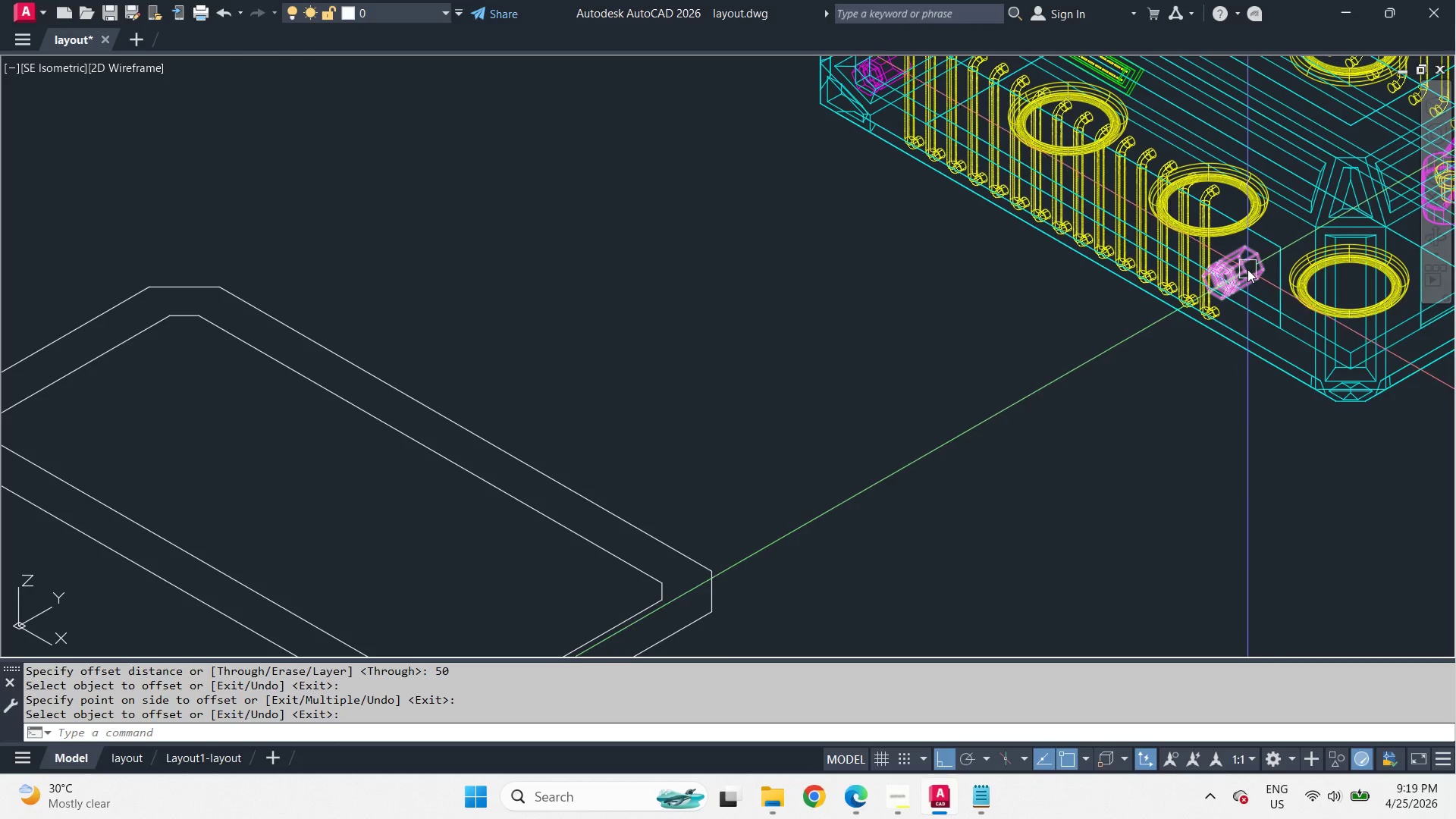 
type(co )
 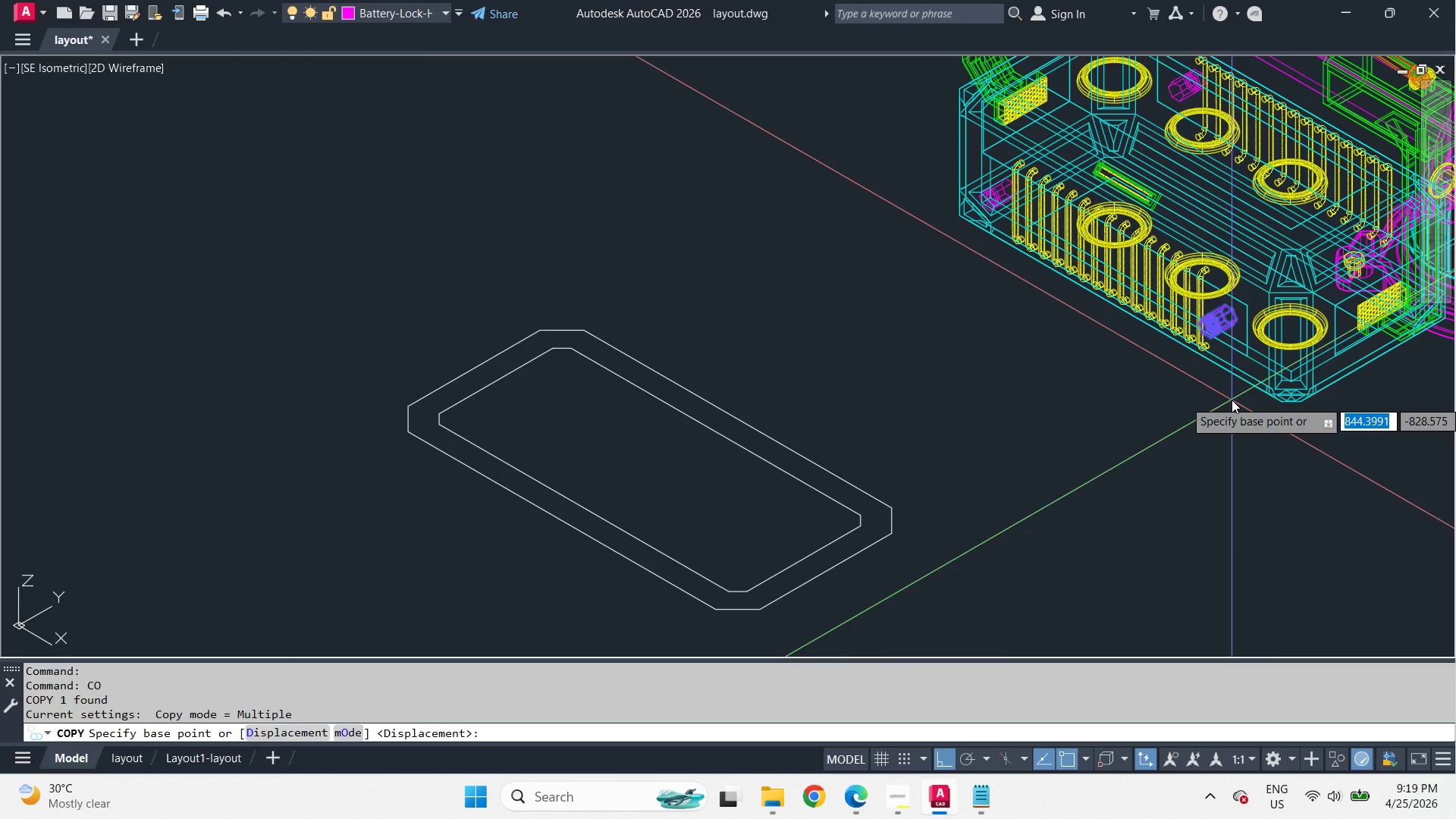 
left_click_drag(start_coordinate=[1232, 400], to_coordinate=[1210, 419])
 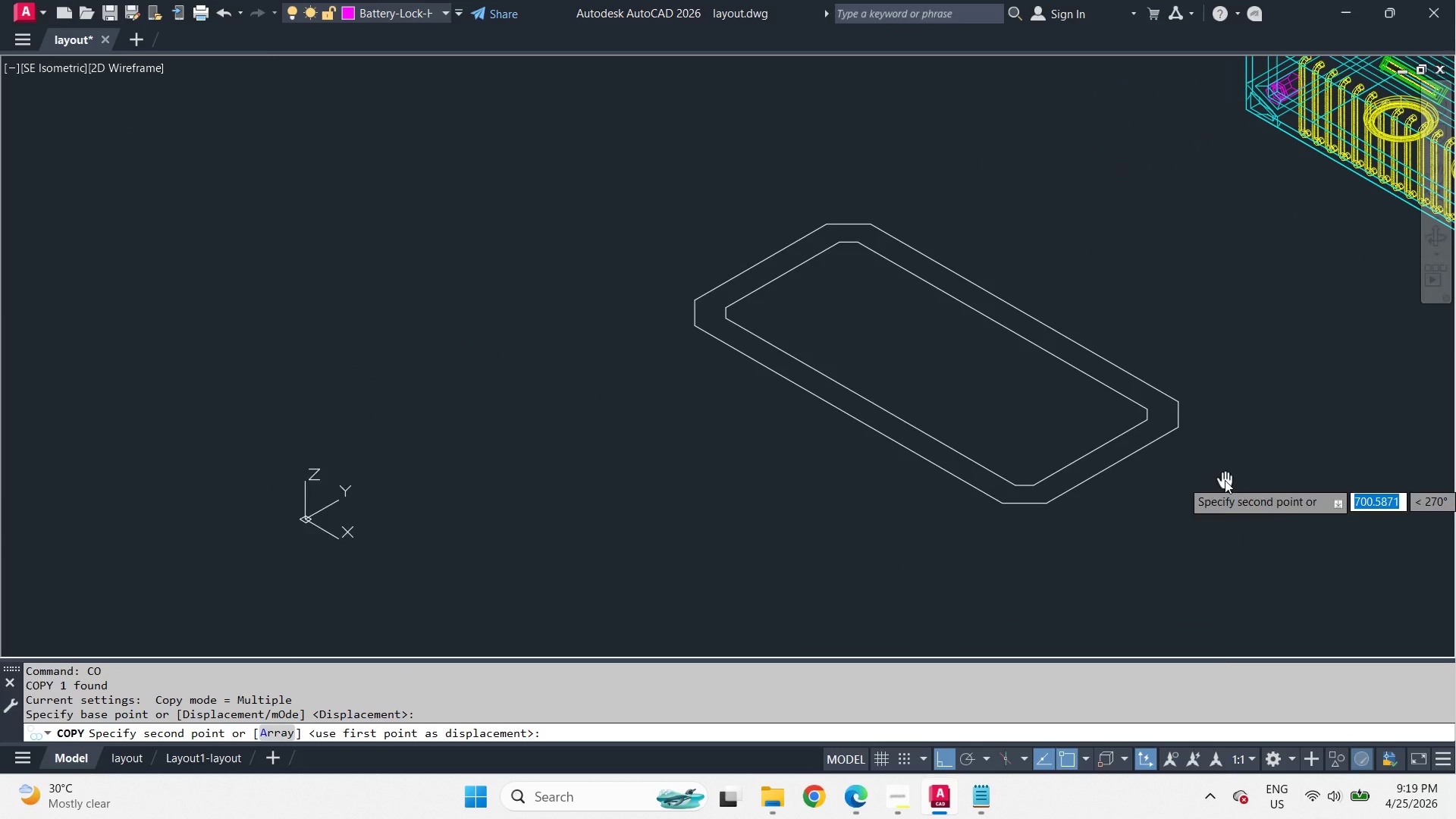 
scroll: coordinate [1192, 403], scroll_direction: down, amount: 1.0
 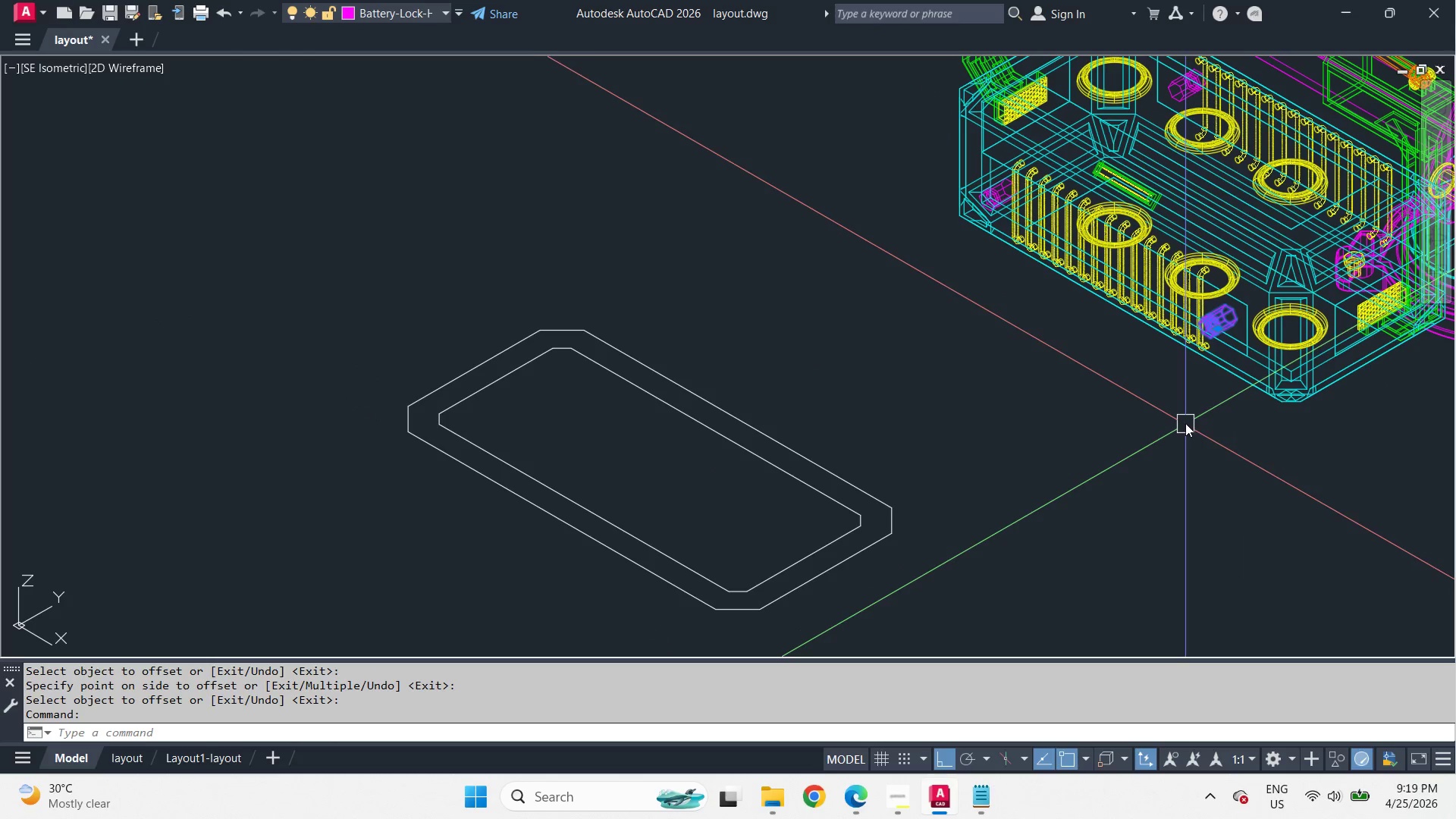 
hold_key(key=ShiftLeft, duration=1.3)
 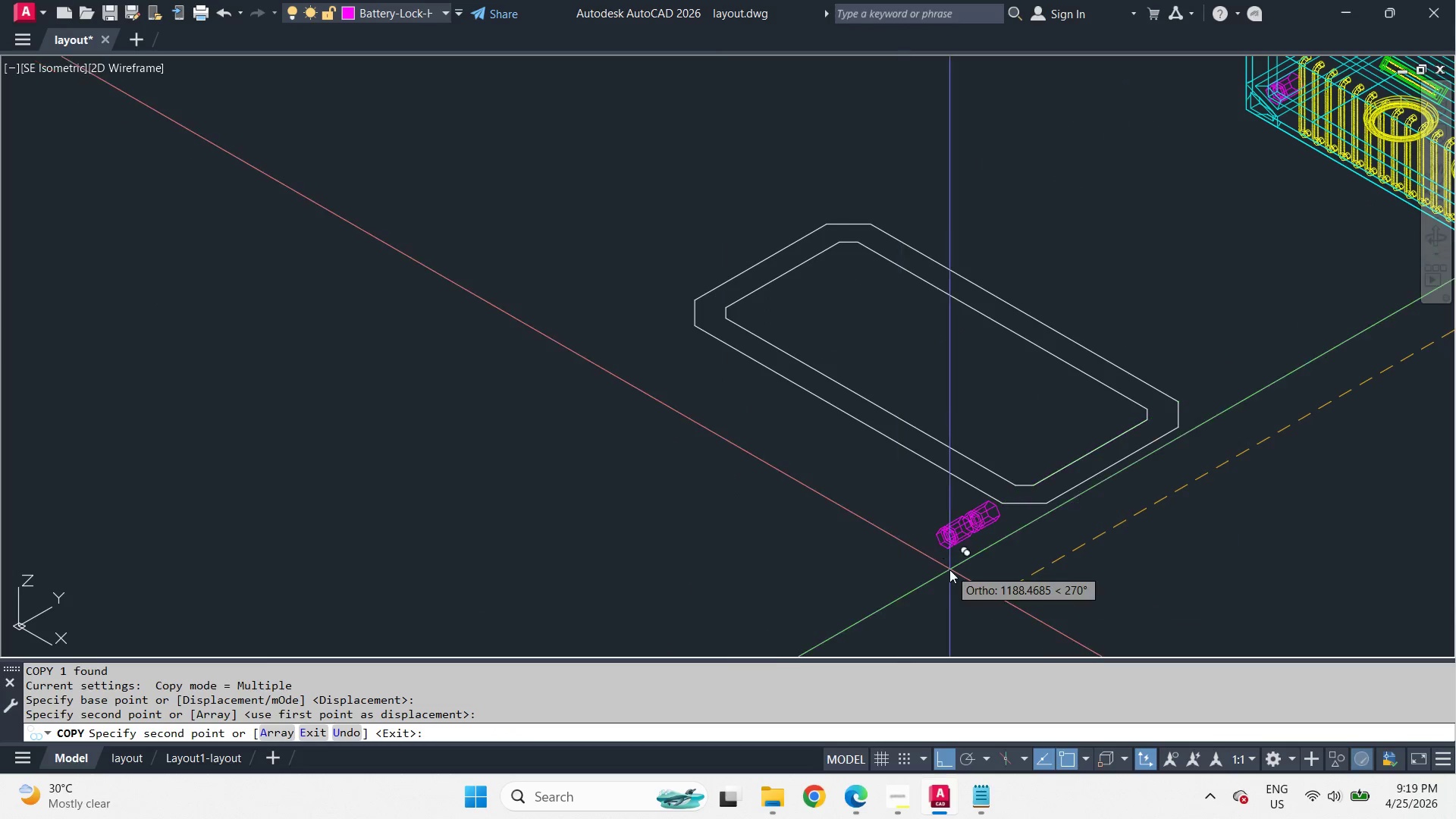 
key(Space)
 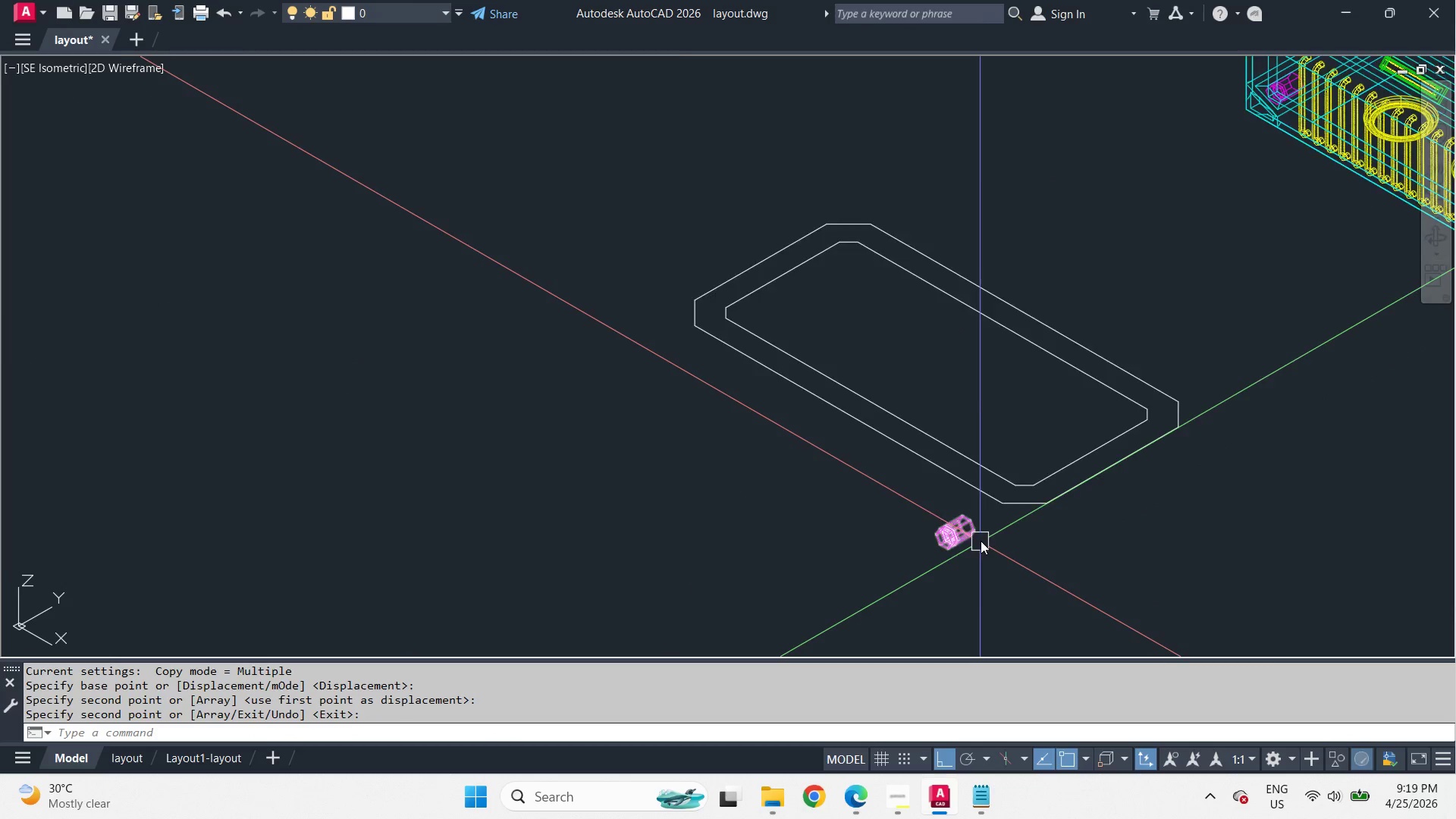 
left_click([912, 536])
 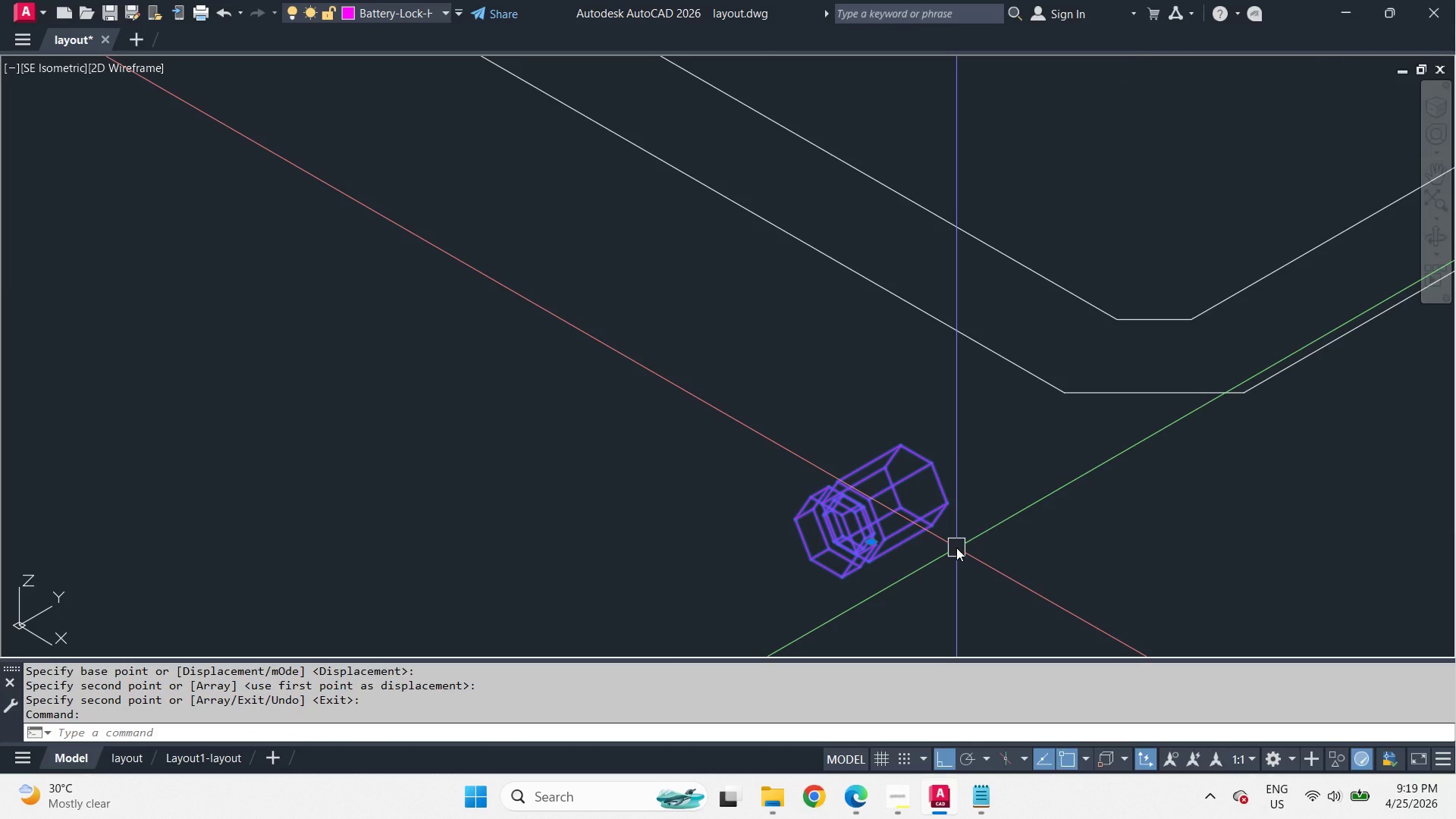 
scroll: coordinate [981, 541], scroll_direction: up, amount: 3.0
 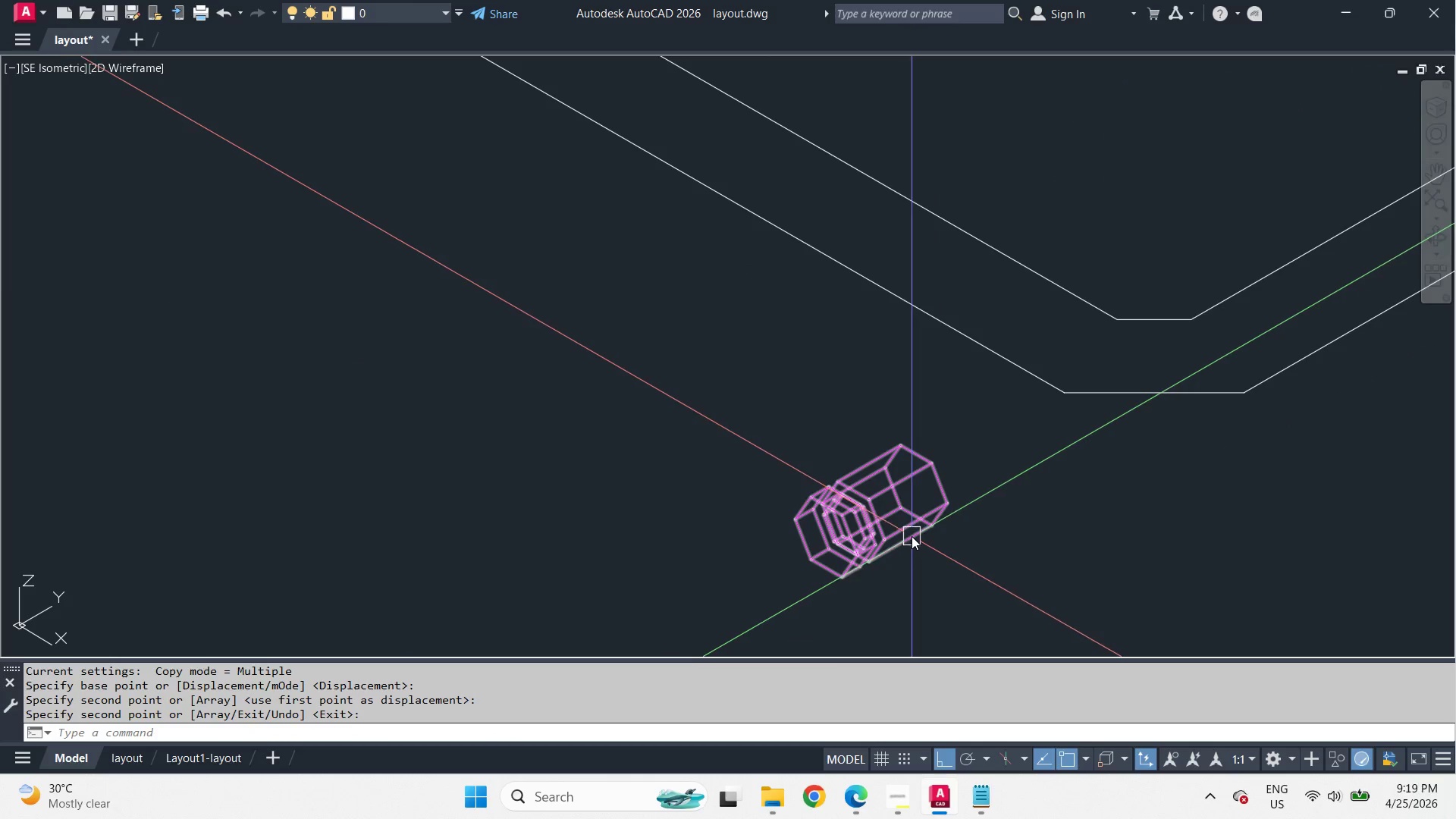 
type(3dro )
 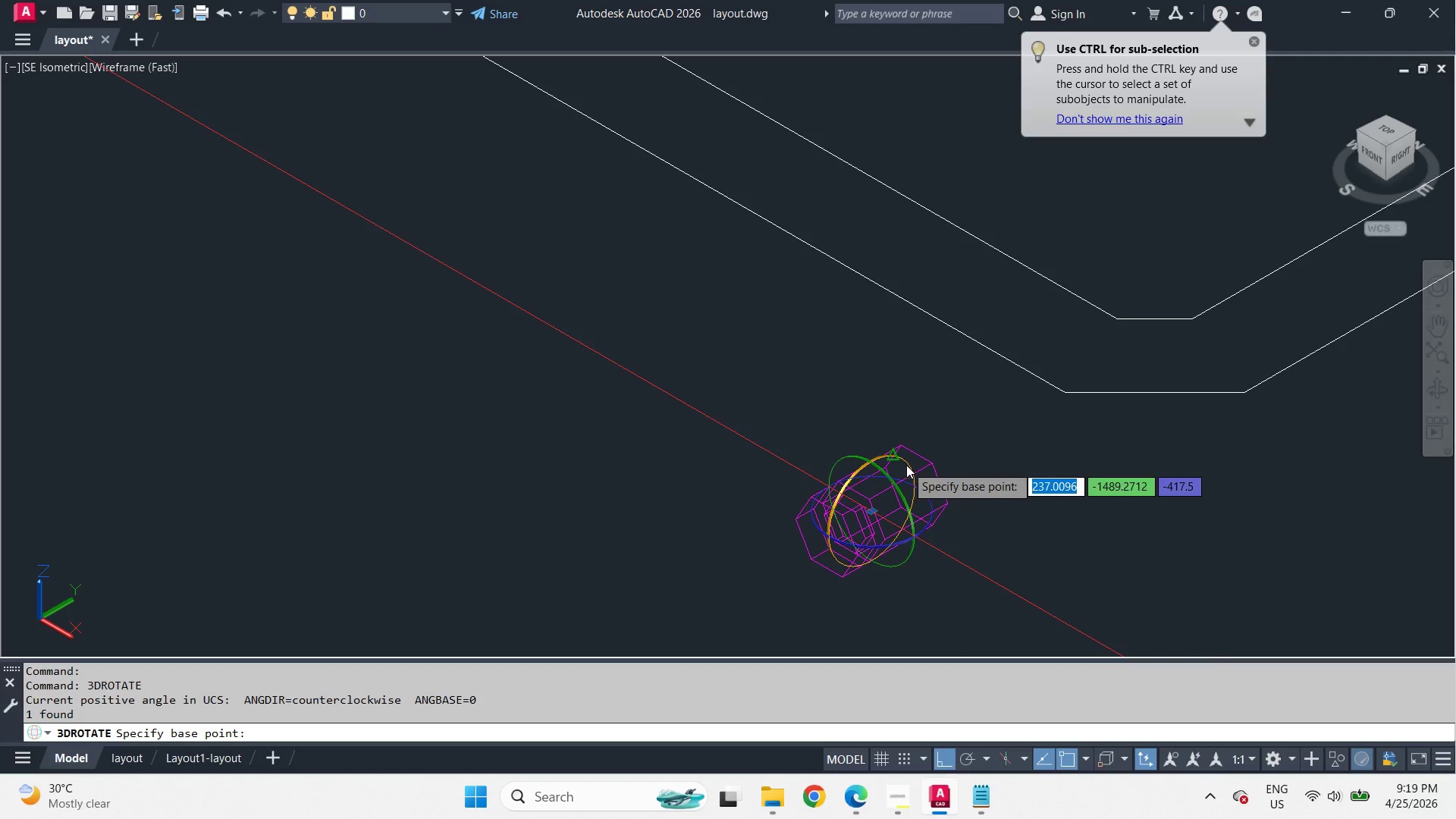 
left_click_drag(start_coordinate=[905, 461], to_coordinate=[937, 617])
 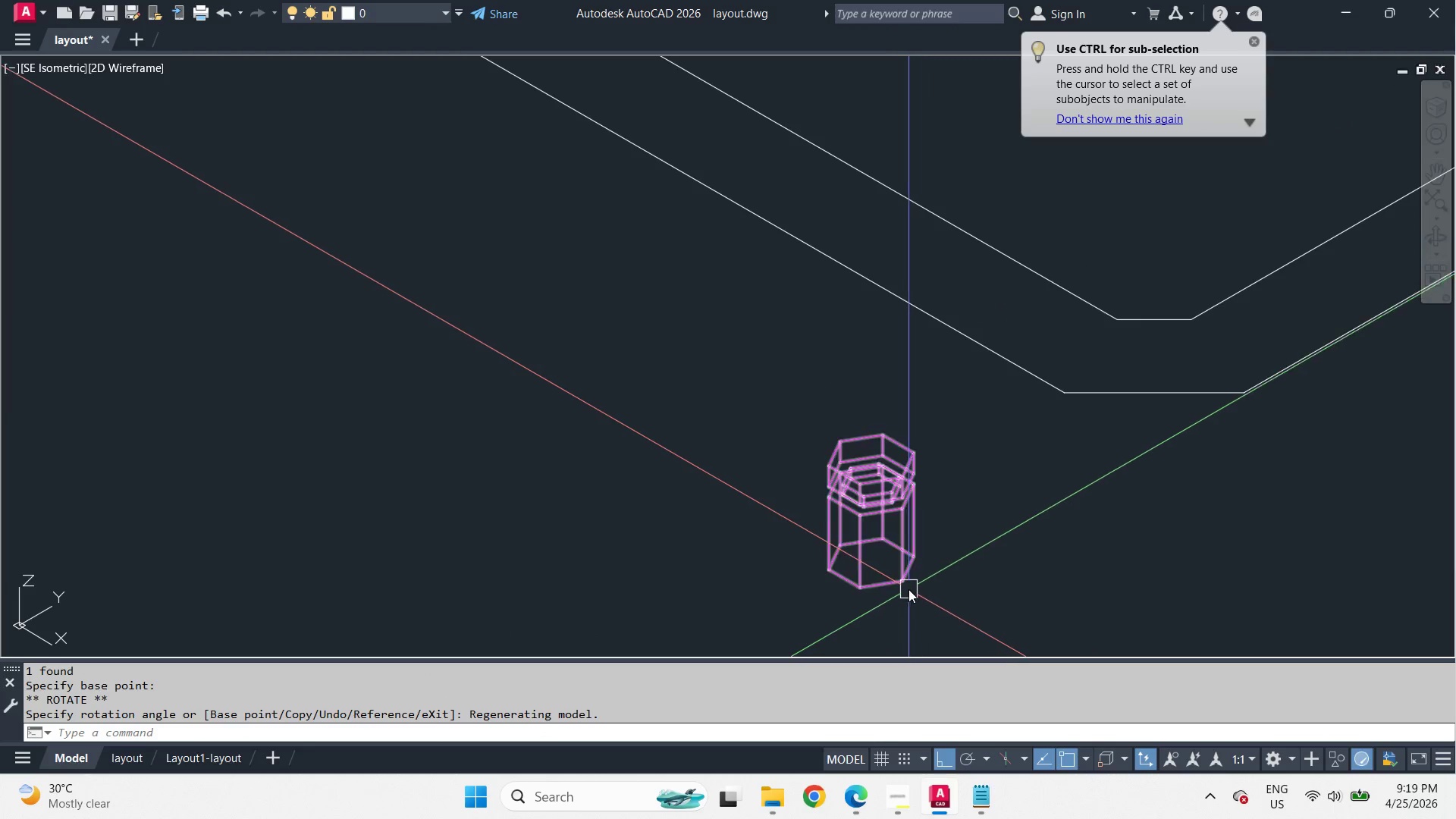 
left_click([937, 617])
 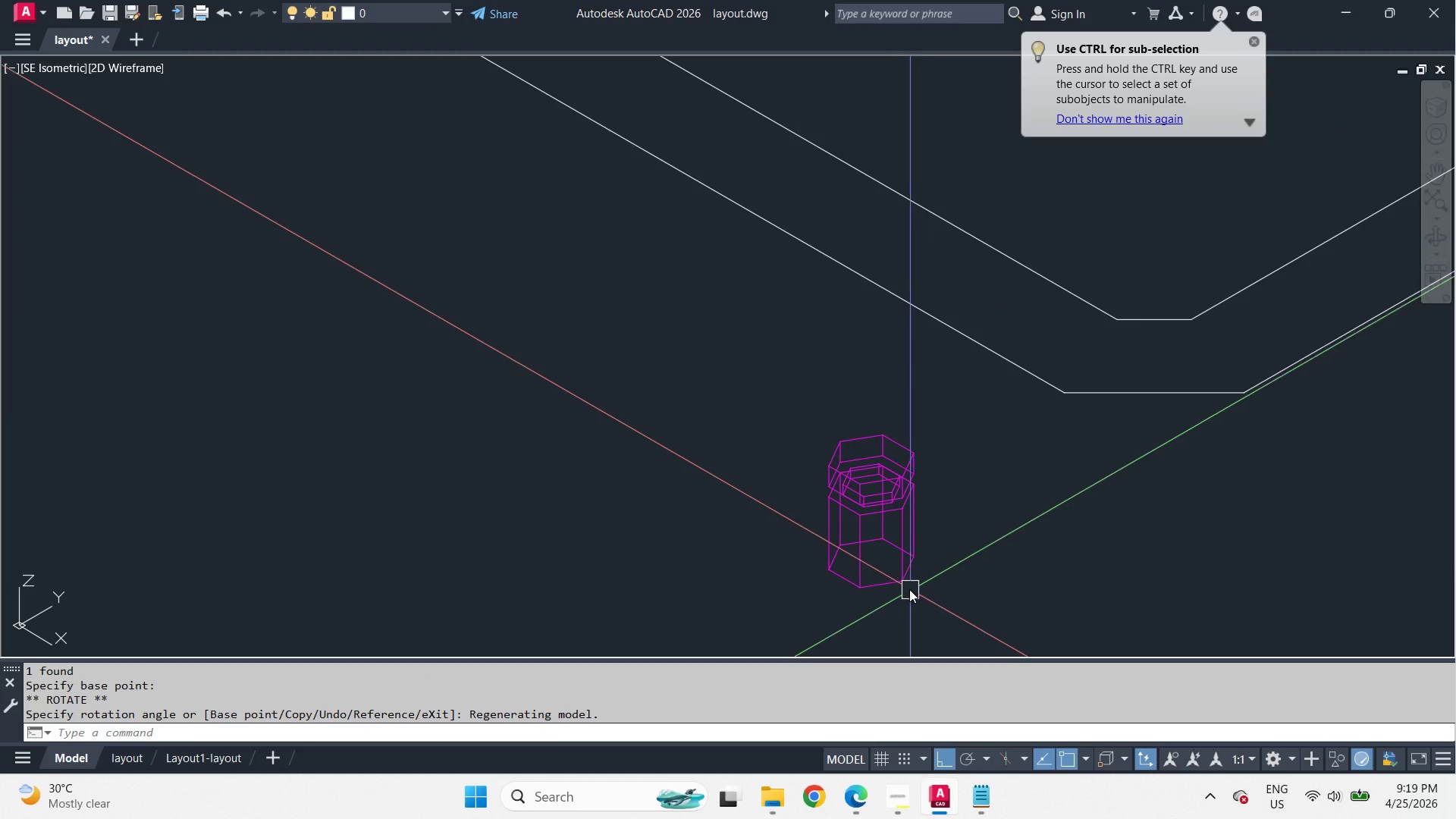 
left_click([908, 589])
 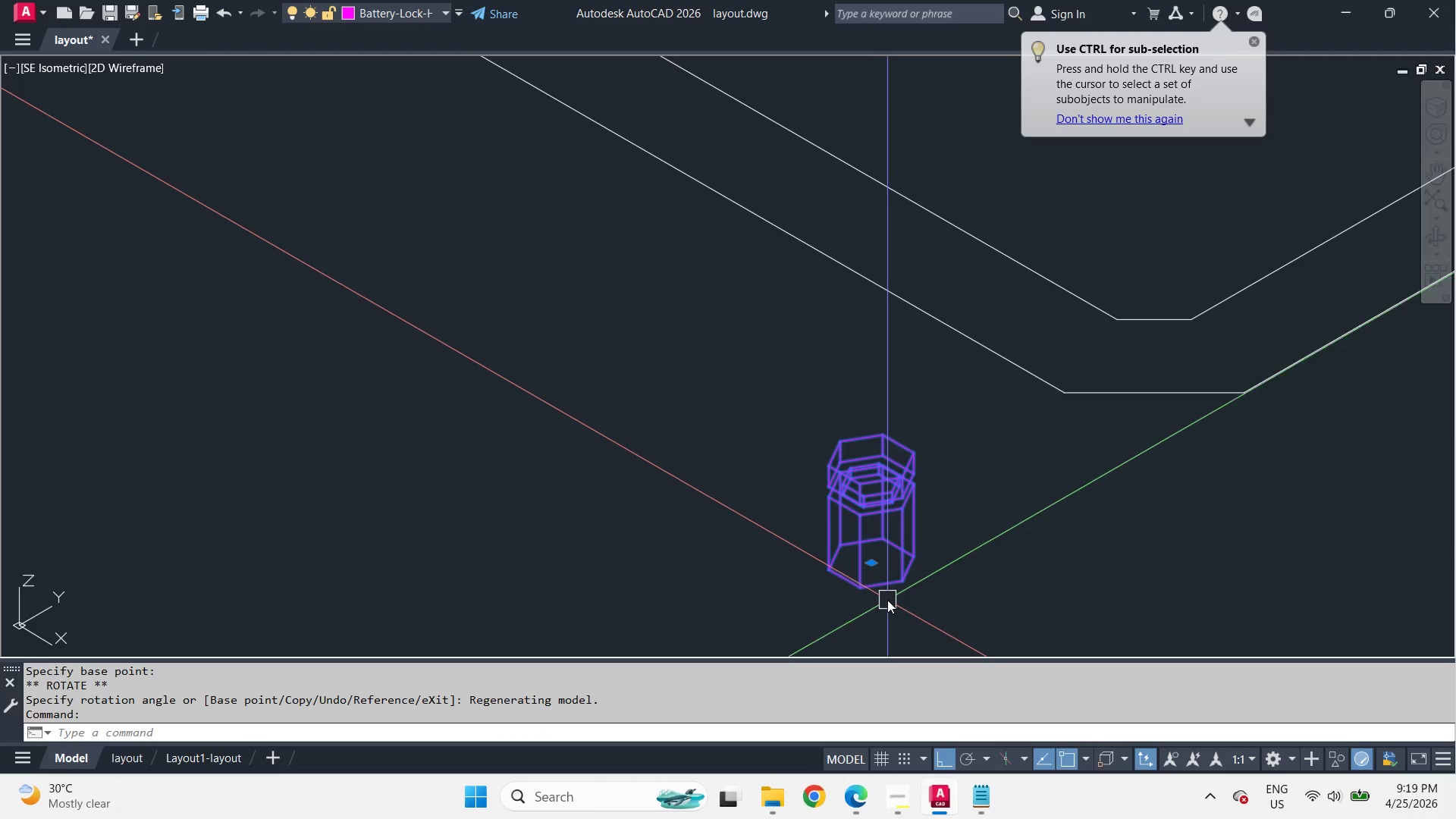 
left_click_drag(start_coordinate=[862, 545], to_coordinate=[870, 562])
 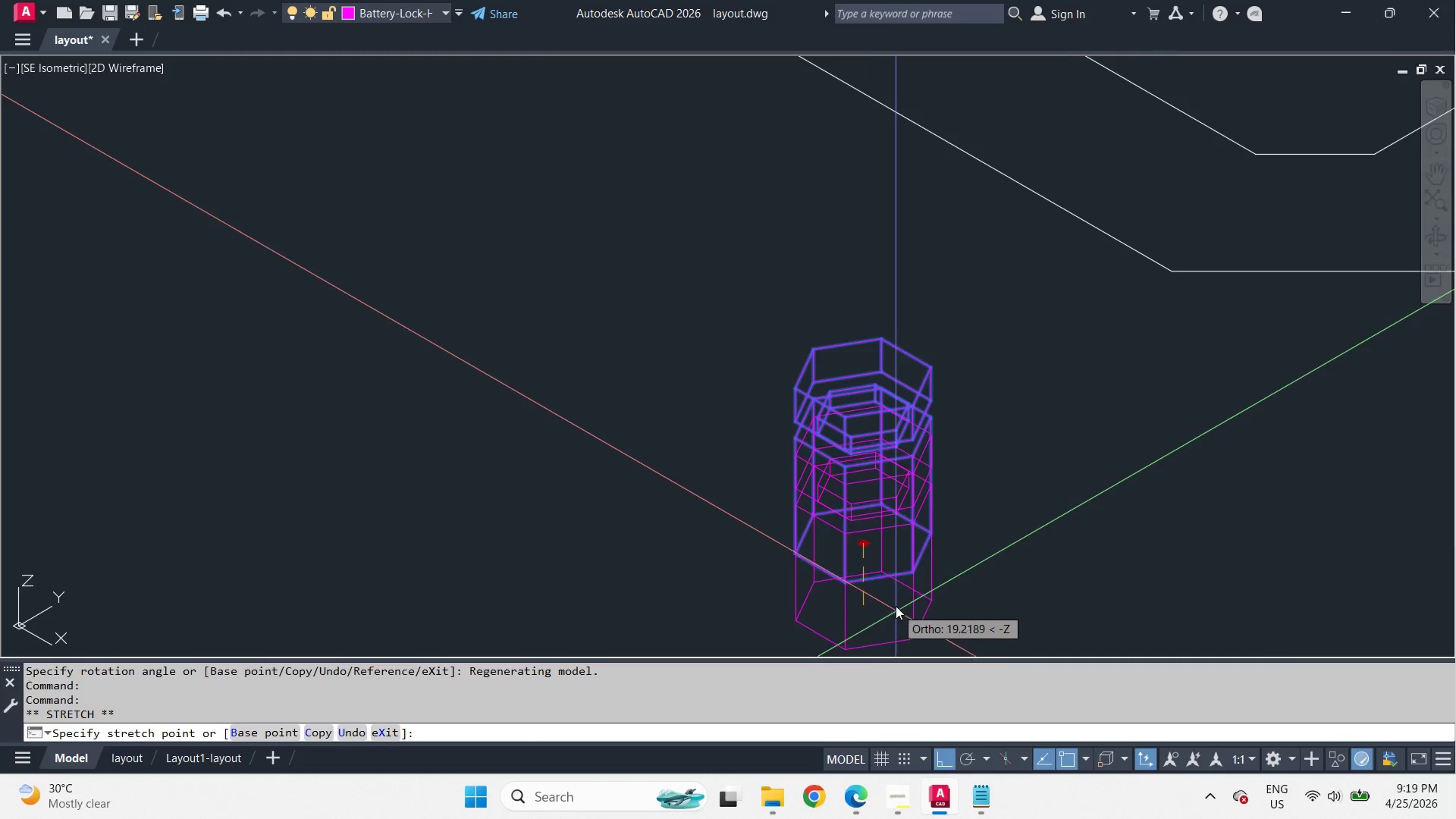 
scroll: coordinate [884, 597], scroll_direction: up, amount: 1.0
 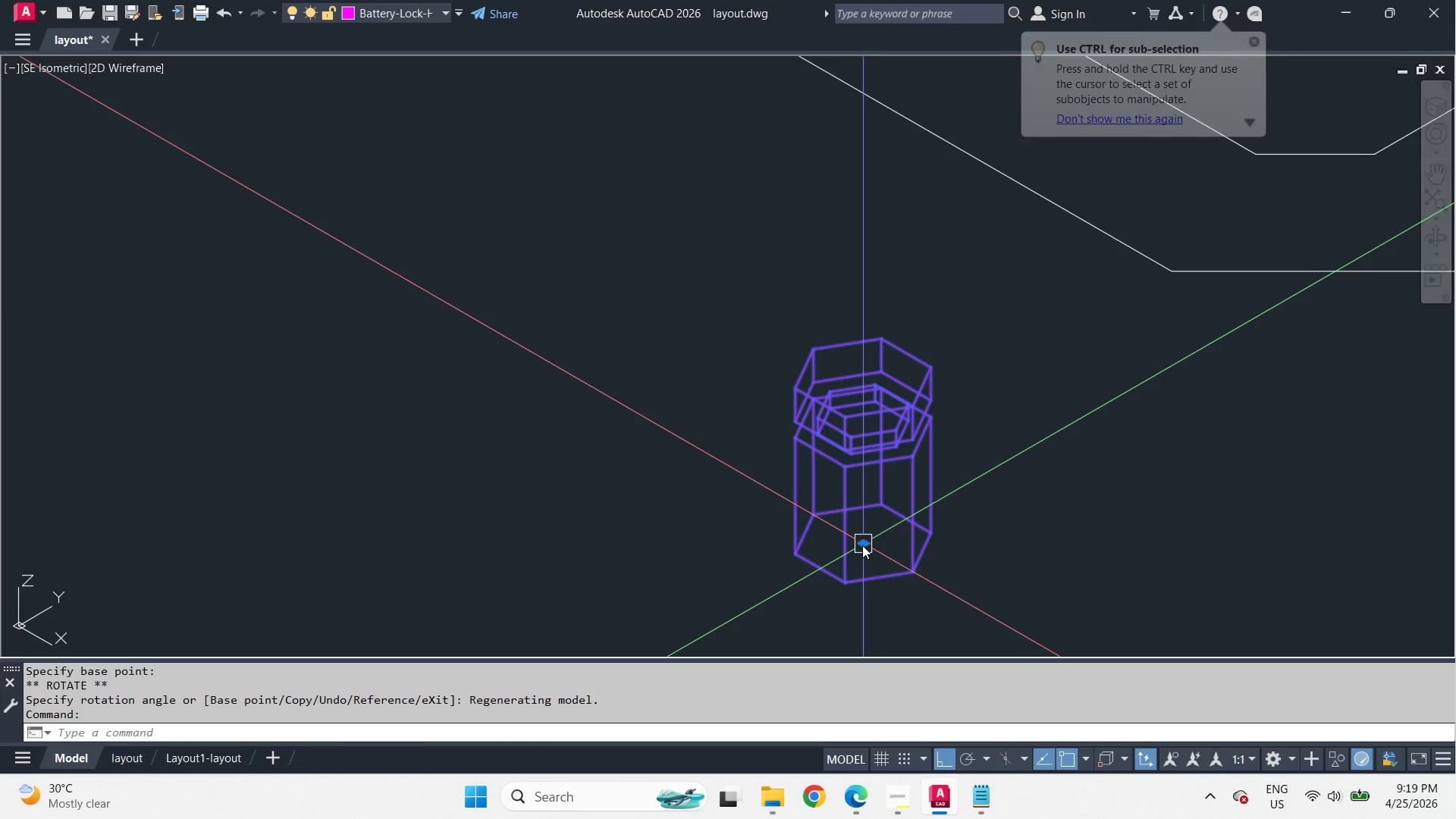 
hold_key(key=ShiftLeft, duration=0.42)
 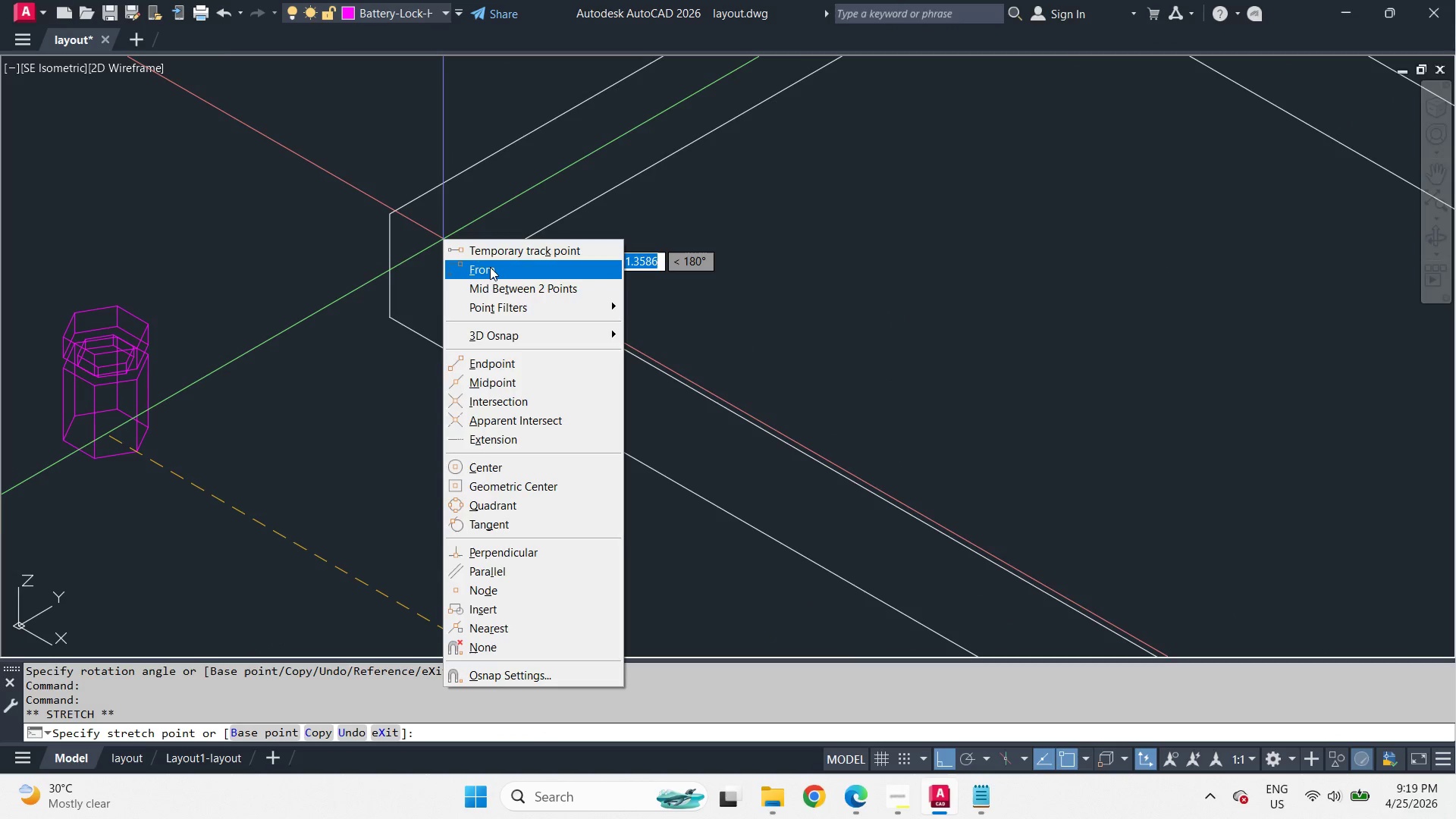 
scroll: coordinate [896, 606], scroll_direction: down, amount: 3.0
 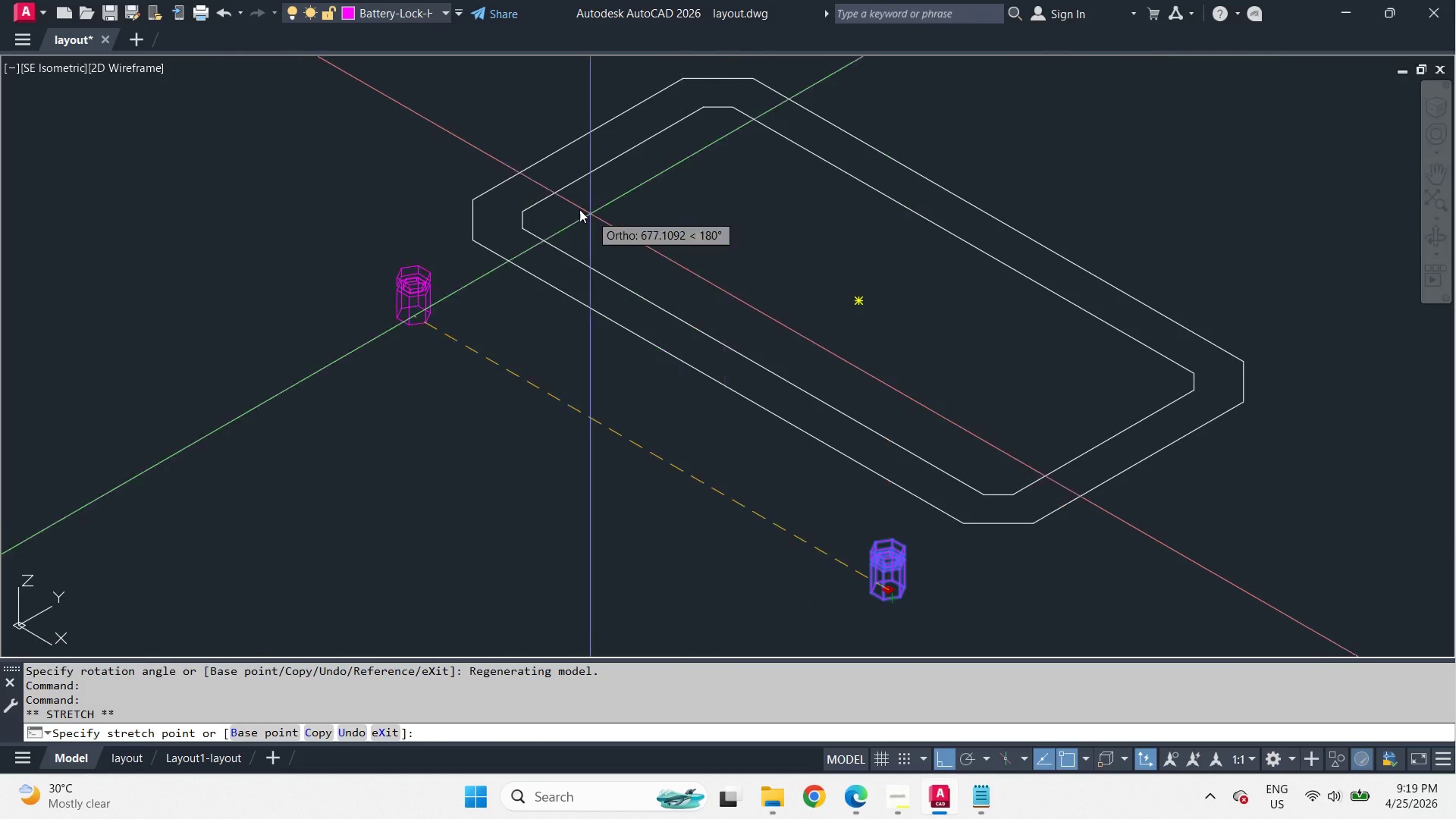 
scroll: coordinate [523, 190], scroll_direction: up, amount: 2.0
 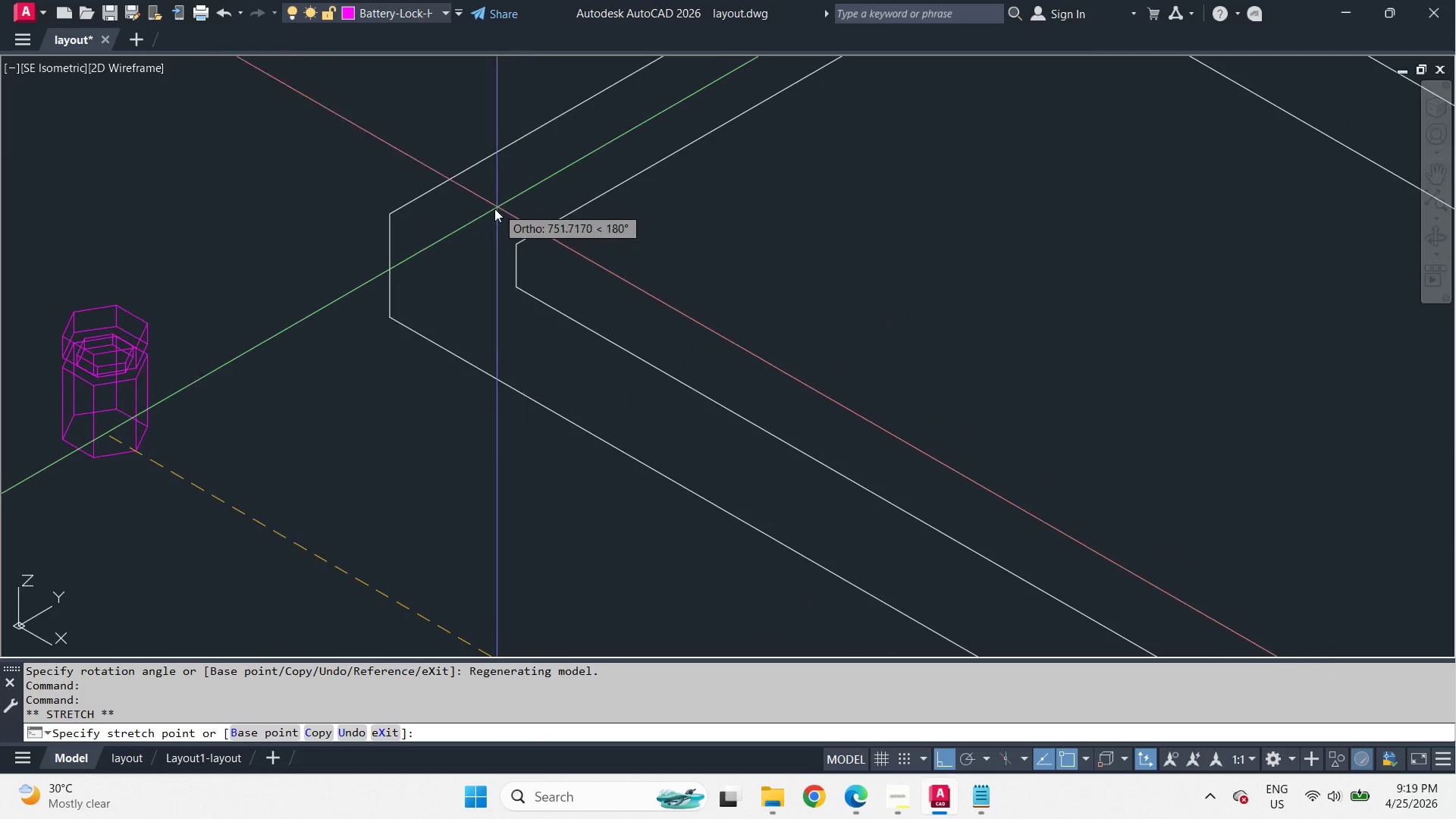 
left_click([490, 283])
 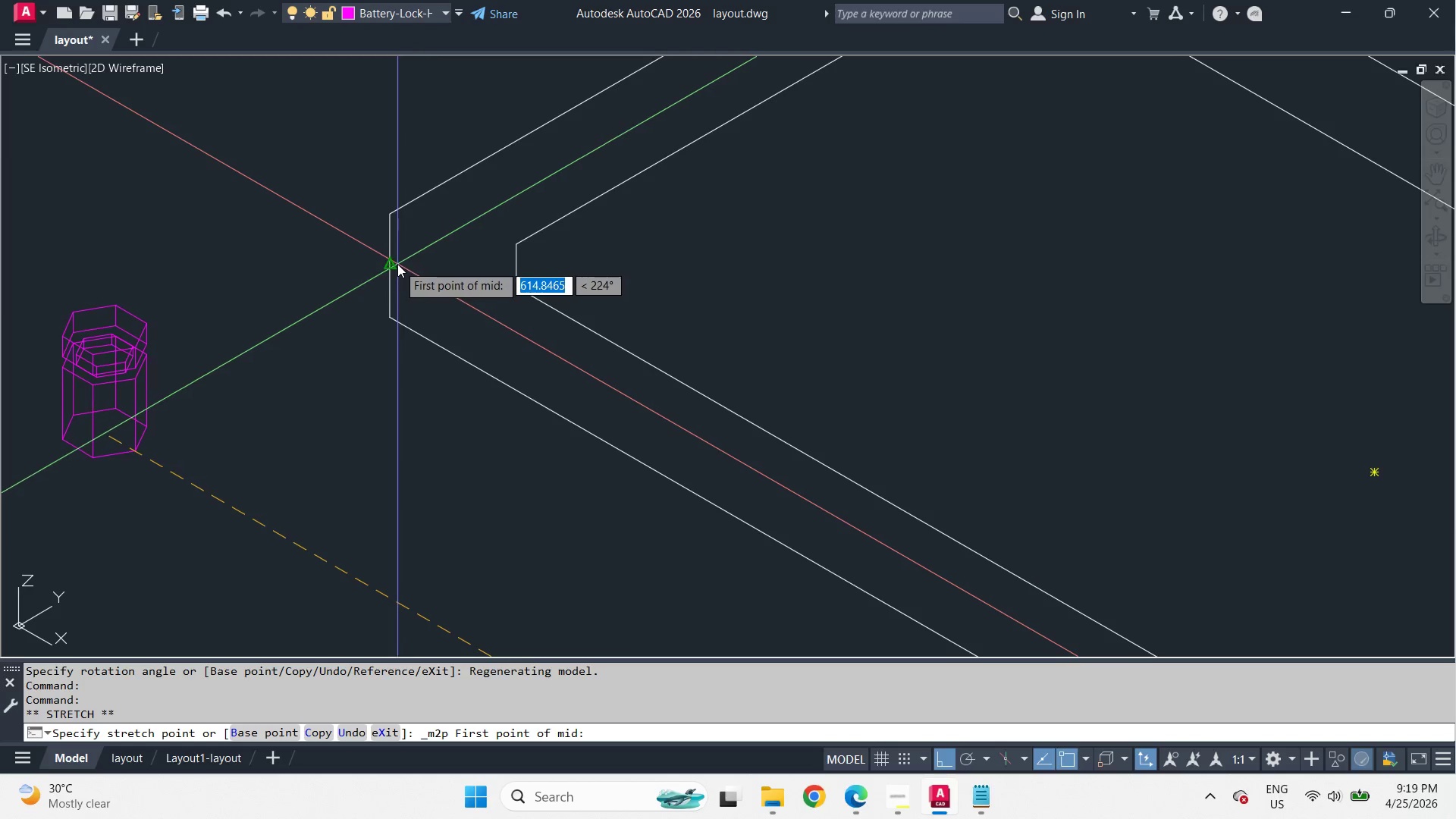 
left_click_drag(start_coordinate=[397, 264], to_coordinate=[401, 265])
 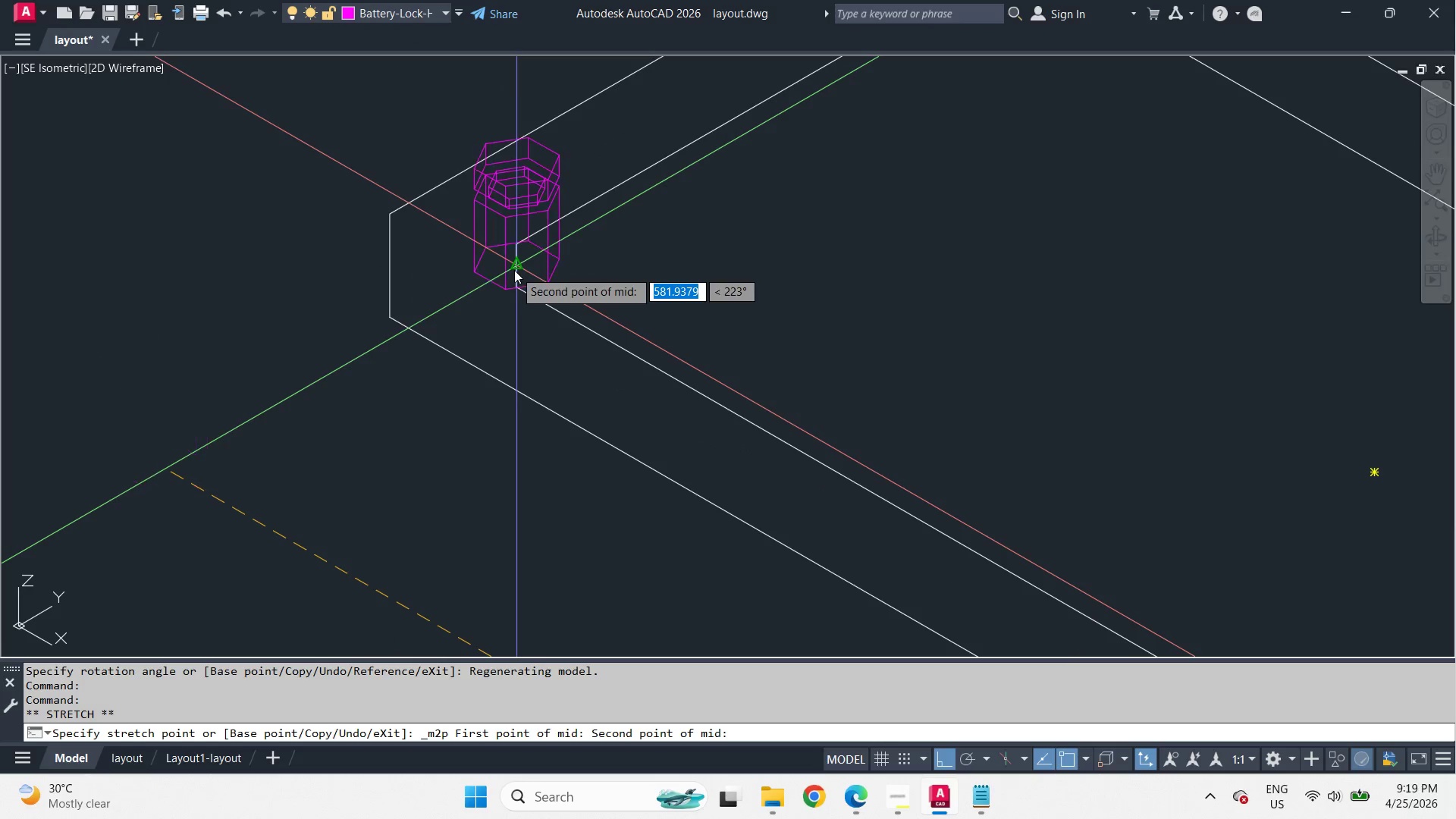 
left_click([514, 270])
 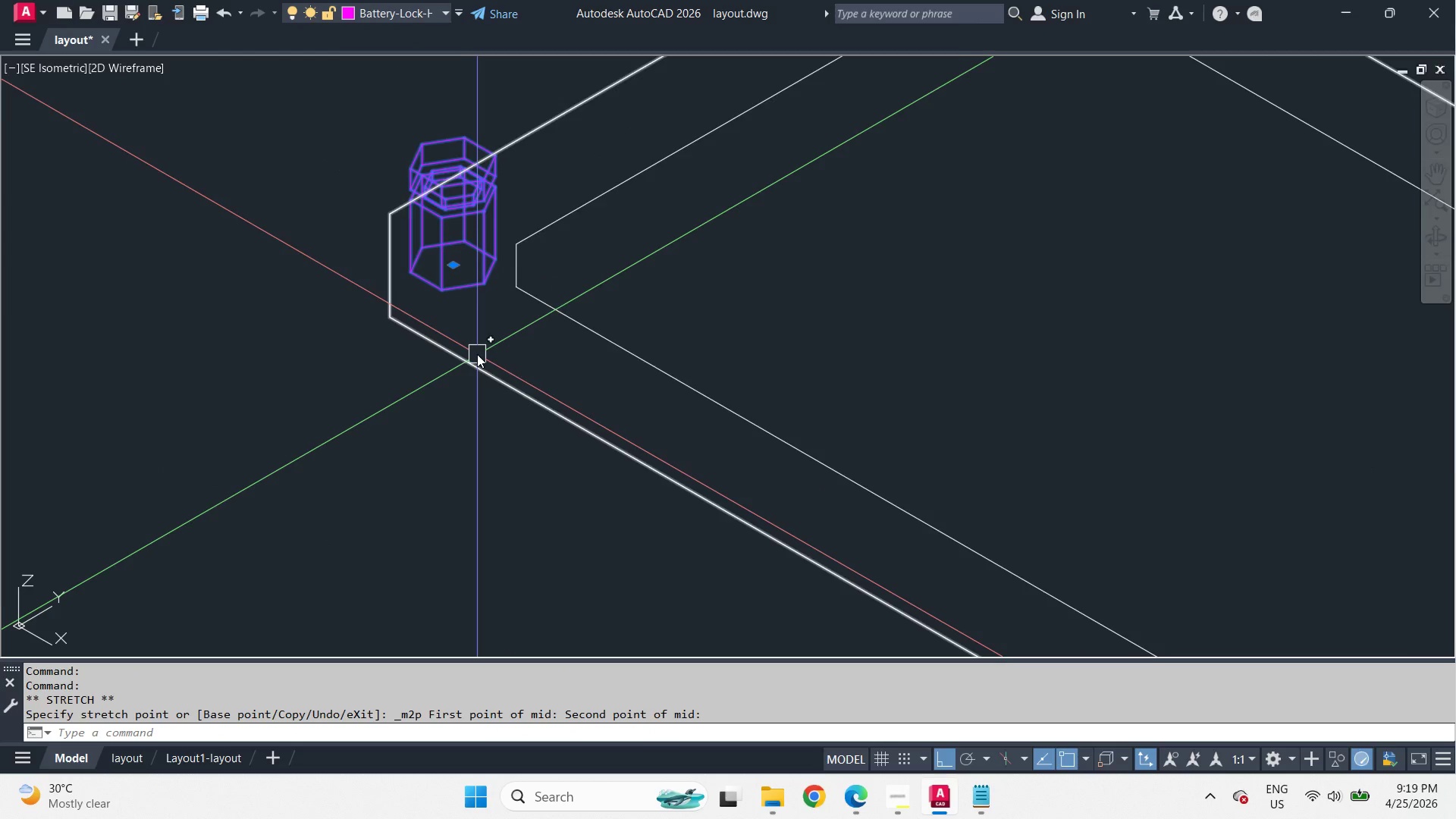 
scroll: coordinate [500, 344], scroll_direction: down, amount: 2.0
 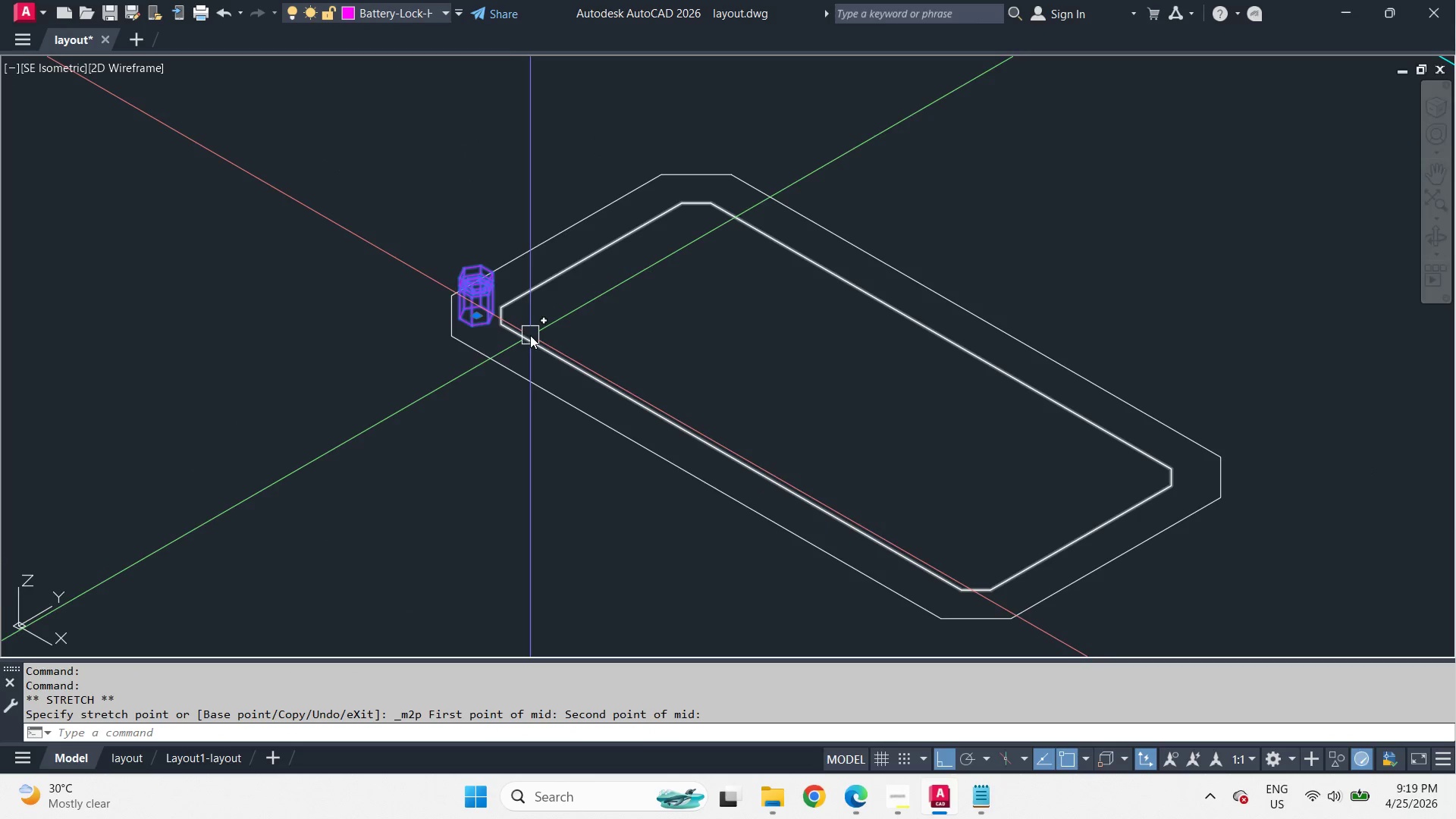 
key(Escape)
 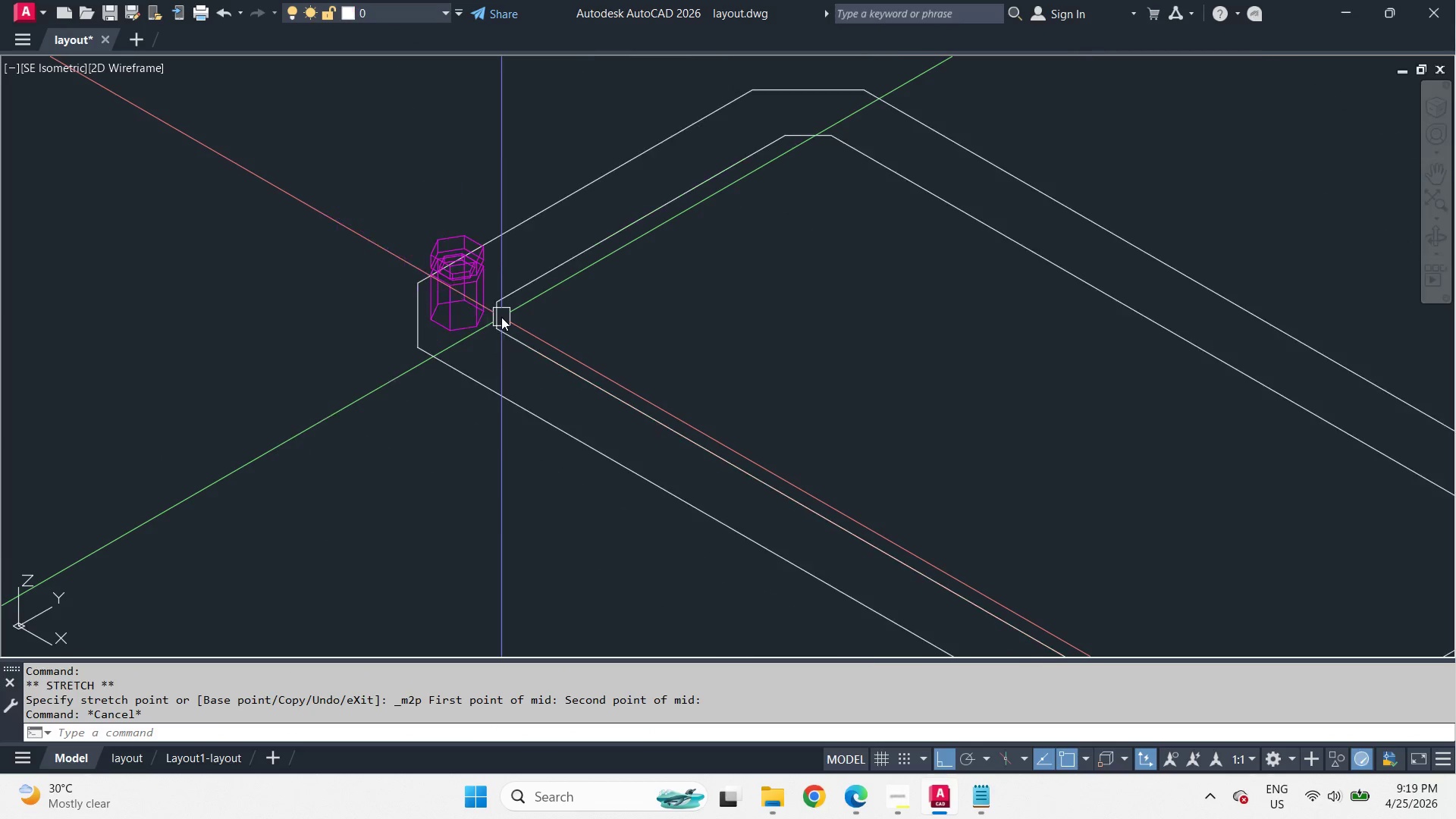 
scroll: coordinate [498, 315], scroll_direction: up, amount: 3.0
 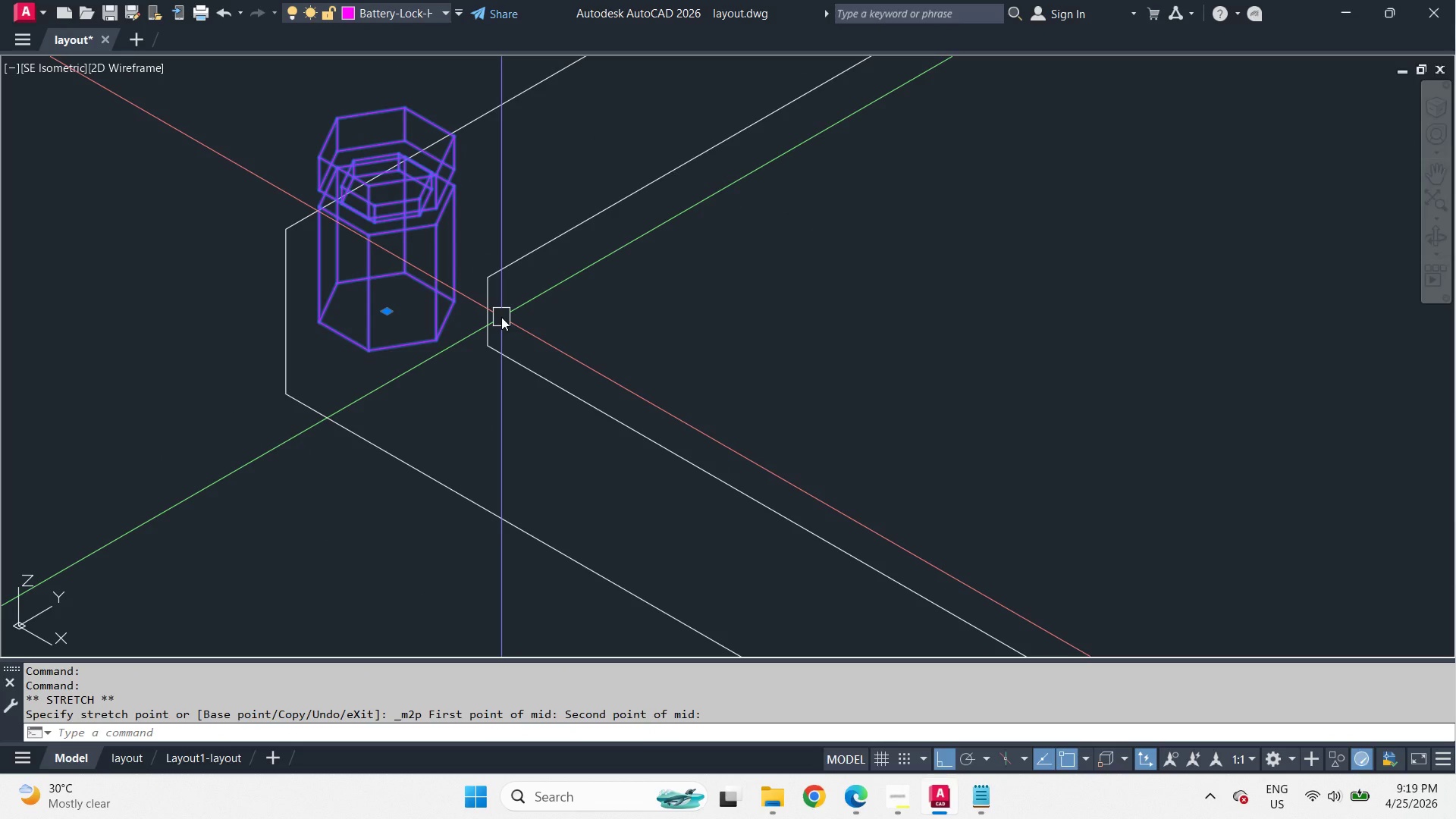 
type(mi )
 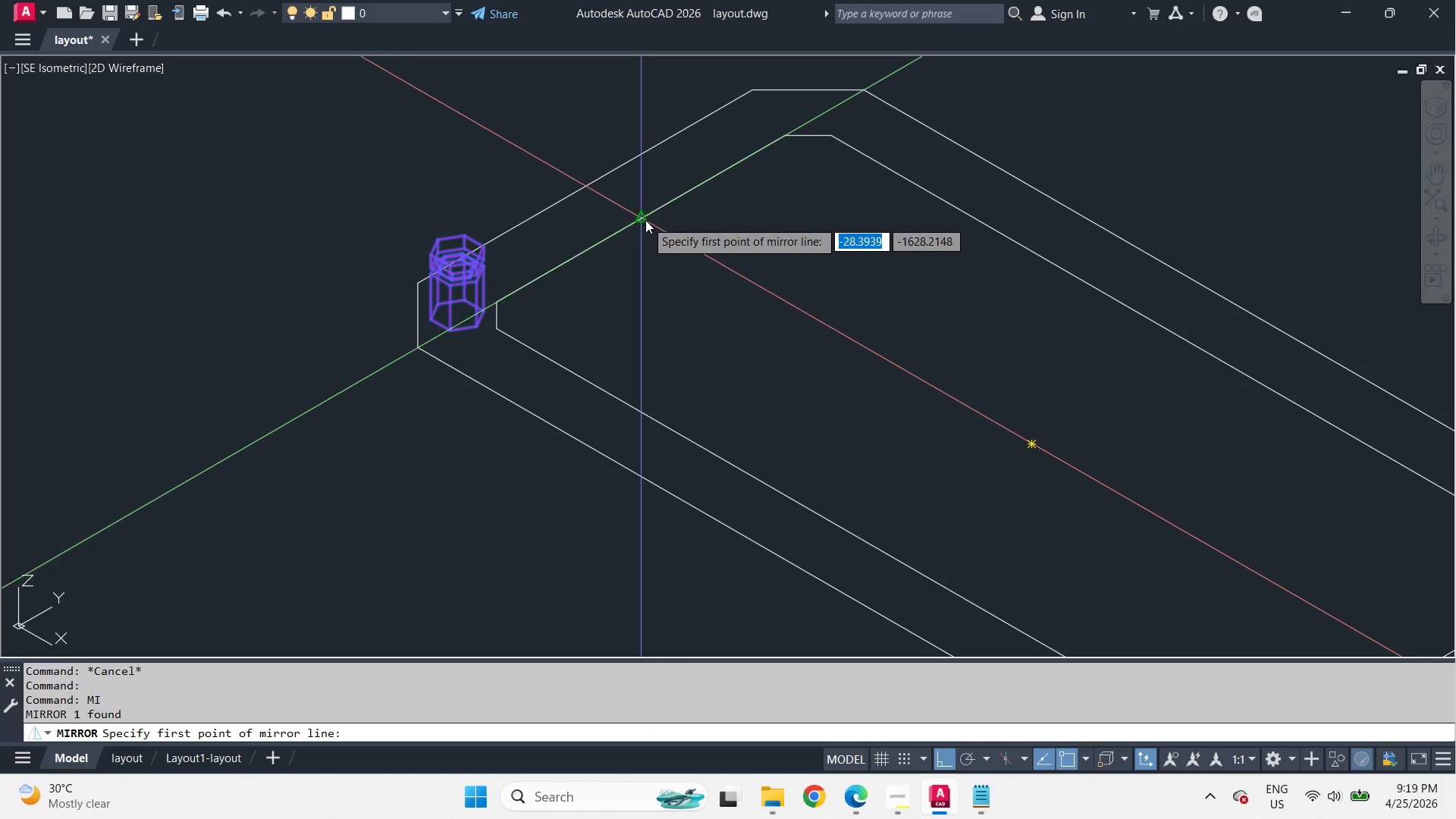 
scroll: coordinate [501, 317], scroll_direction: down, amount: 2.0
 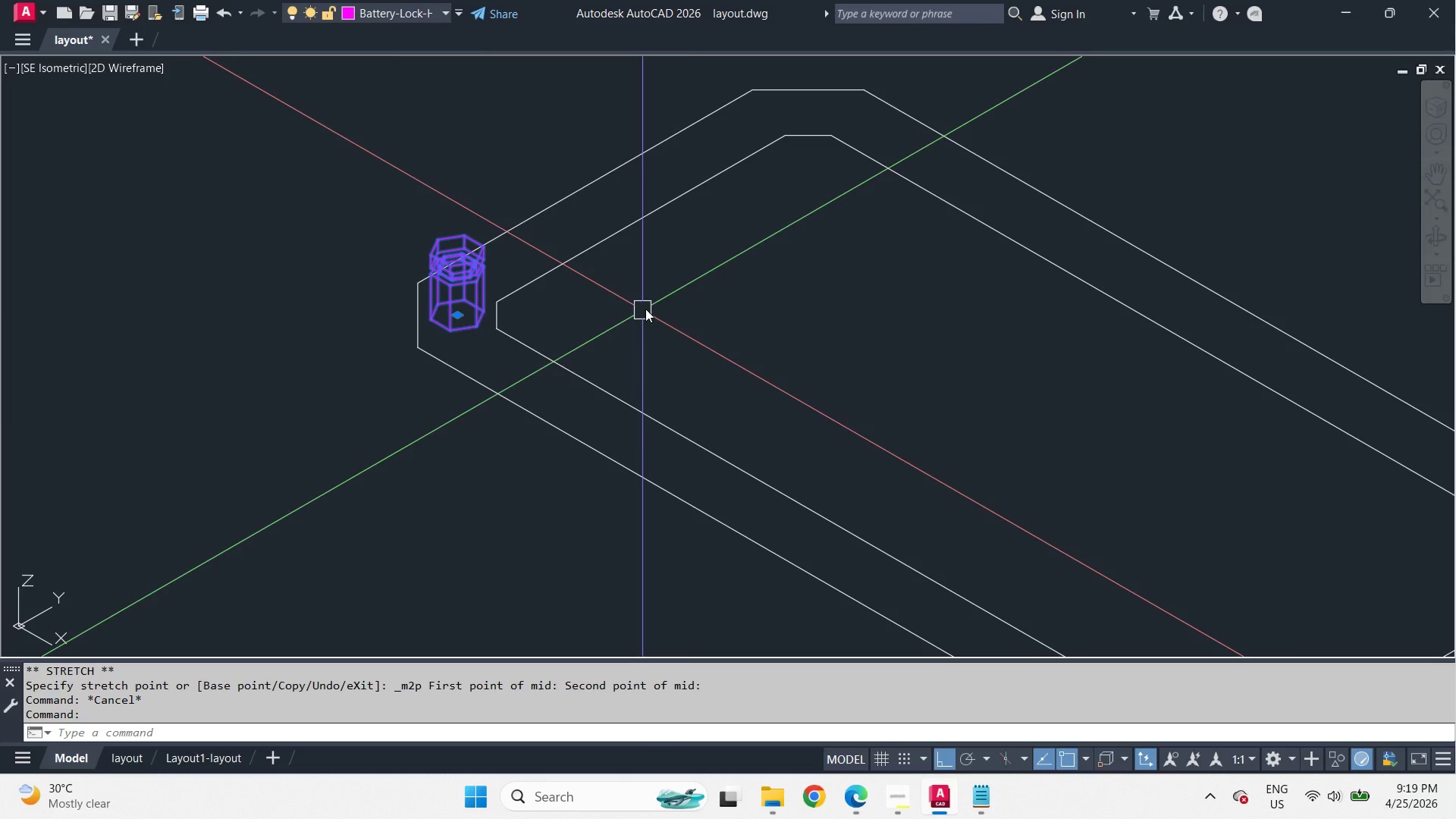 
left_click_drag(start_coordinate=[645, 220], to_coordinate=[657, 232])
 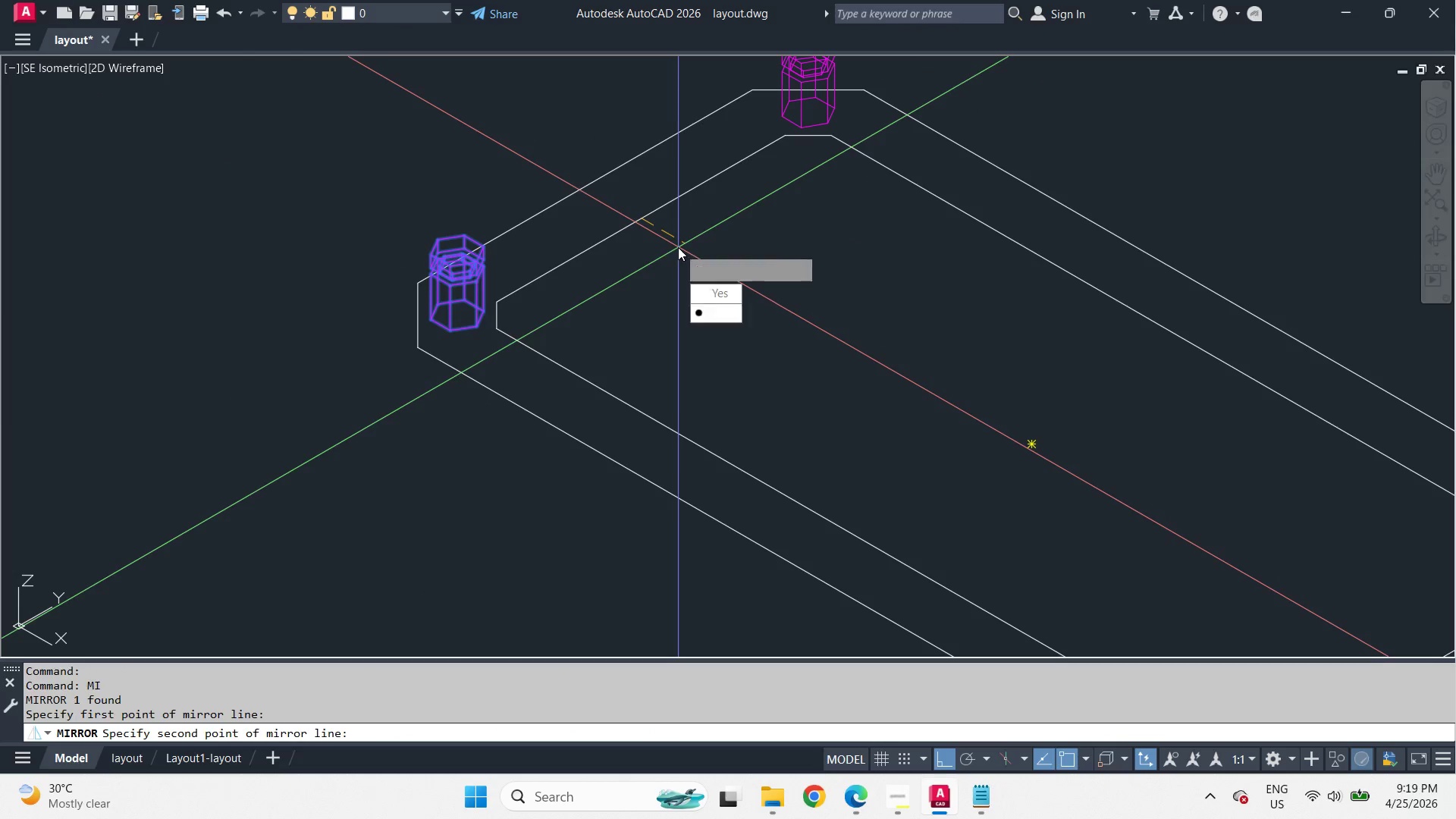 
key(Space)
 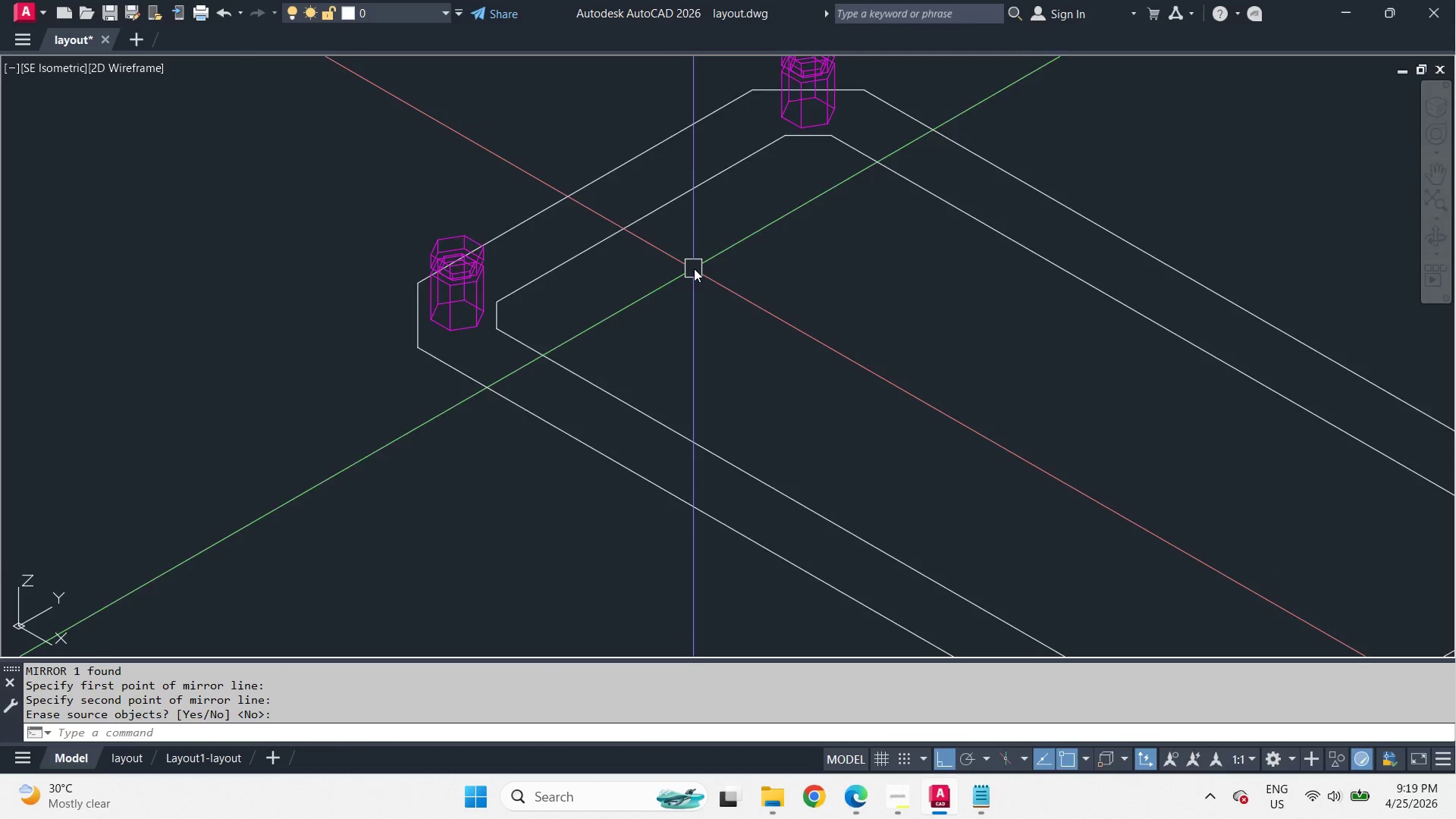 
left_click([739, 179])
 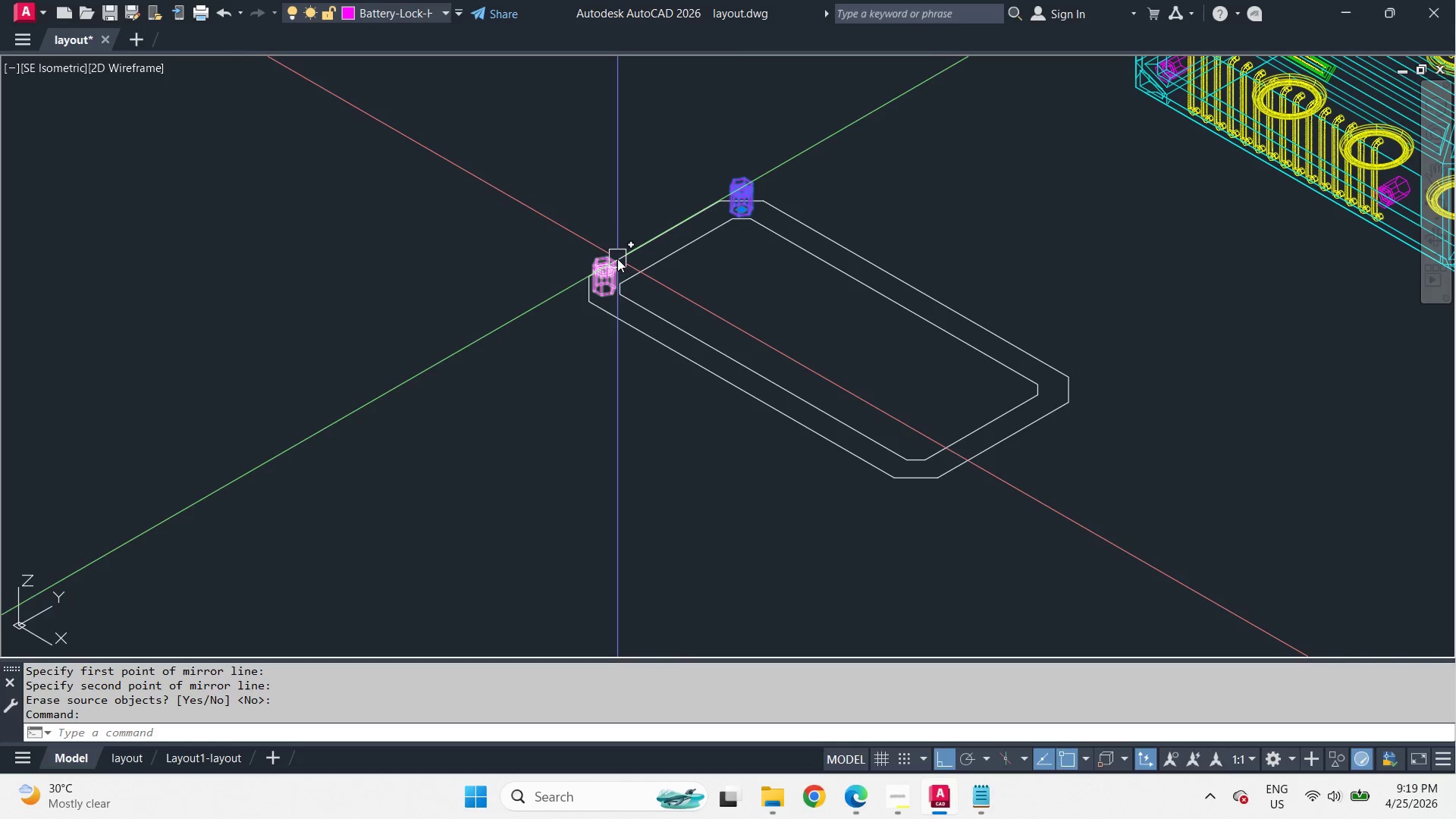 
left_click([615, 261])
 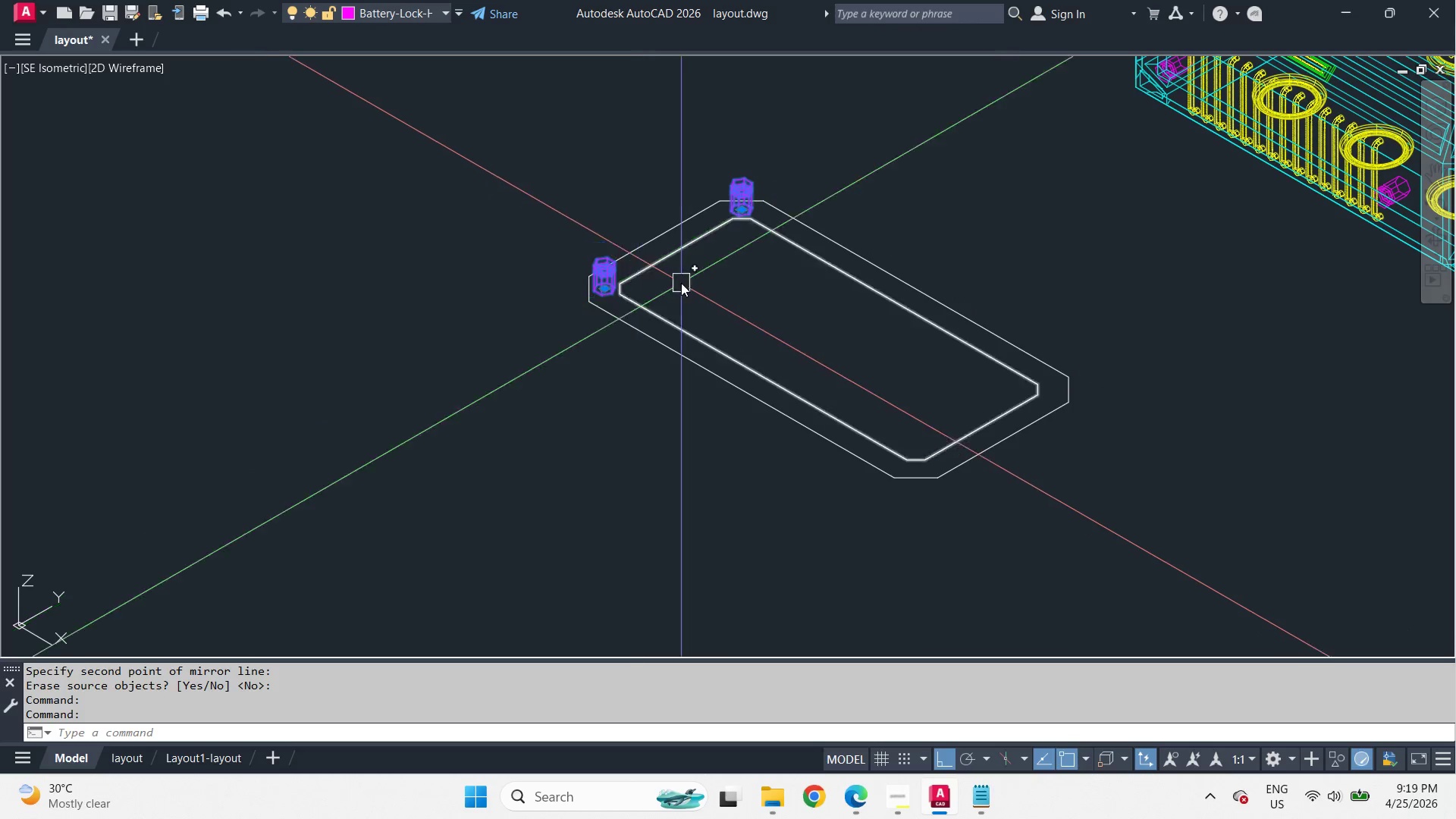 
scroll: coordinate [699, 271], scroll_direction: down, amount: 2.0
 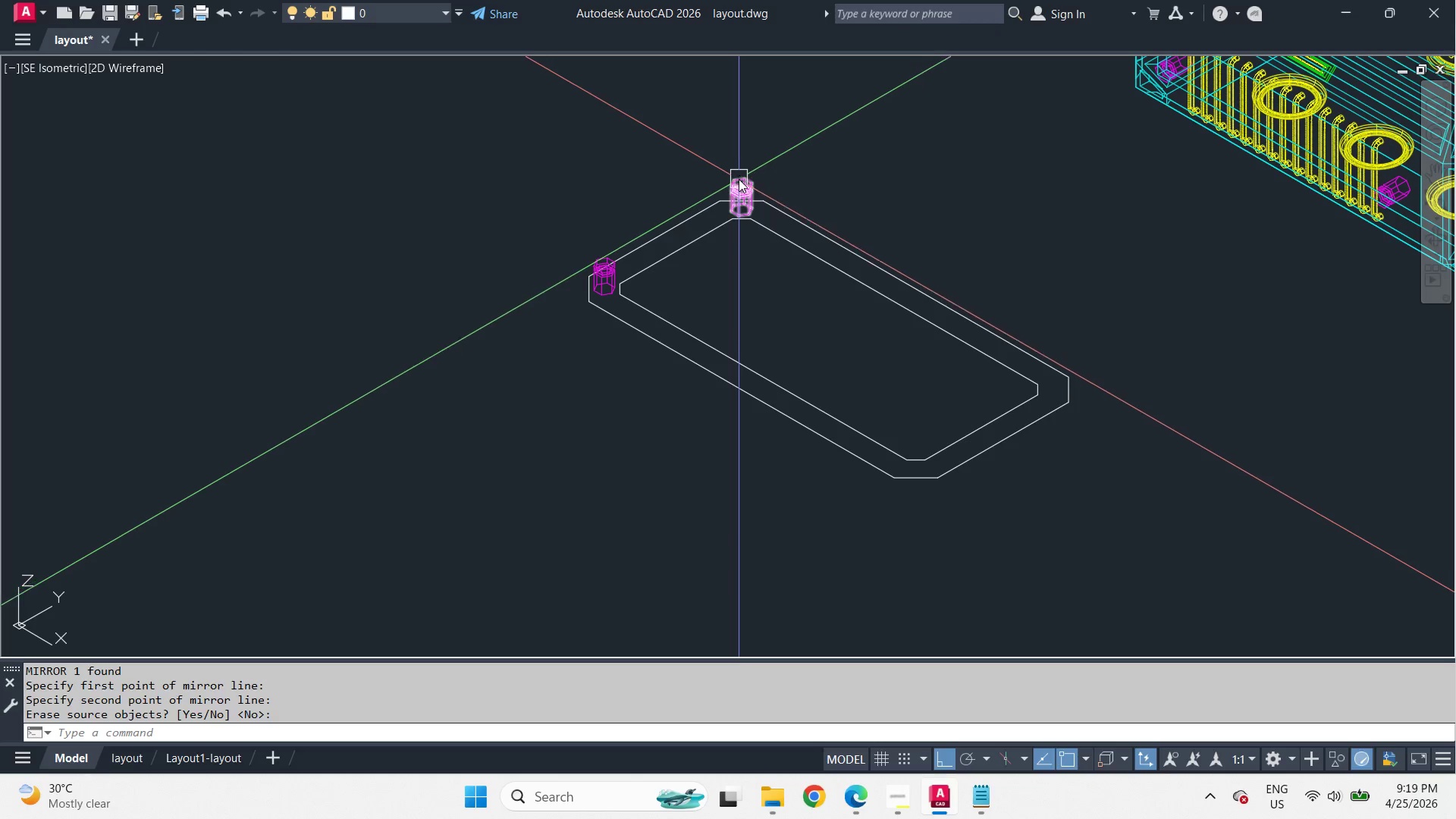 
key(Space)
 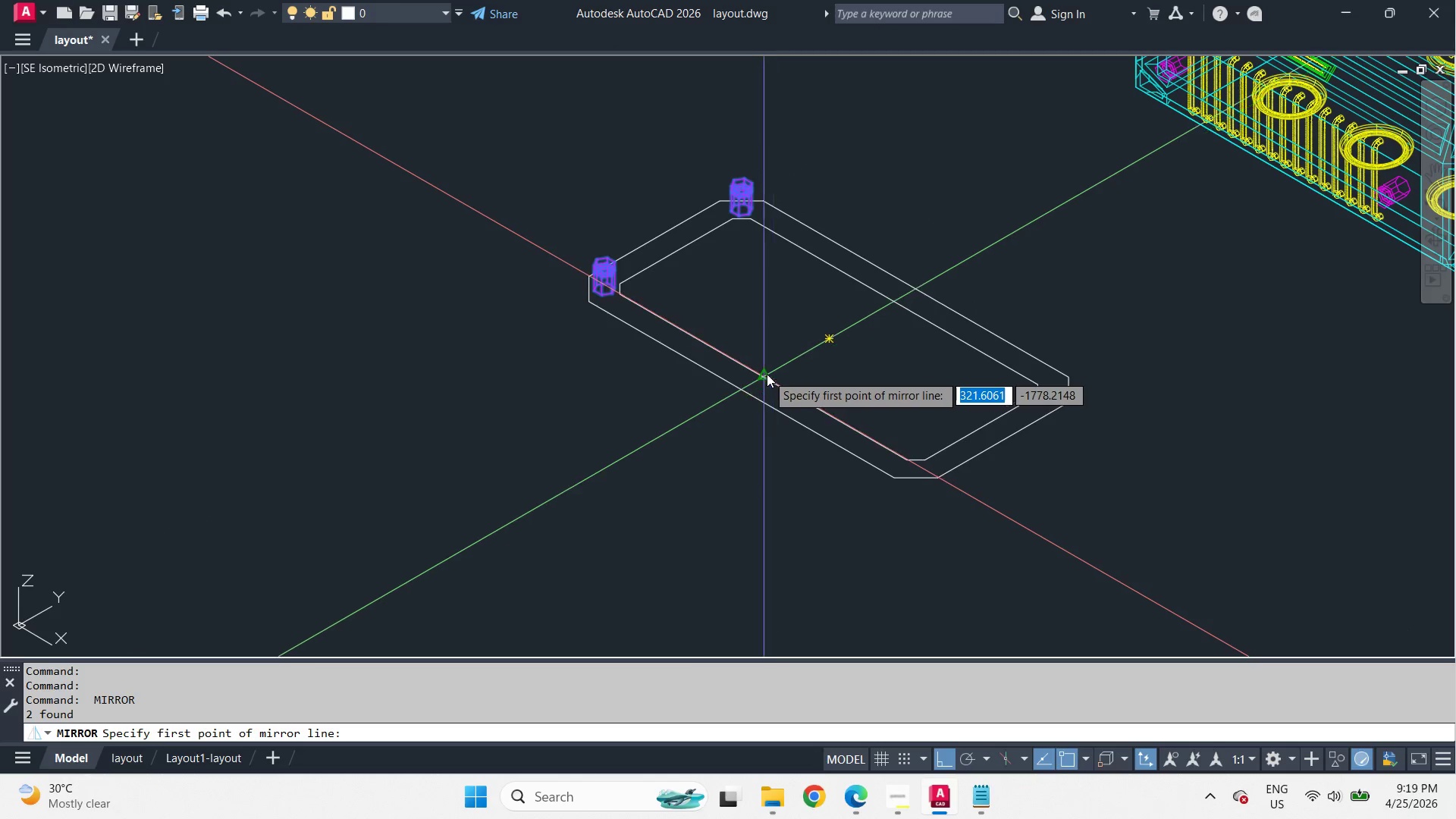 
left_click_drag(start_coordinate=[763, 374], to_coordinate=[769, 369])
 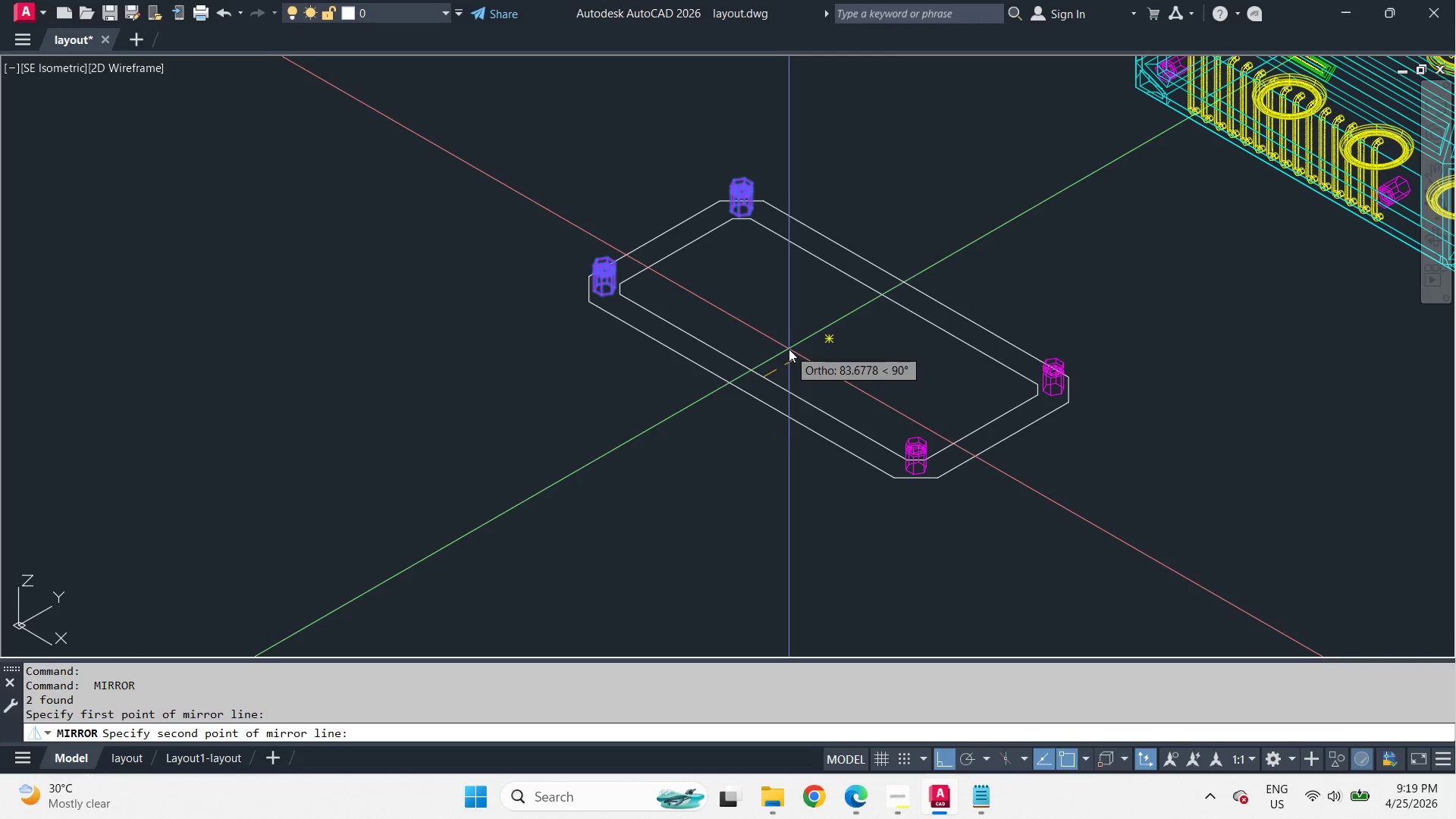 
double_click([789, 349])
 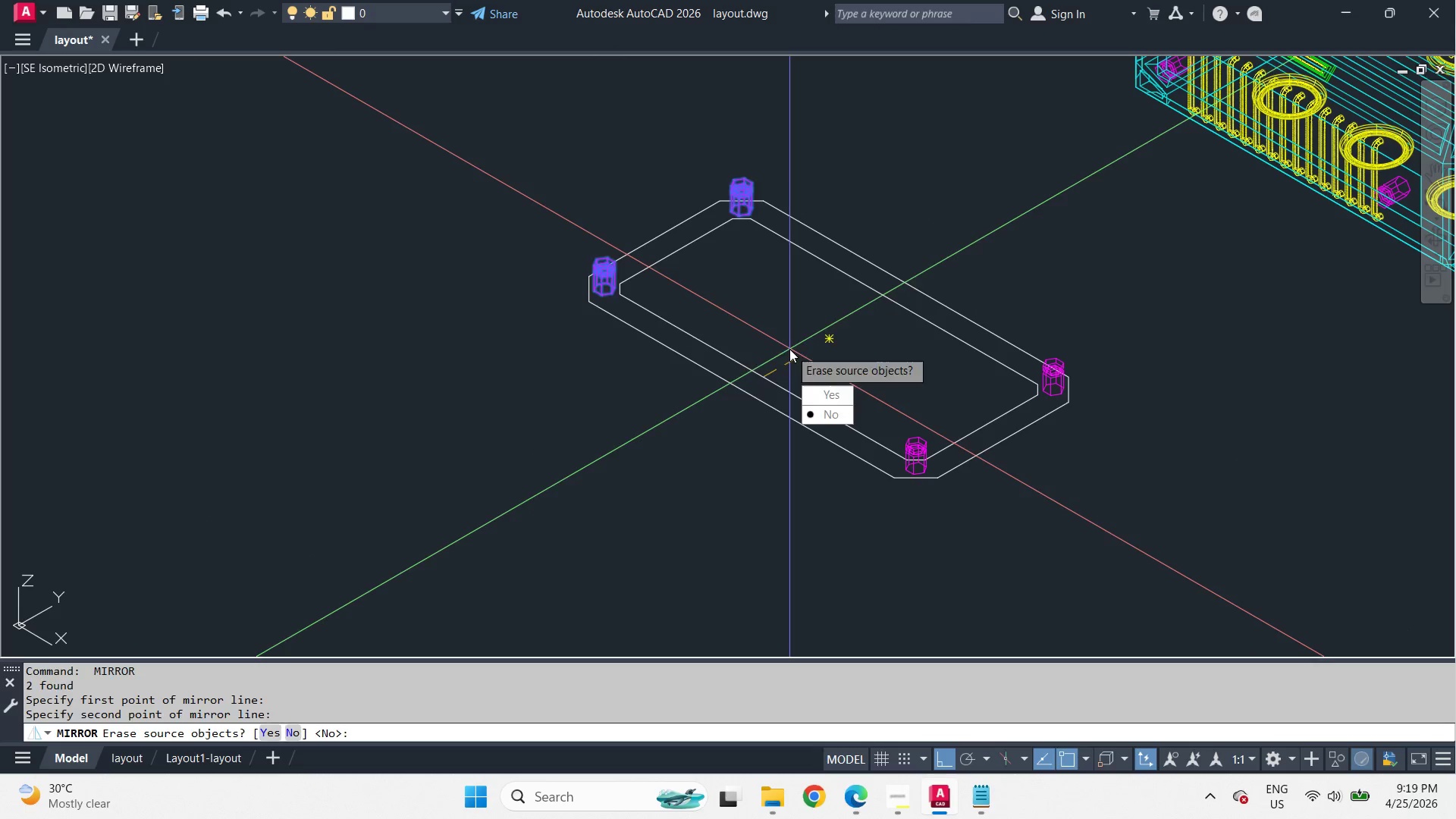 
type( tr )
key(Escape)
 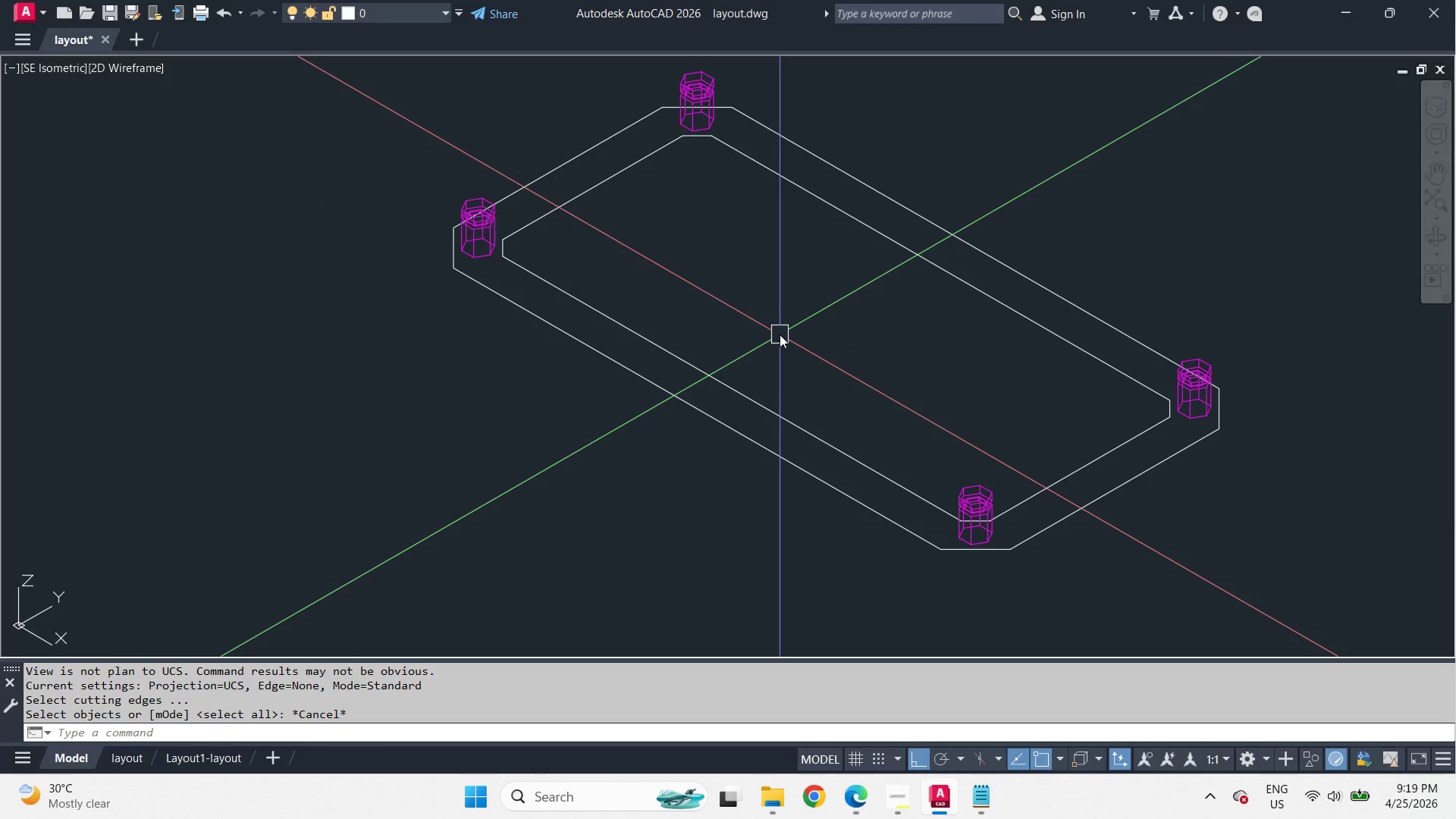 
scroll: coordinate [801, 348], scroll_direction: up, amount: 2.0
 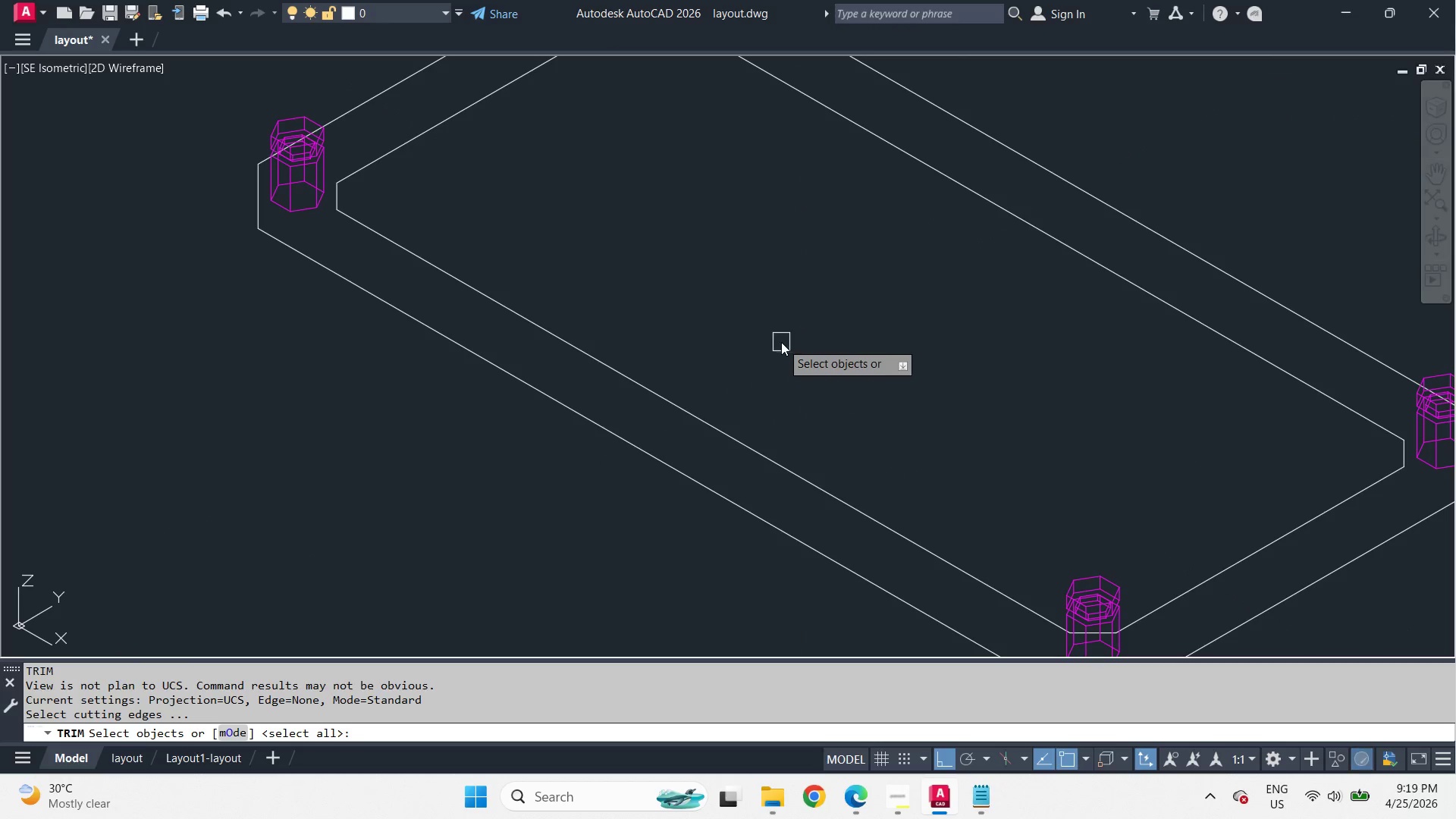 
key(E)
 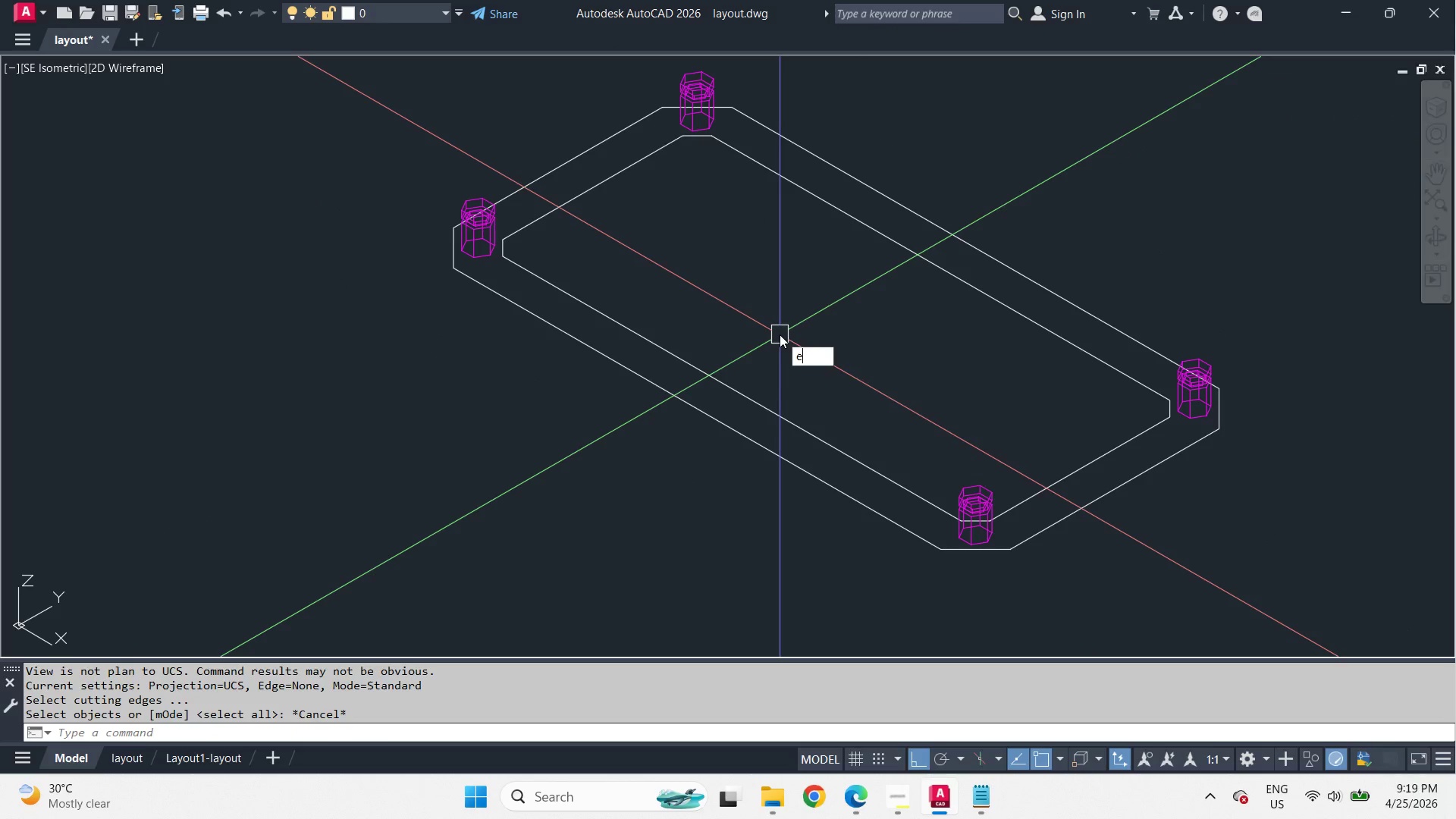 
scroll: coordinate [780, 334], scroll_direction: down, amount: 1.0
 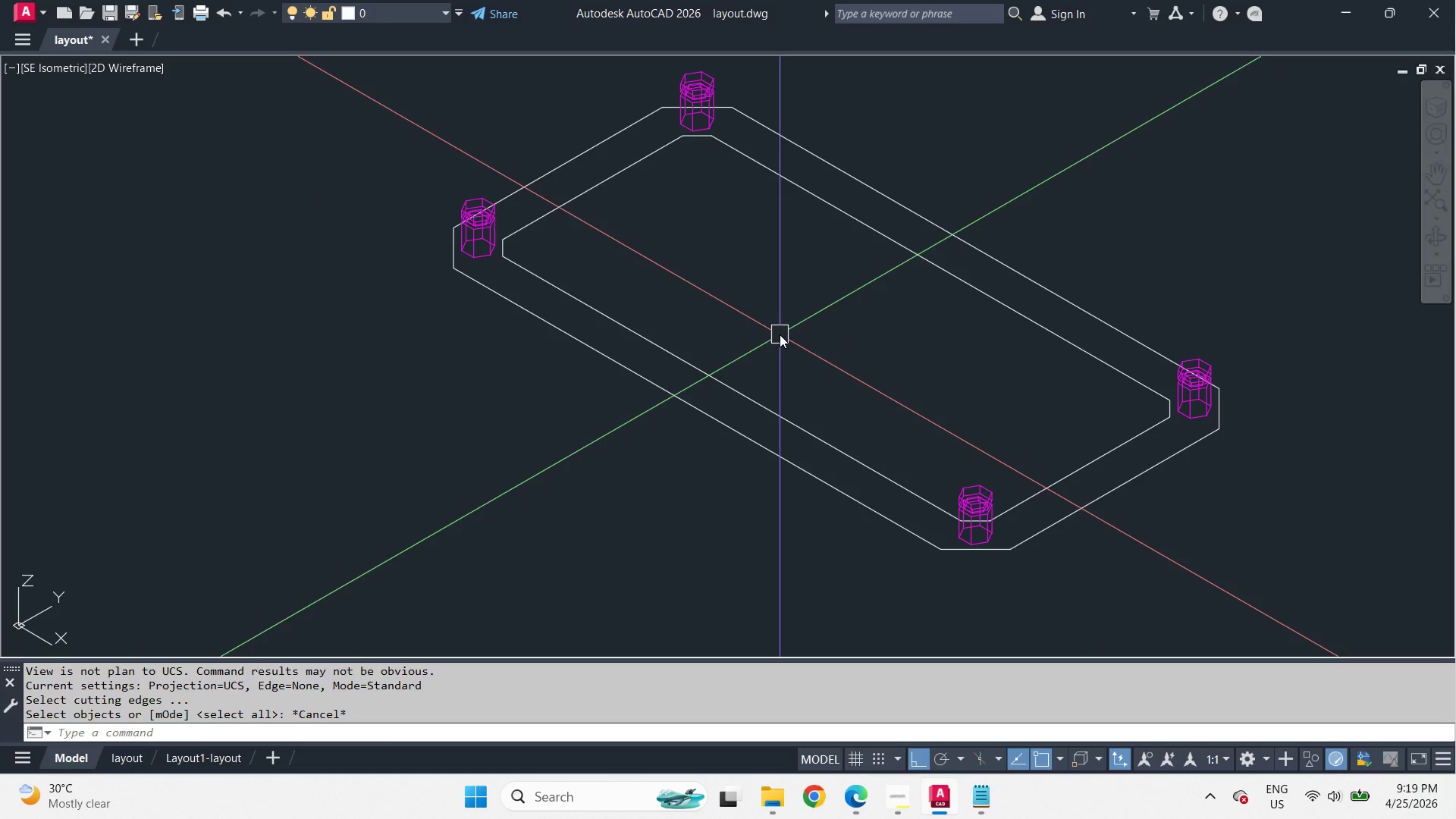 
key(Escape)
type(re )
 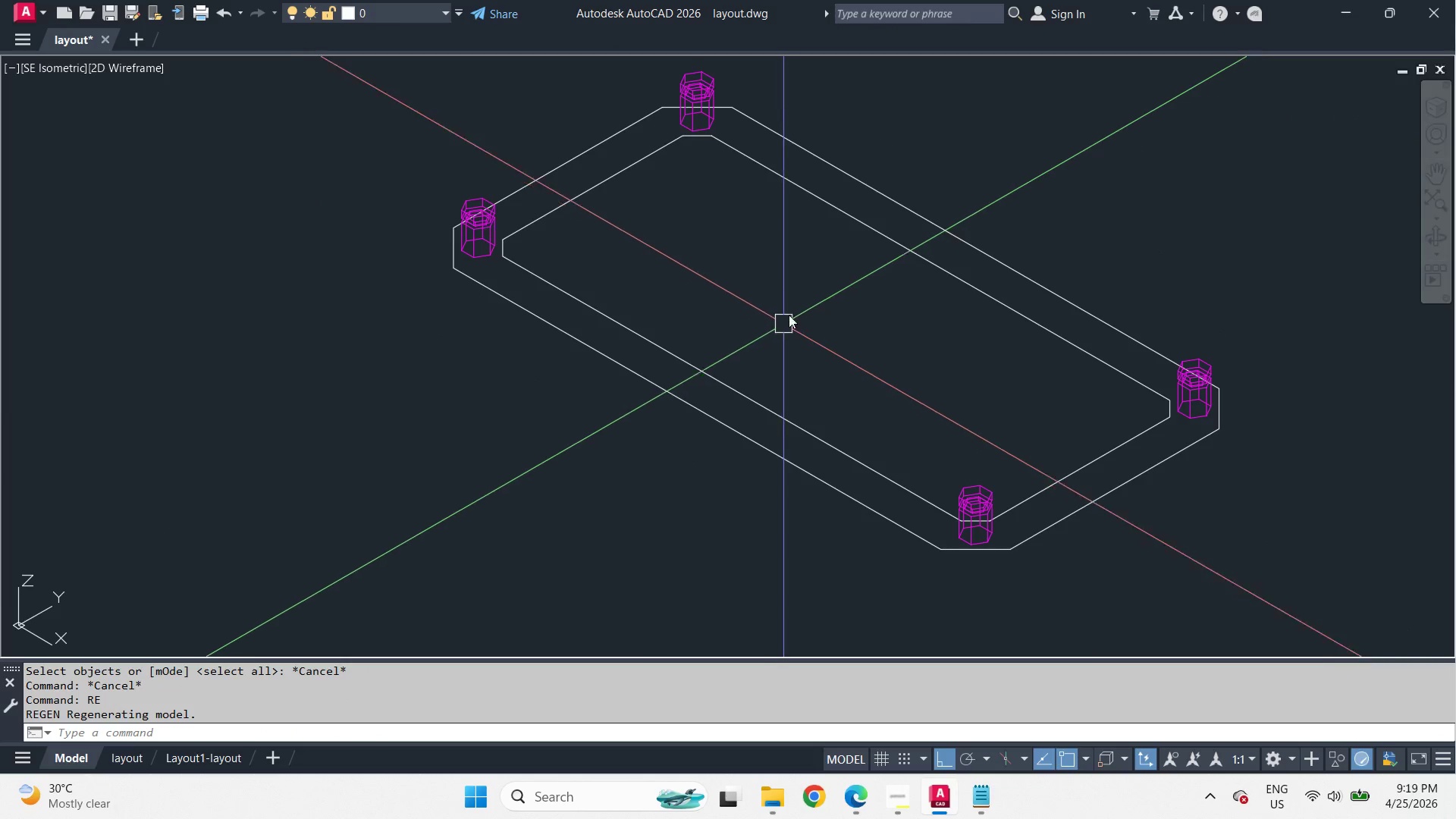 
hold_key(key=ShiftLeft, duration=3.3)
 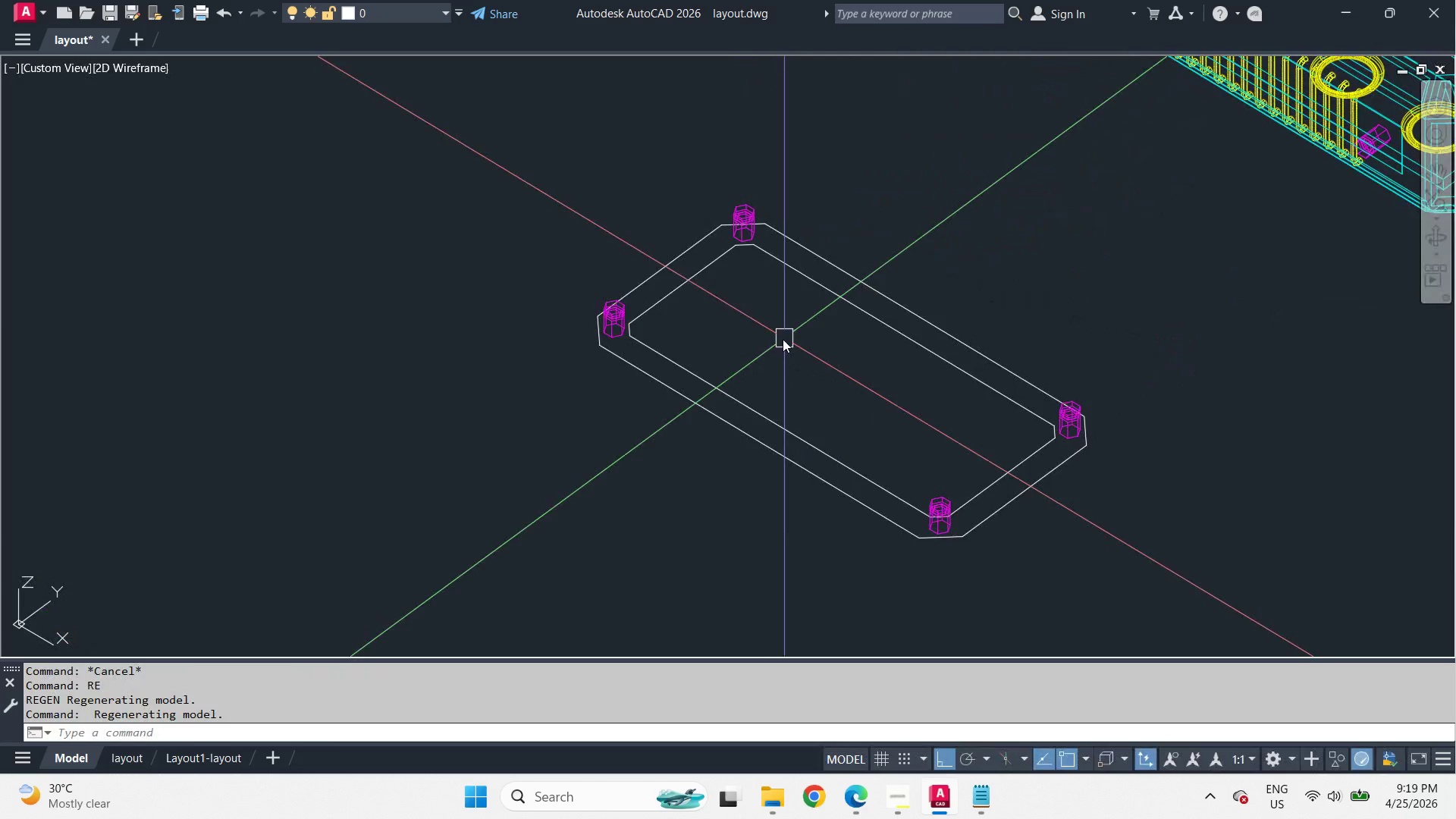 
scroll: coordinate [793, 309], scroll_direction: down, amount: 1.0
 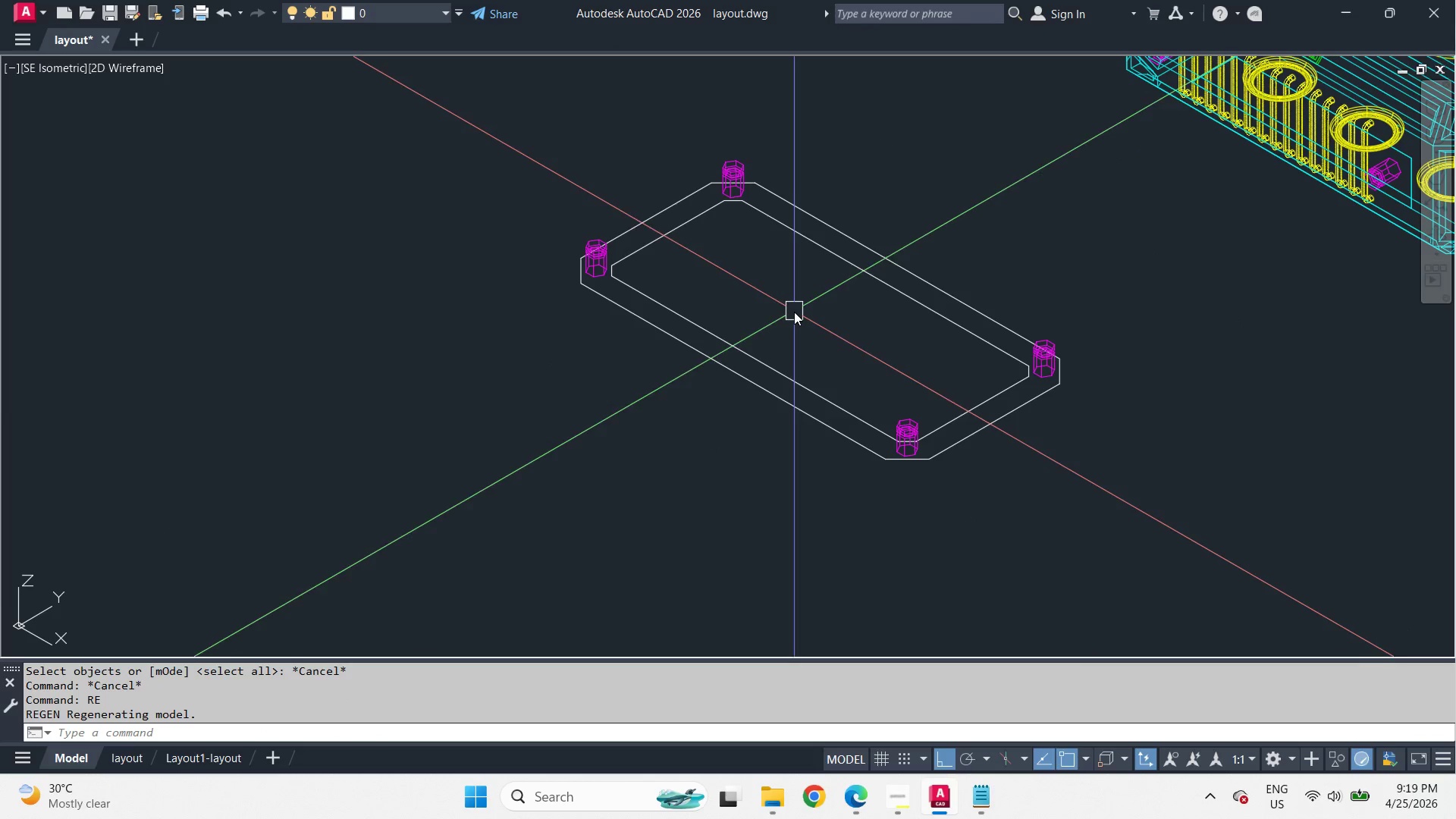 
scroll: coordinate [772, 341], scroll_direction: up, amount: 1.0
 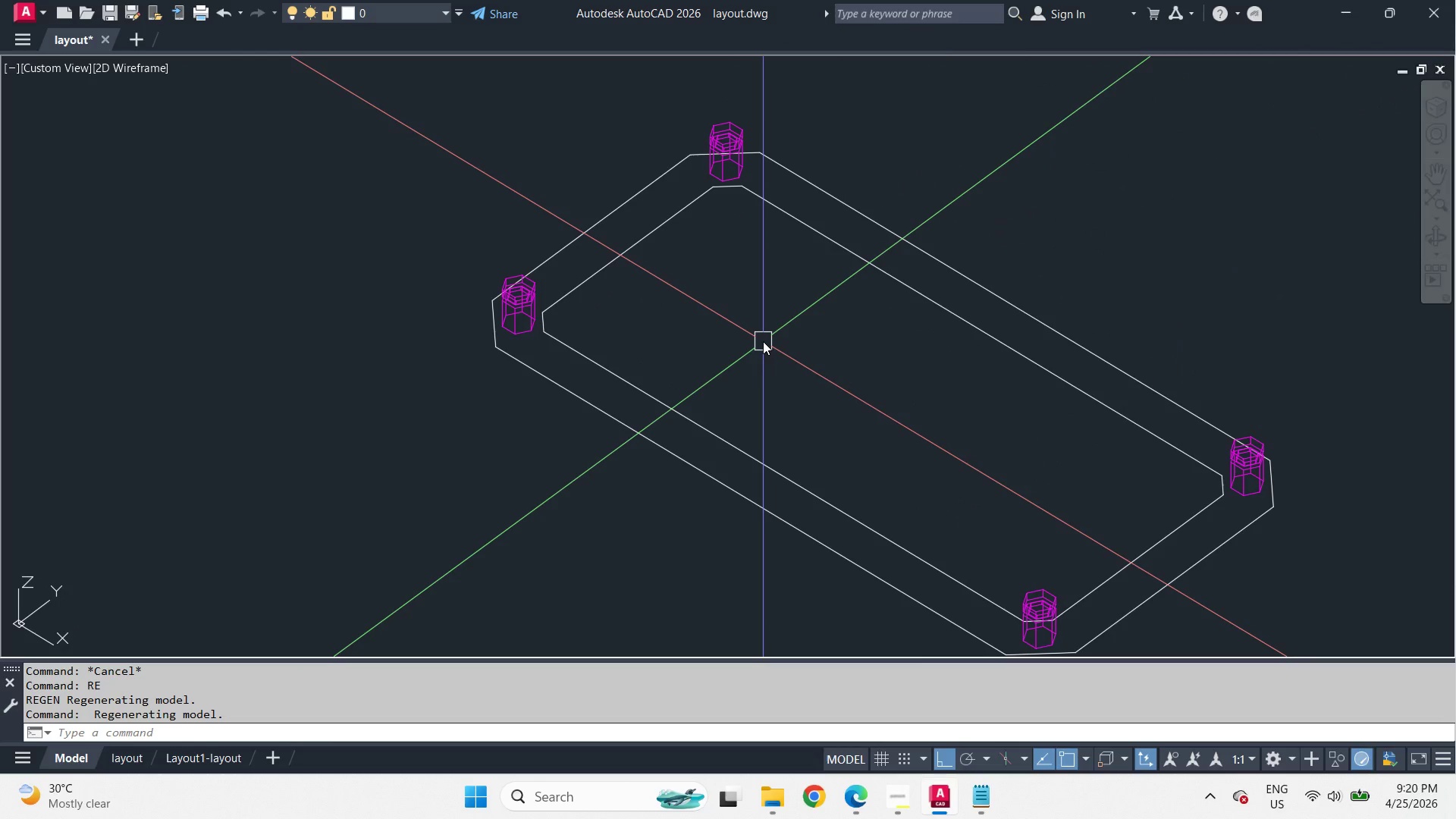 
wait(6.23)
 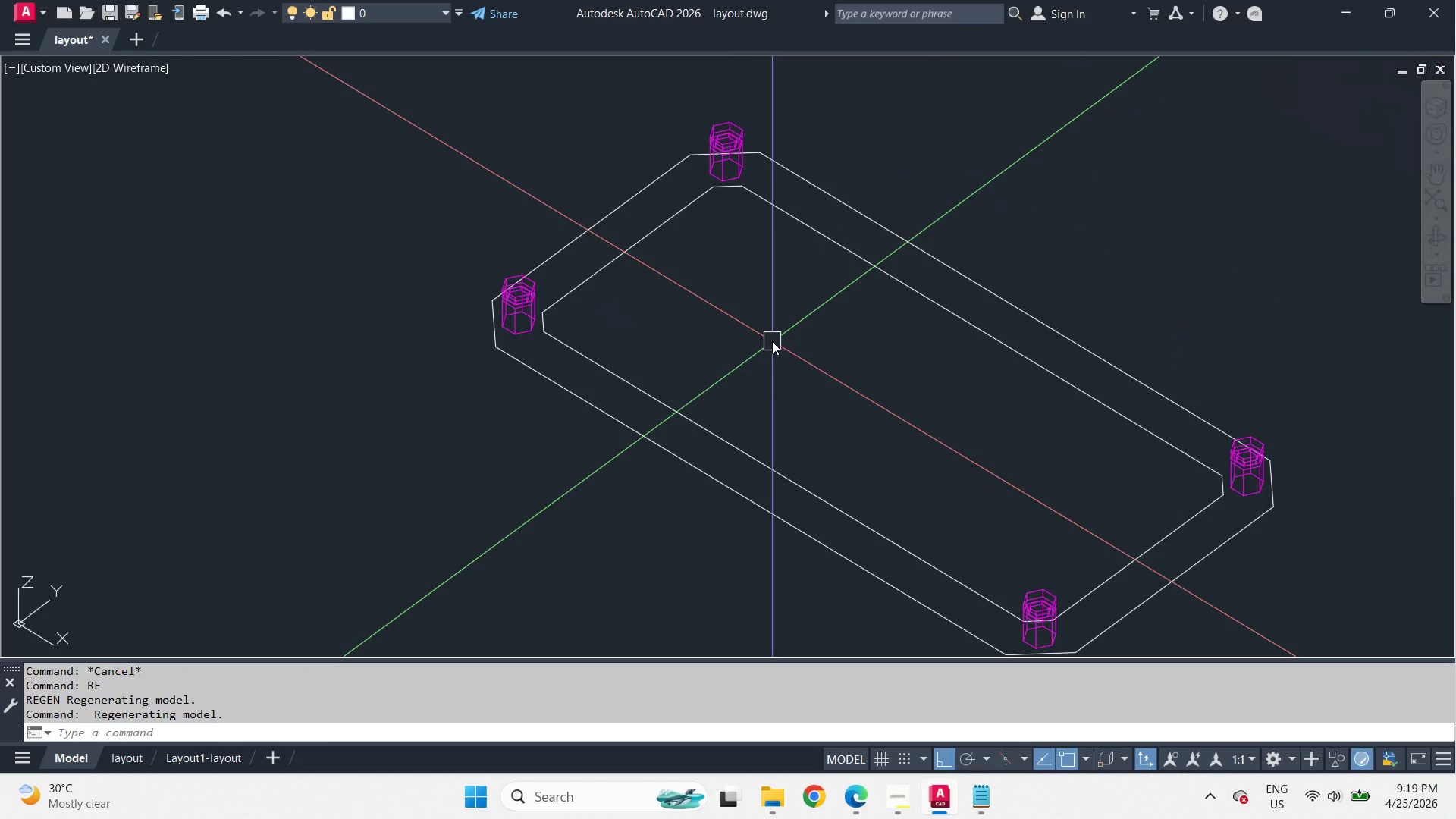 
type(di )
 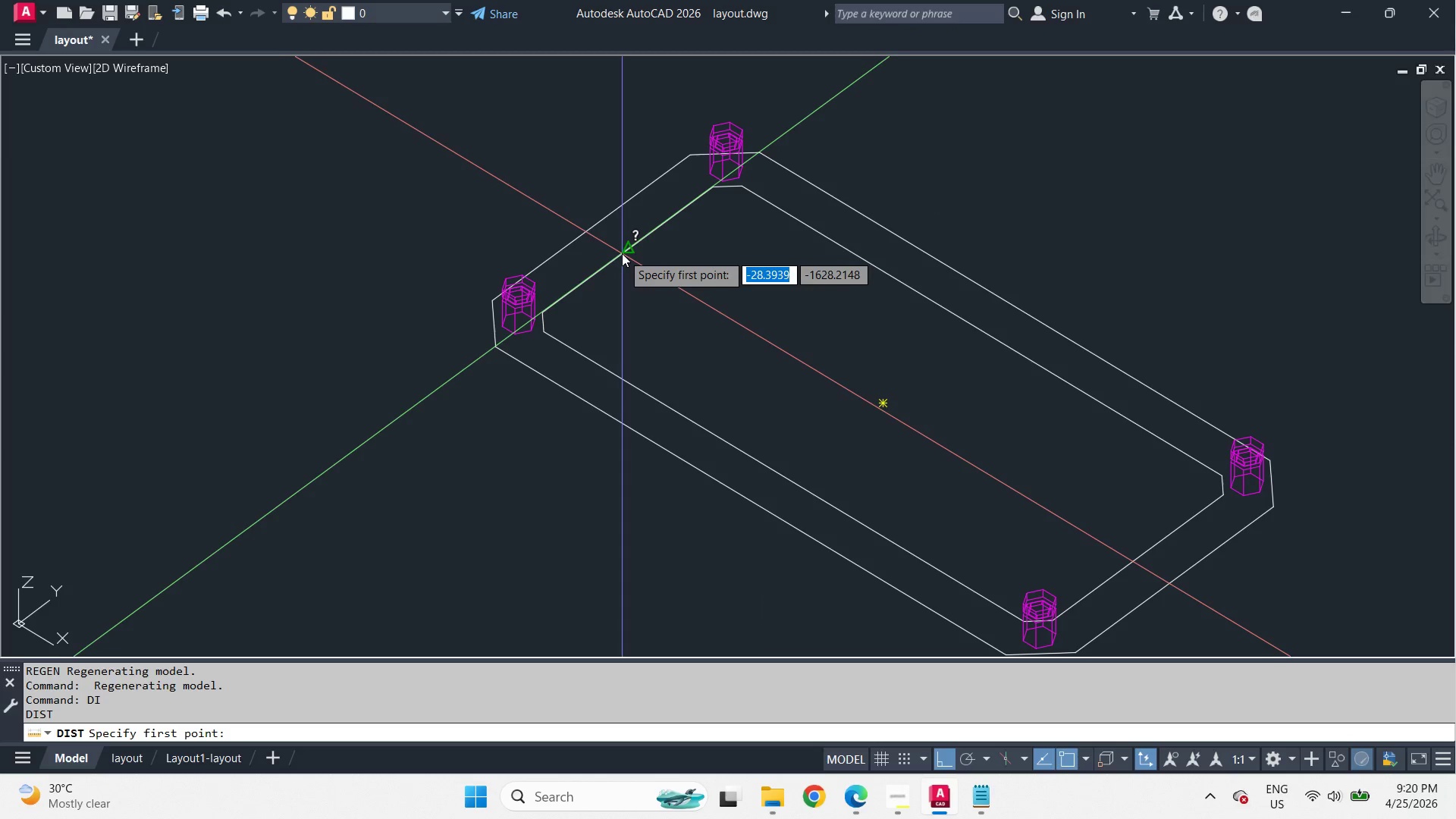 
left_click_drag(start_coordinate=[622, 253], to_coordinate=[651, 265])
 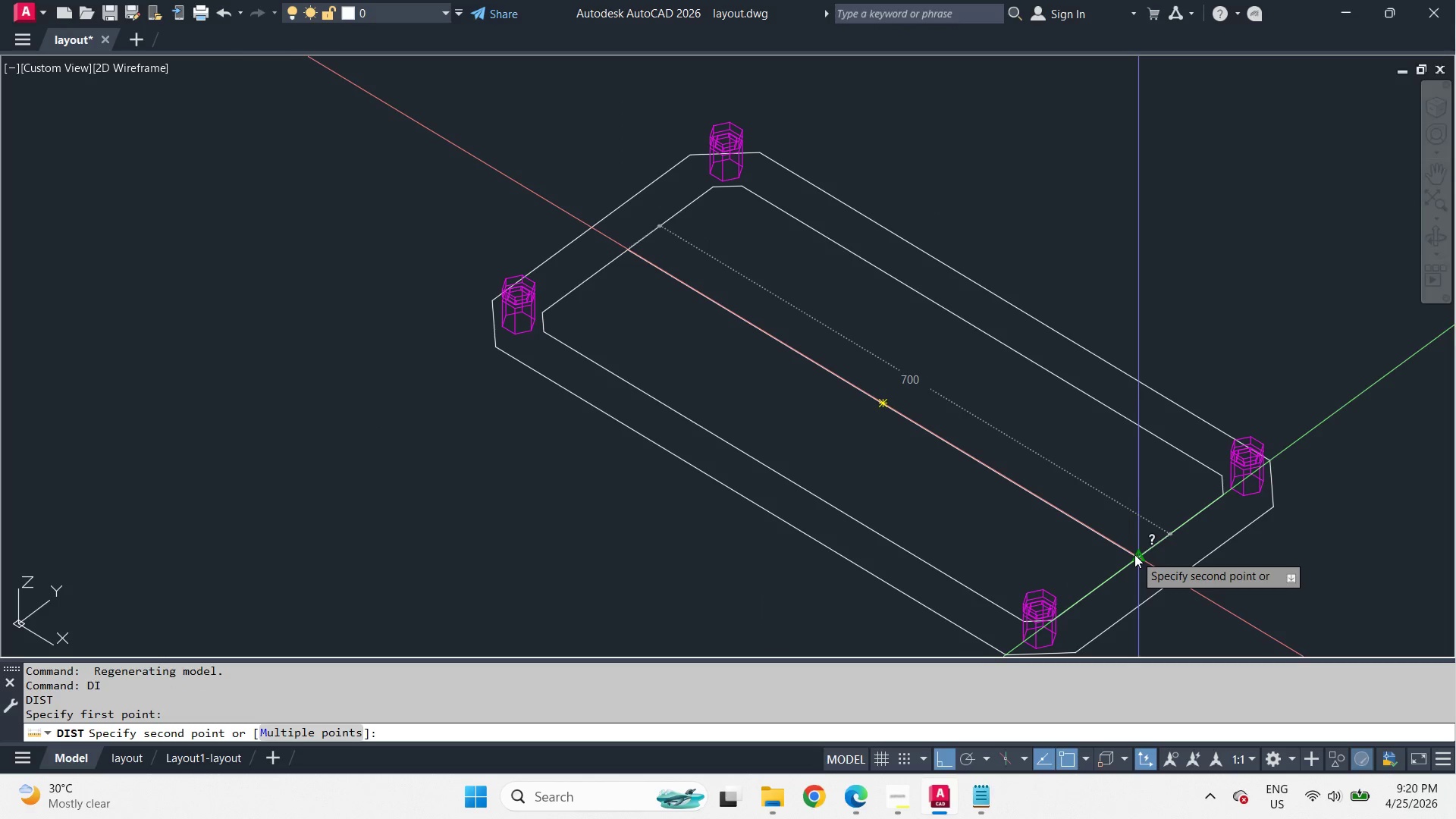 
key(Escape)
 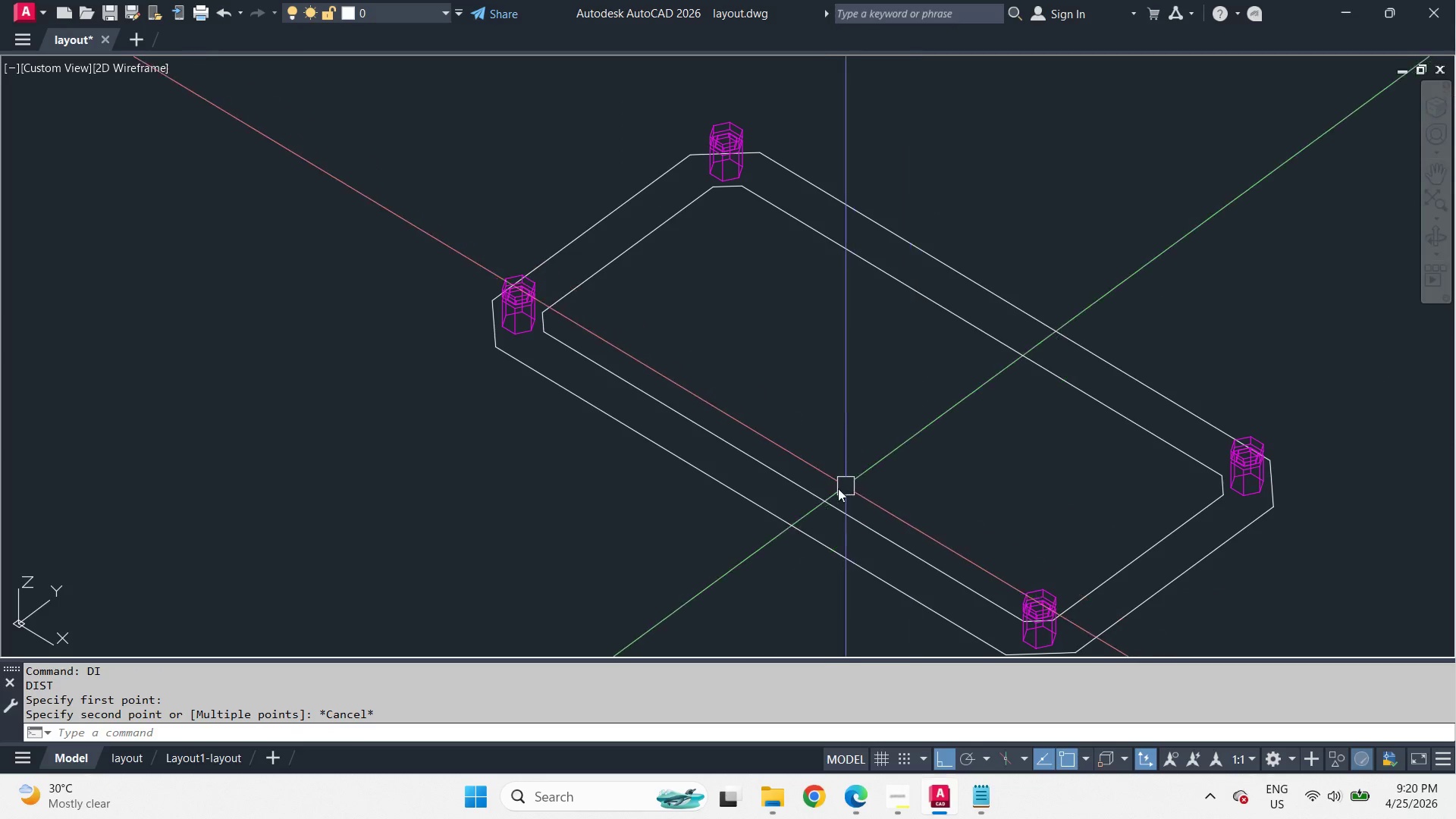 
key(Space)
 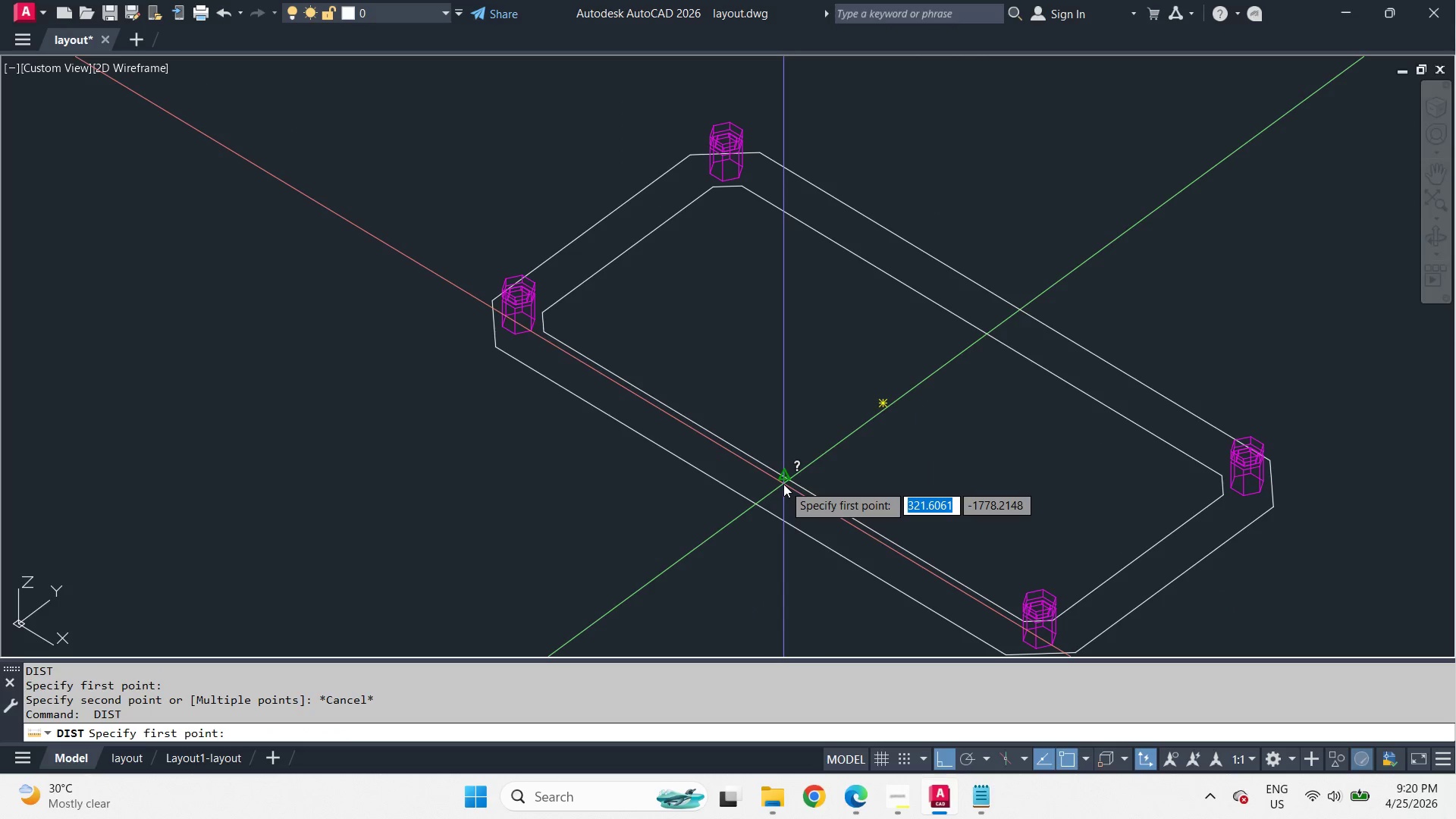 
left_click_drag(start_coordinate=[783, 484], to_coordinate=[788, 479])
 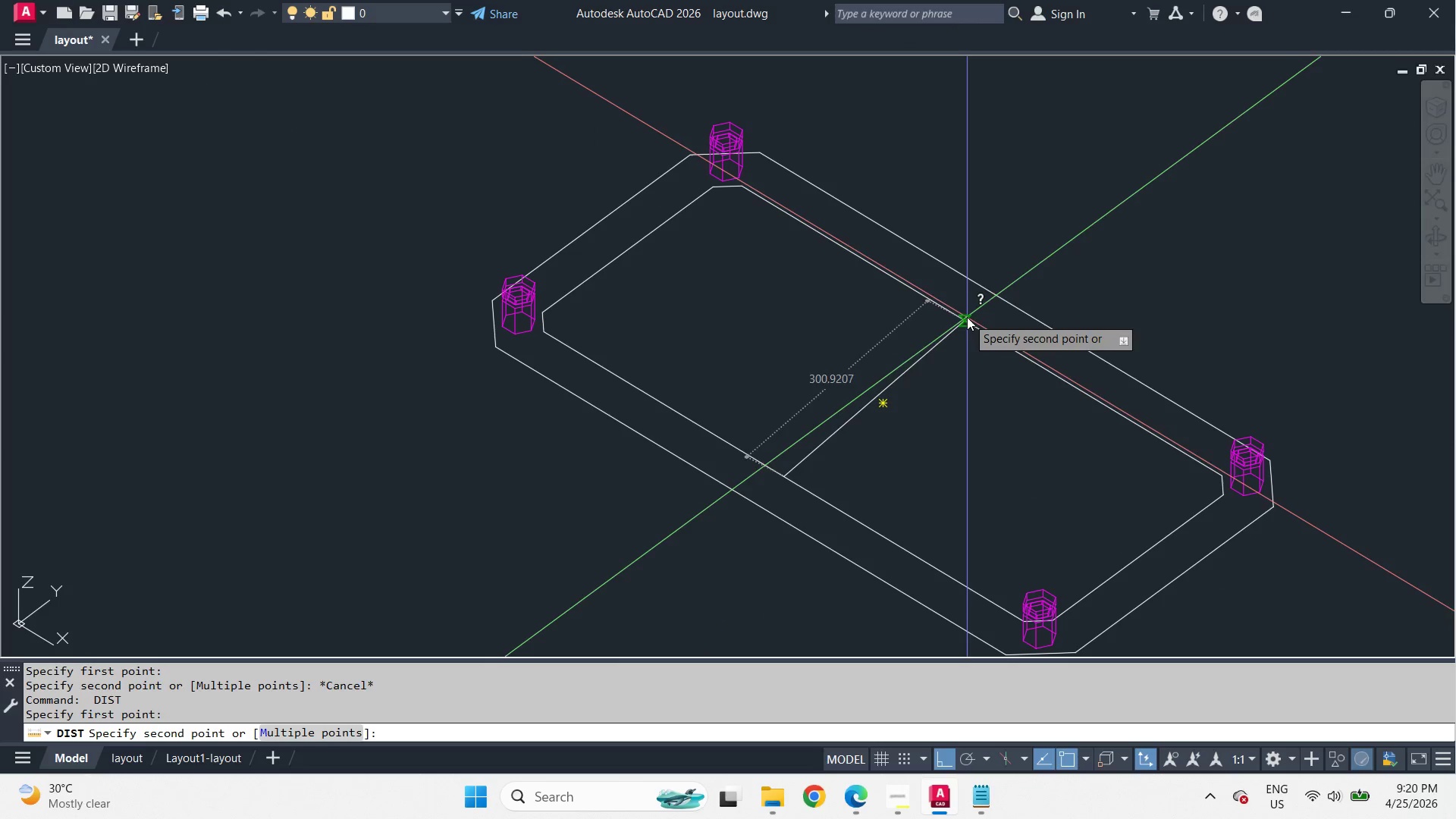 
key(Escape)
 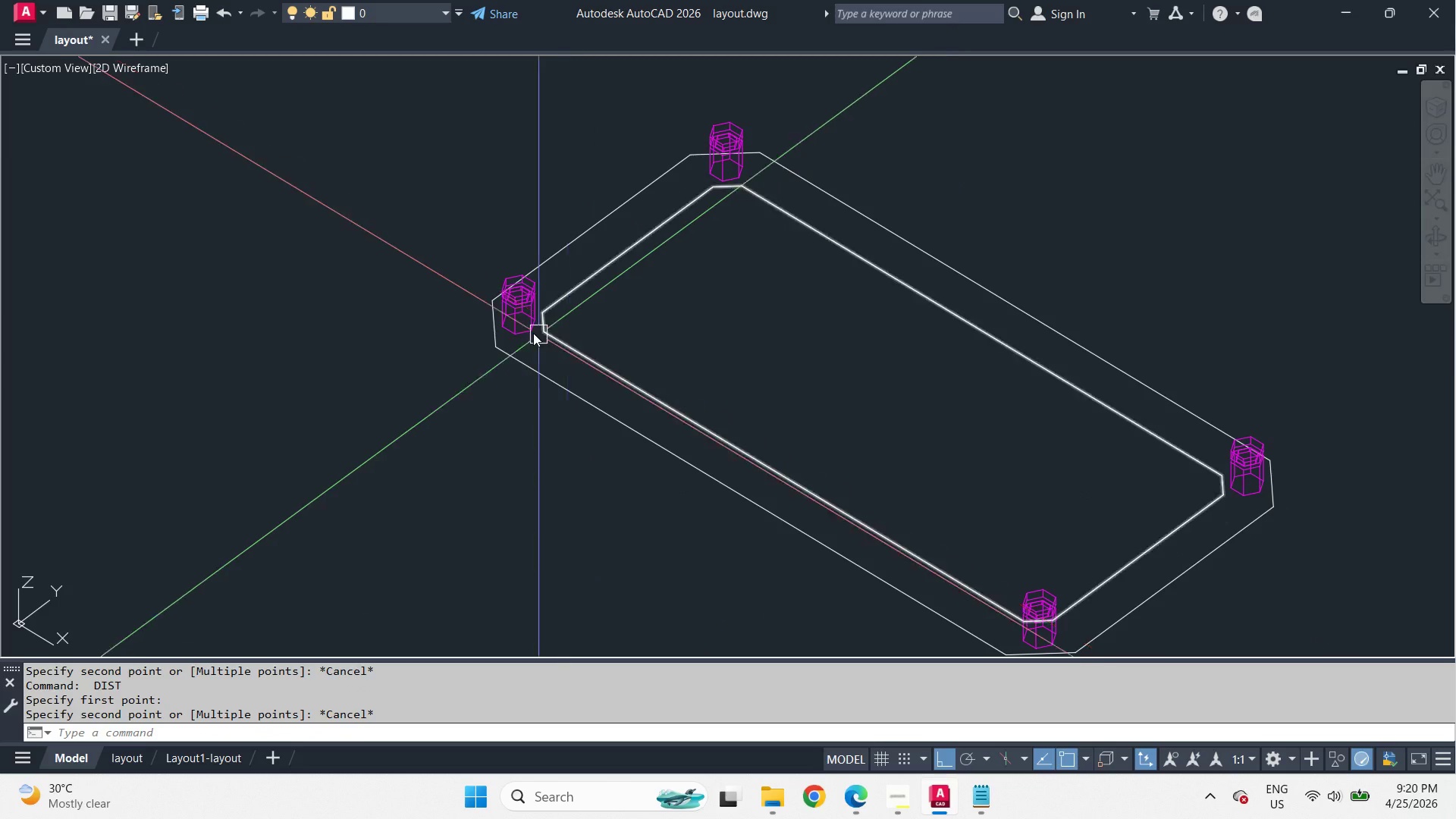 
left_click([538, 319])
 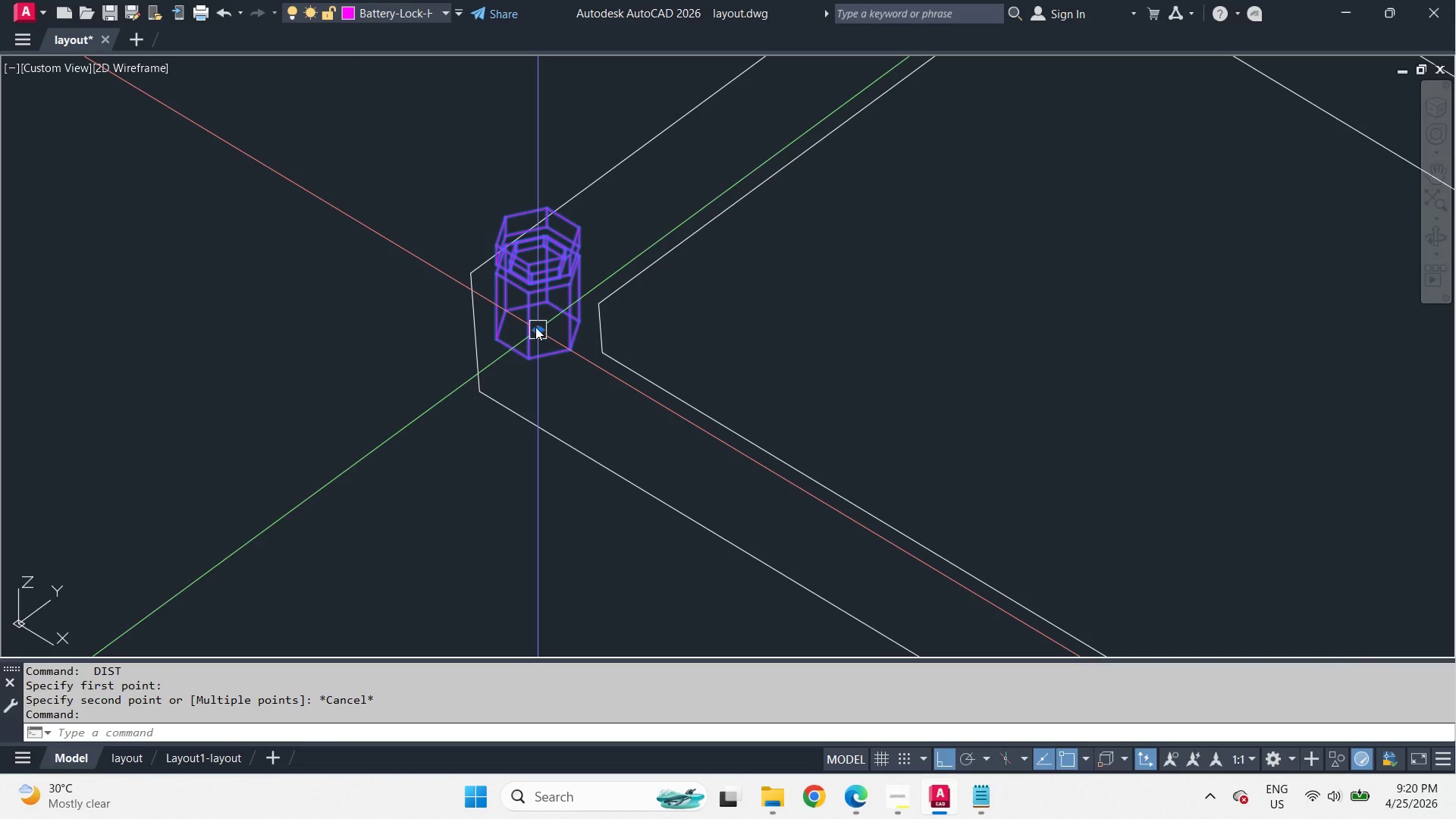 
left_click([535, 327])
 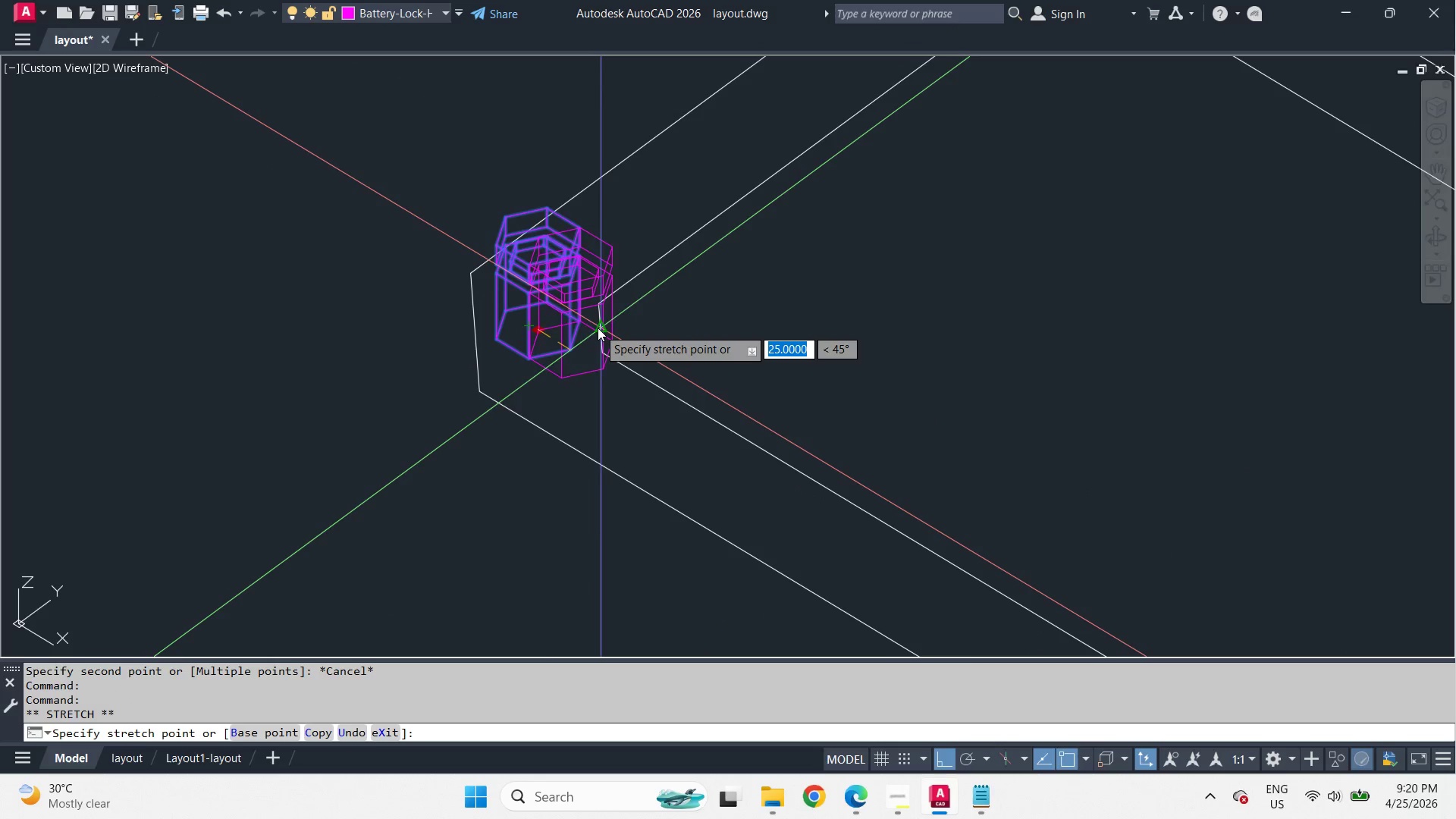 
scroll: coordinate [503, 317], scroll_direction: up, amount: 2.0
 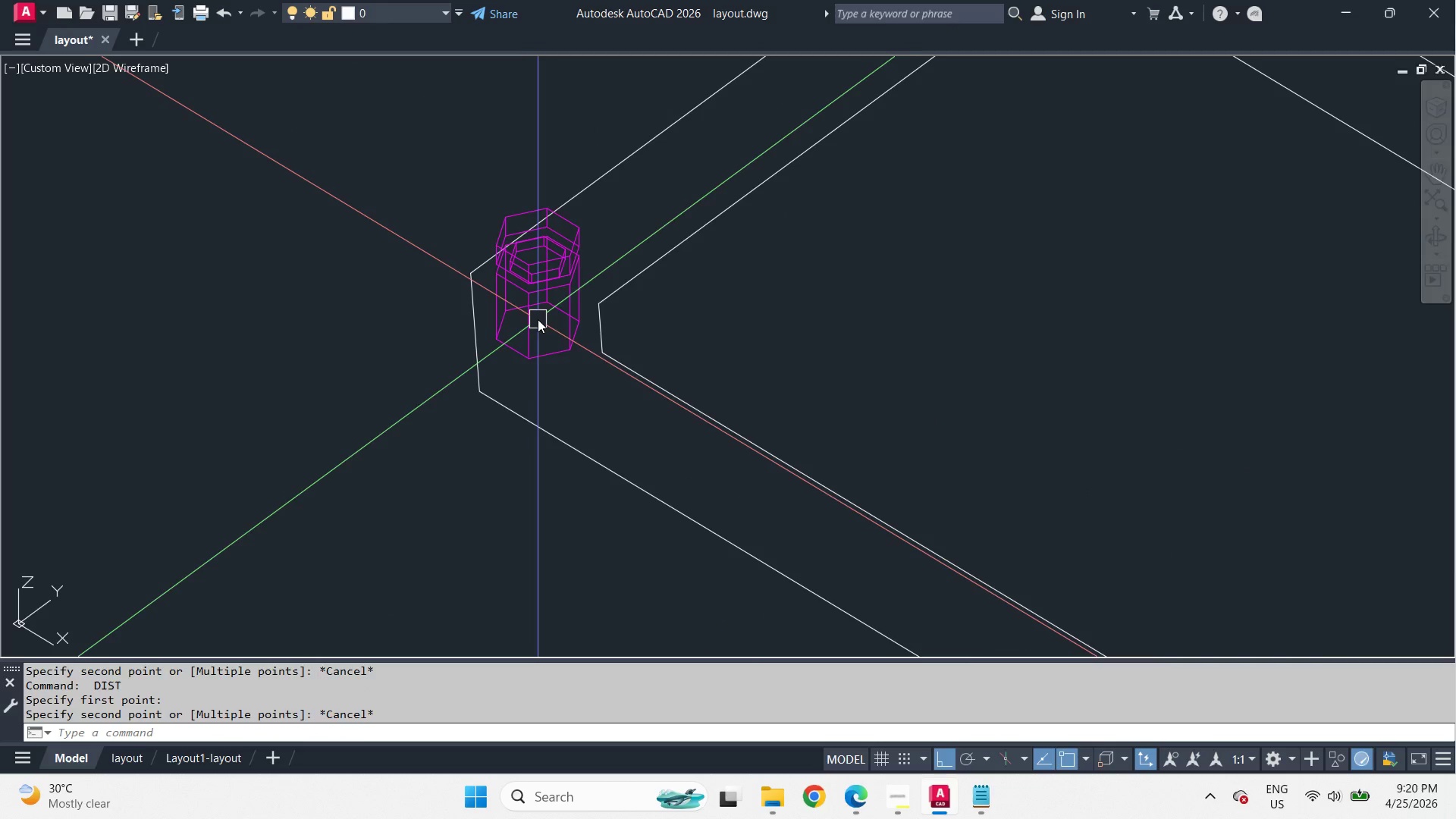 
left_click([598, 328])
 